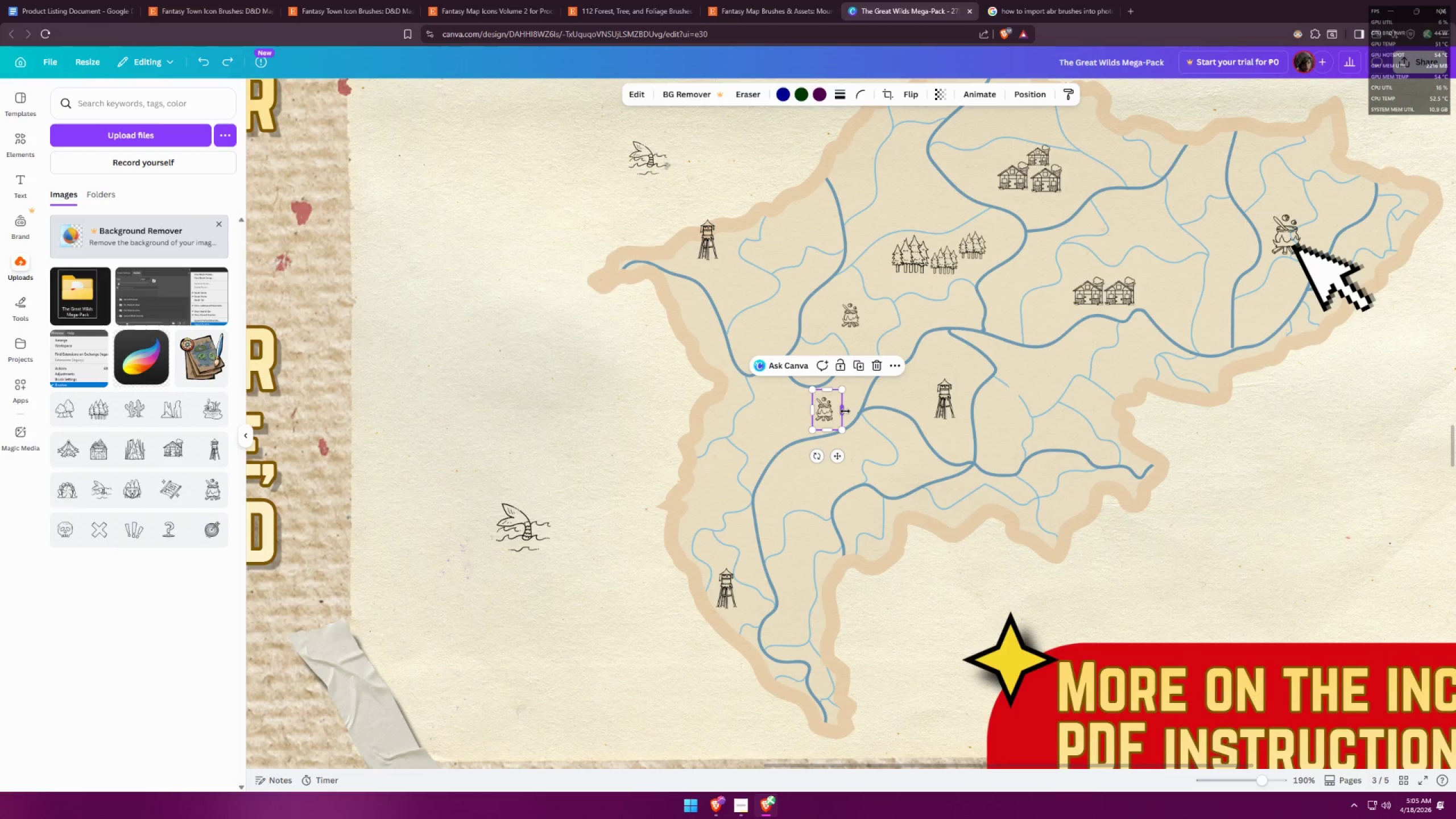 
left_click_drag(start_coordinate=[845, 411], to_coordinate=[920, 405])
 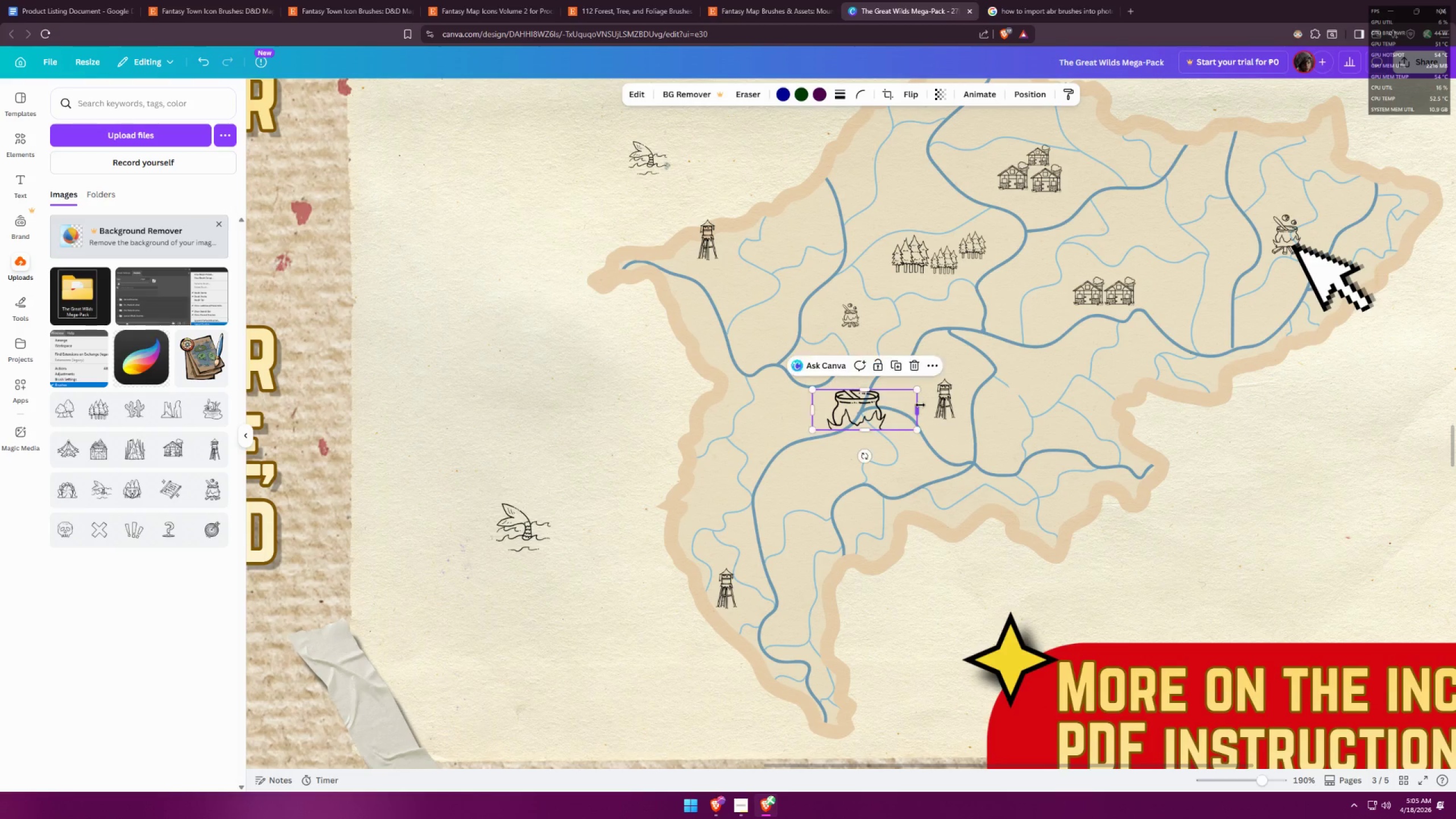 
key(Control+Z)
 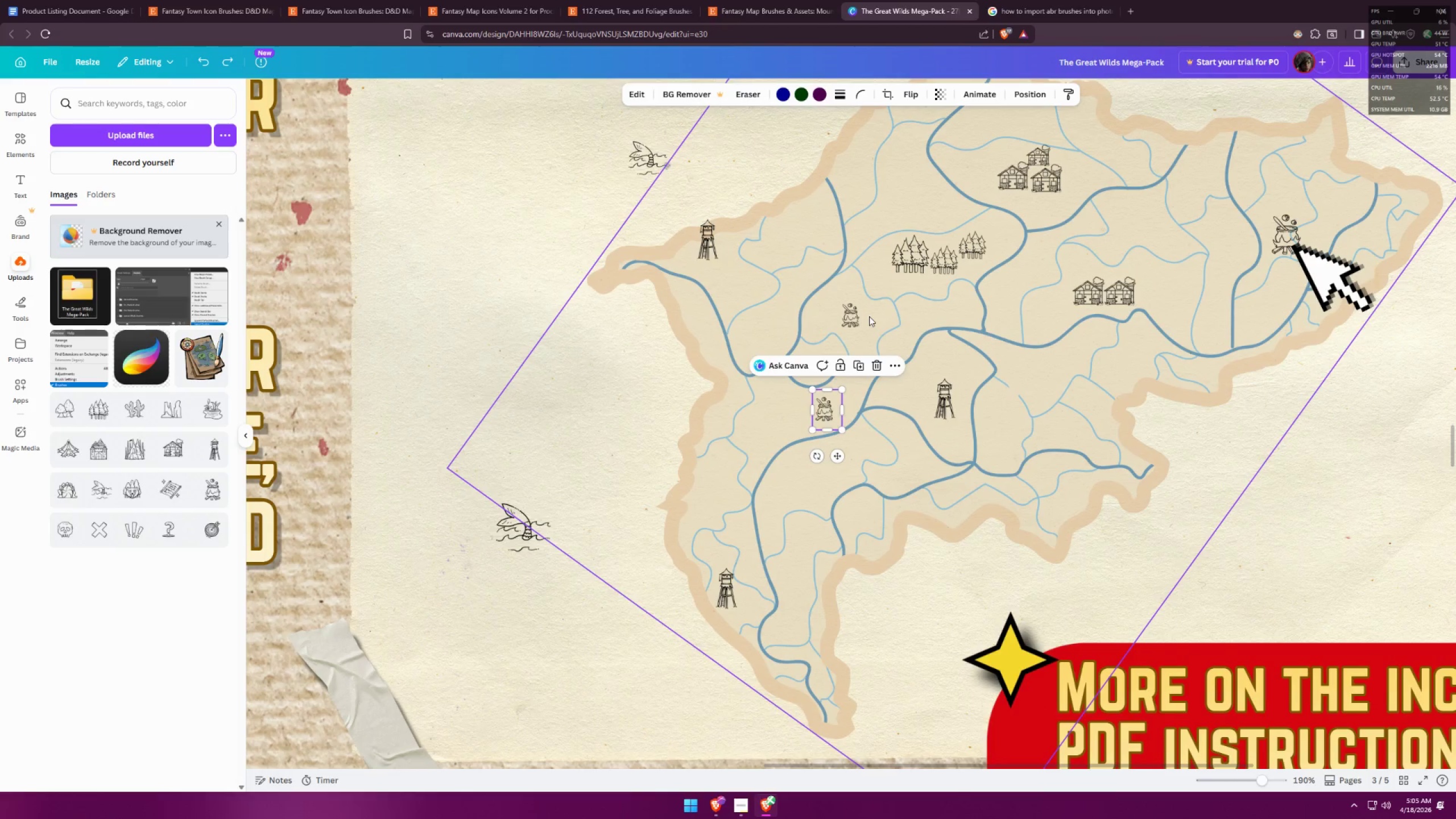 
key(Control+Z)
 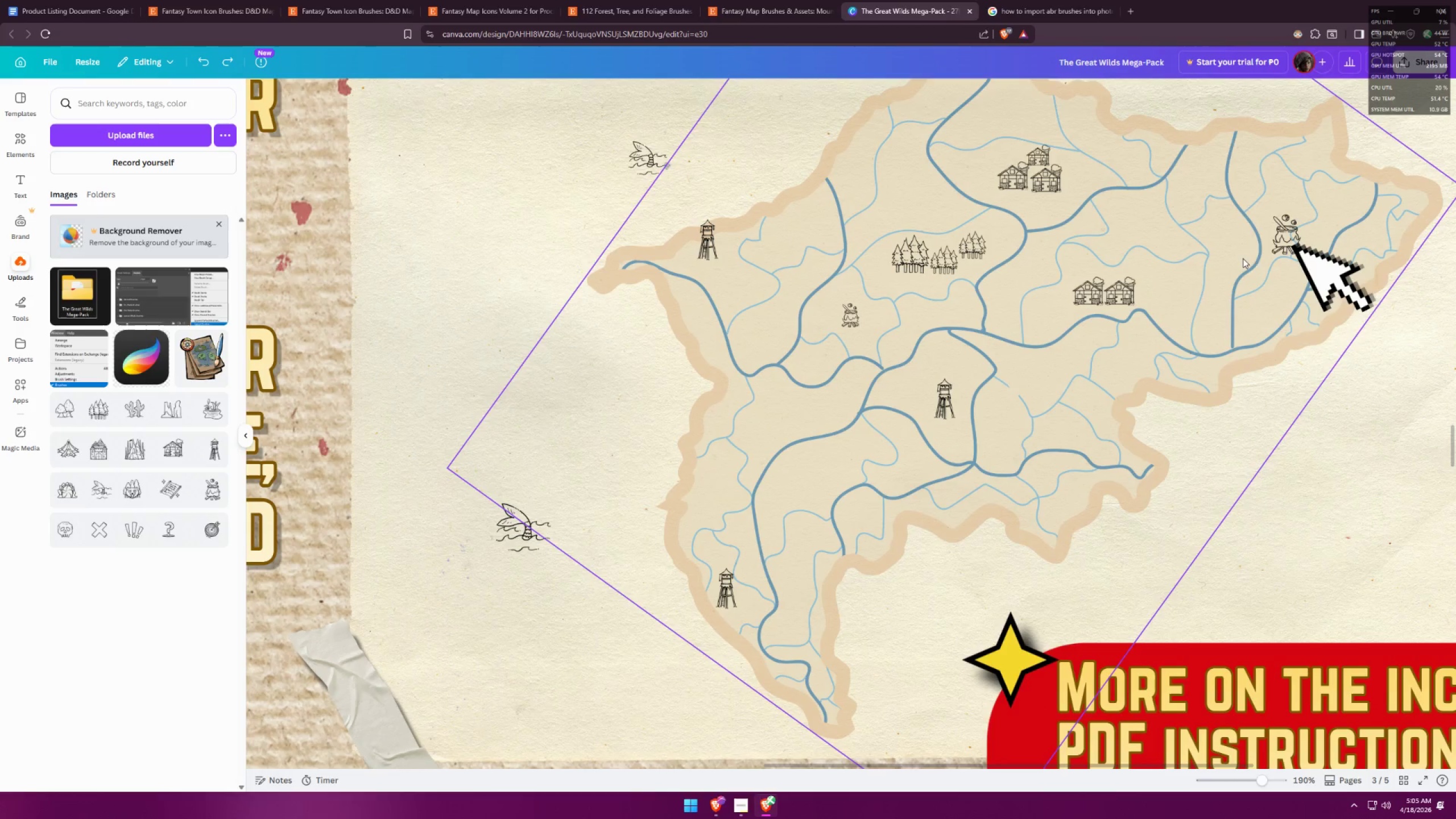 
left_click([1290, 237])
 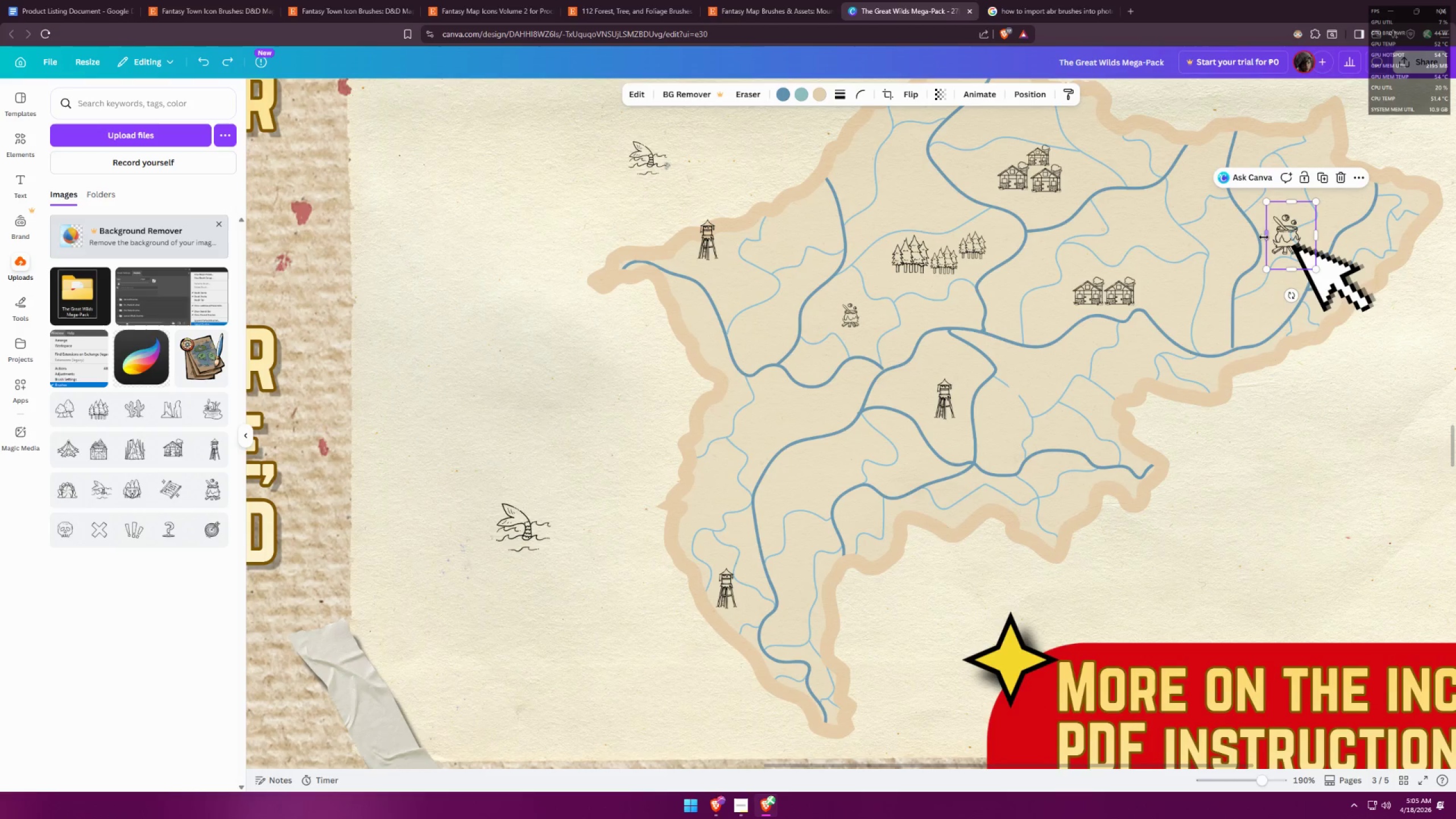 
left_click_drag(start_coordinate=[1264, 237], to_coordinate=[1111, 238])
 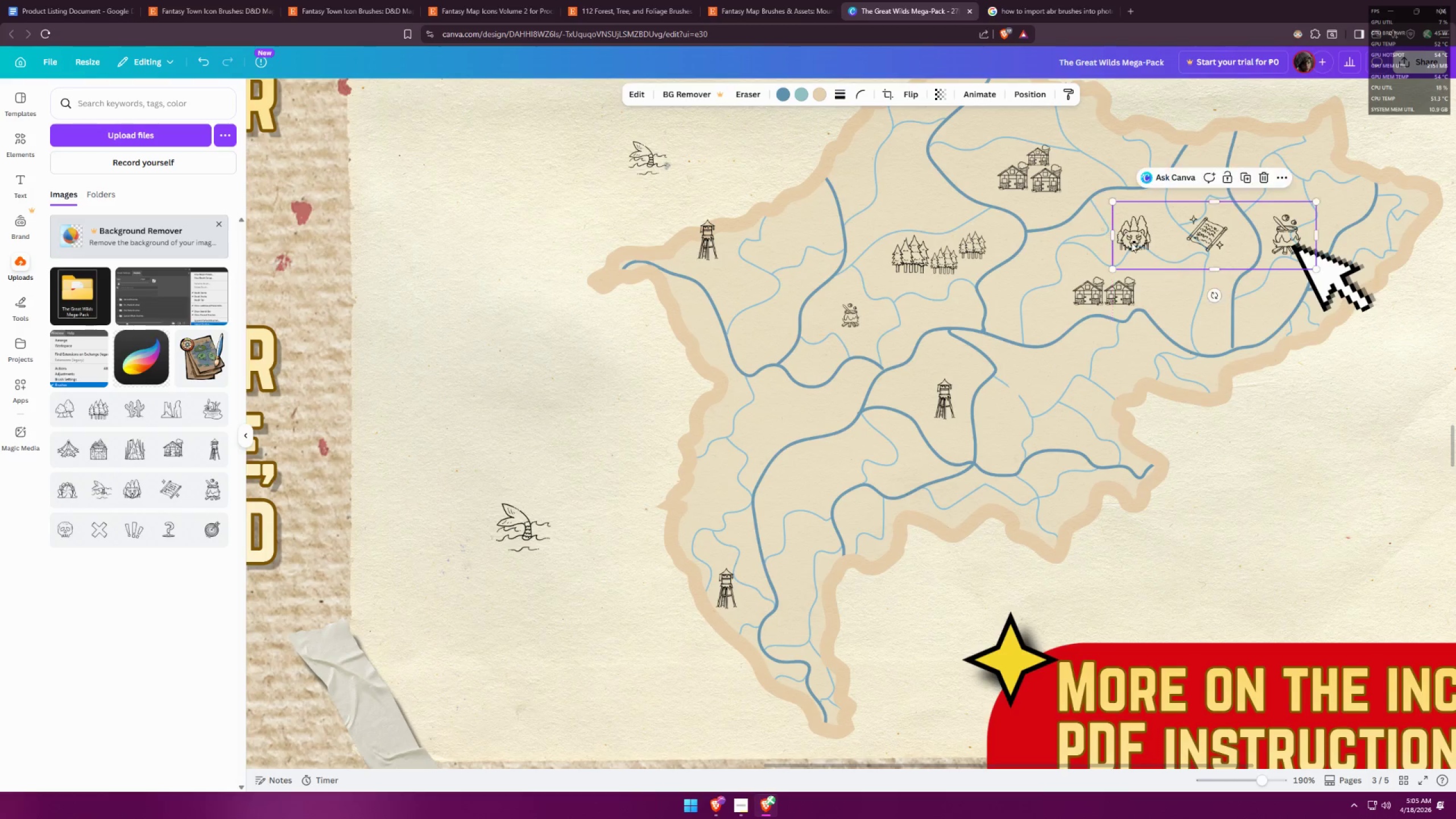 
hold_key(key=AltLeft, duration=0.72)
left_click_drag(start_coordinate=[1134, 243], to_coordinate=[1025, 407])
 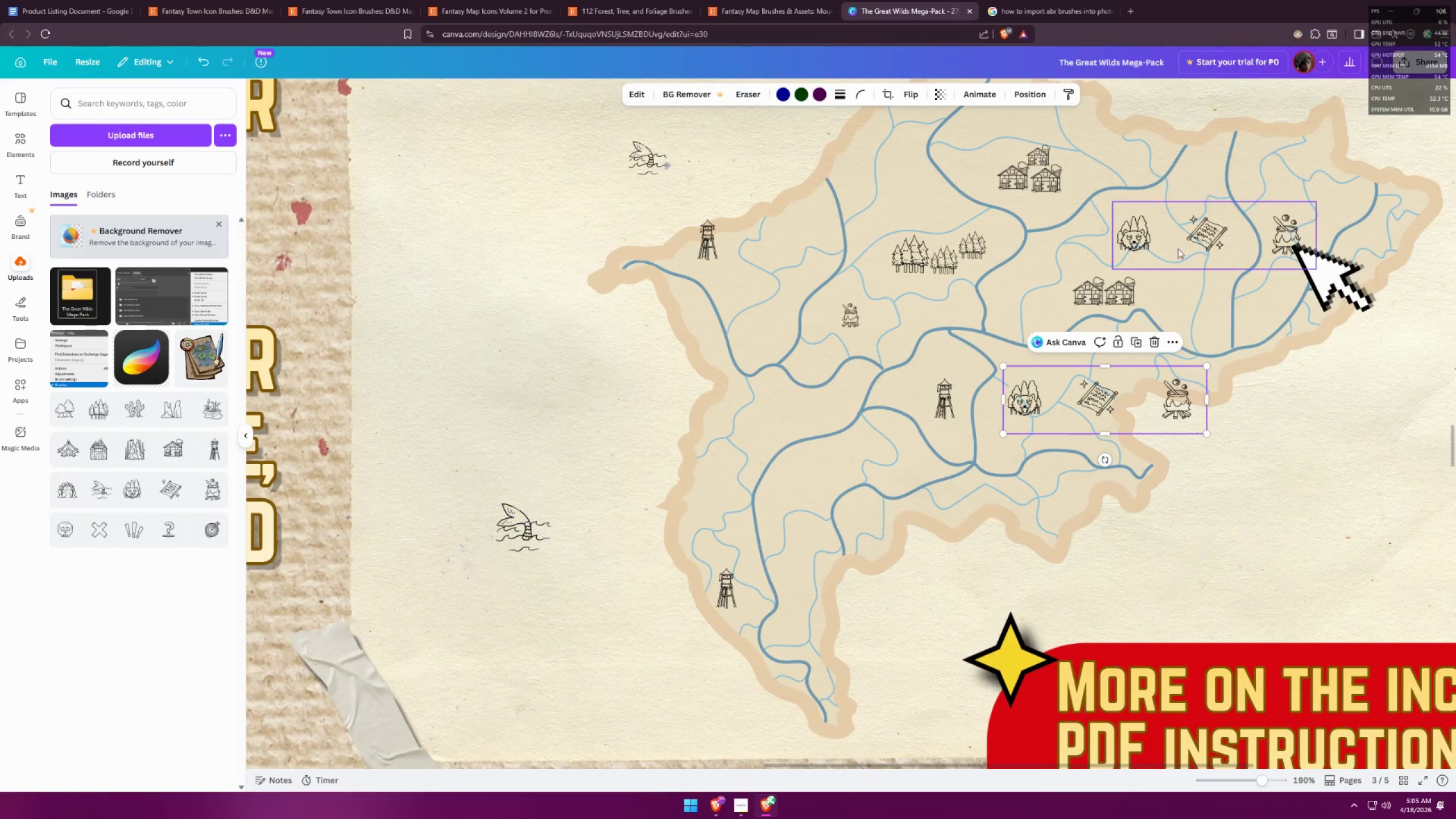 
left_click([1185, 235])
 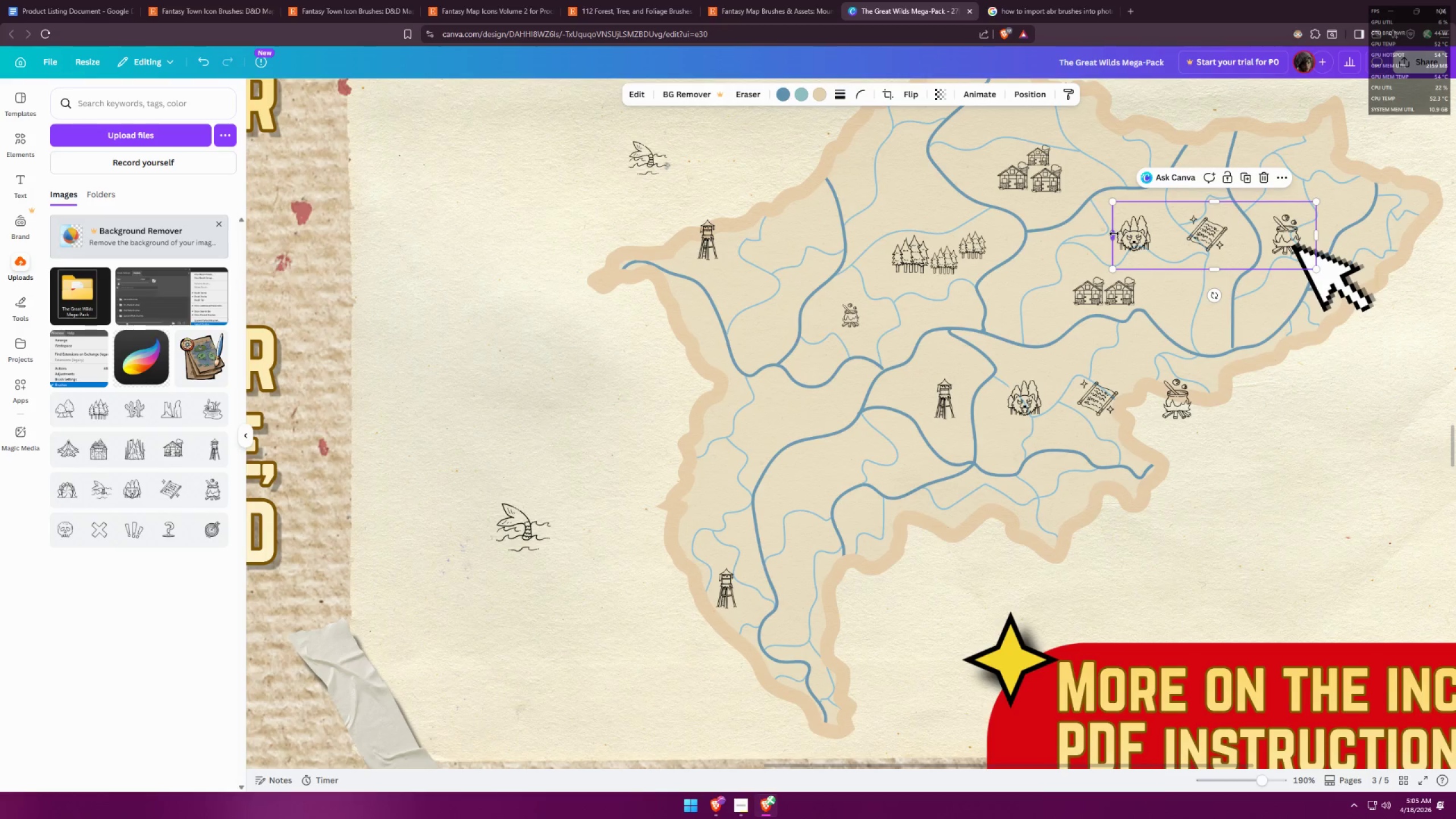 
key(Control+Z)
 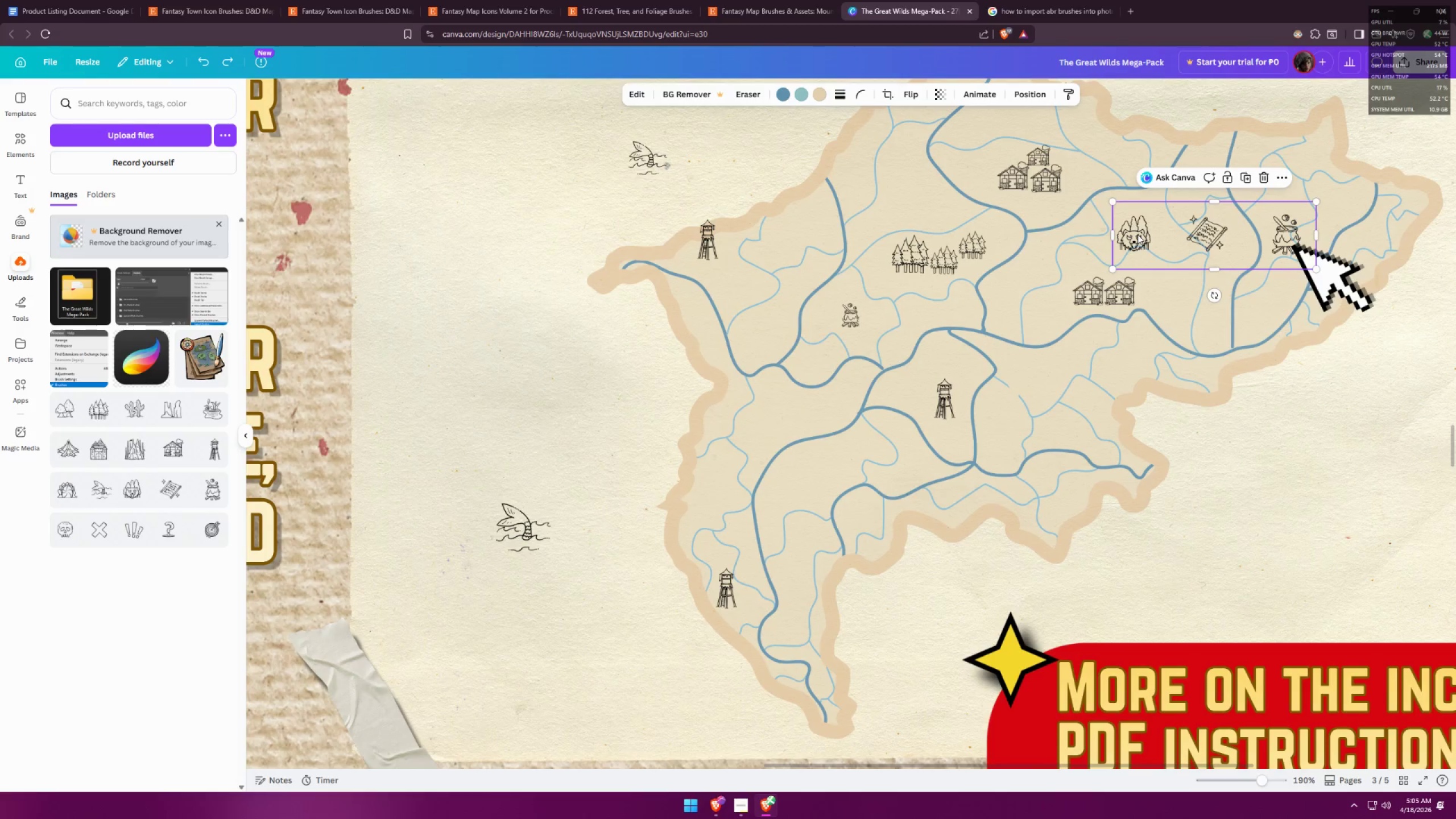 
hold_key(key=AltLeft, duration=0.56)
left_click_drag(start_coordinate=[1152, 234], to_coordinate=[1074, 379])
 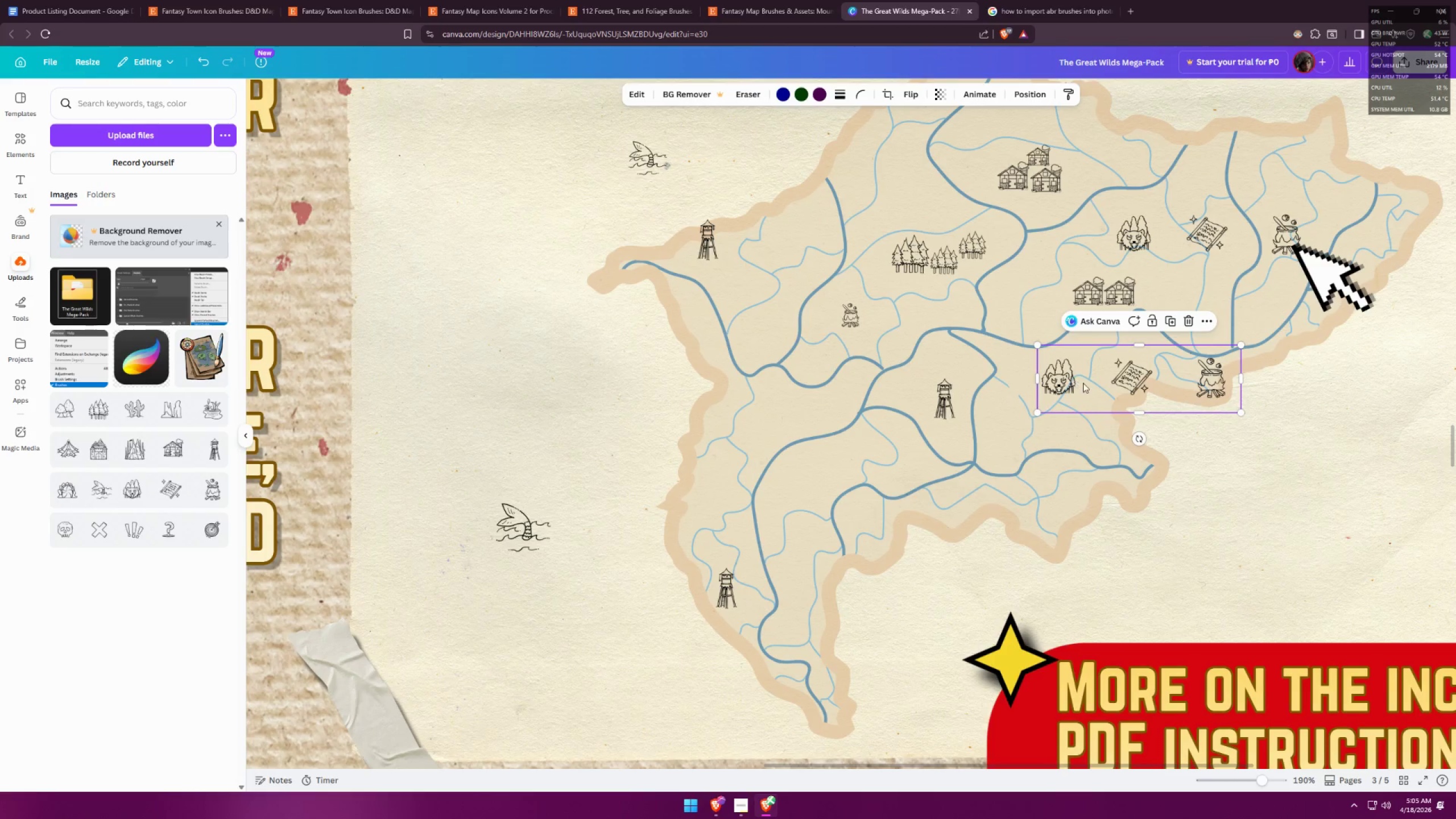 
left_click([1086, 383])
 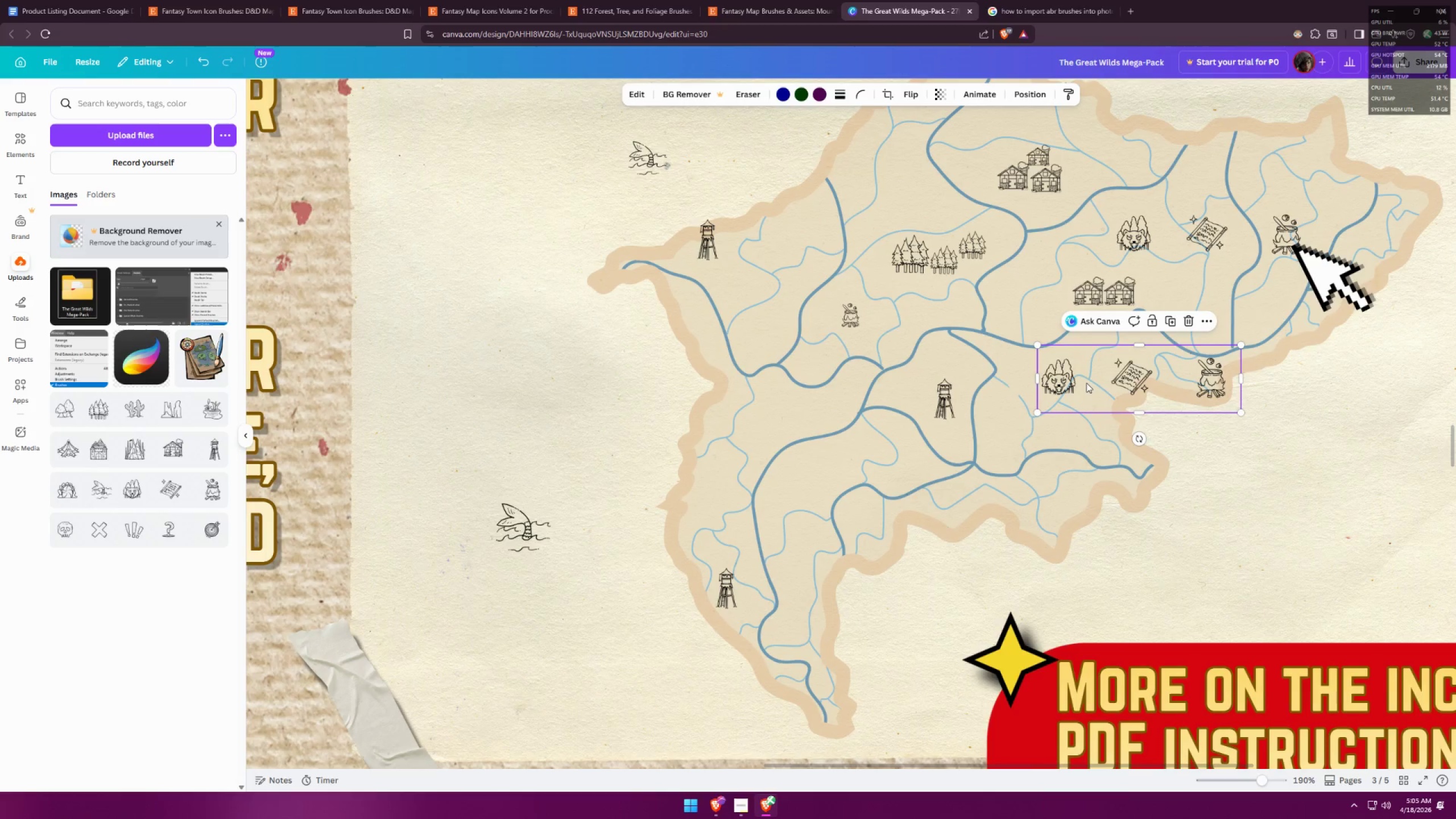 
key(Control+C)
 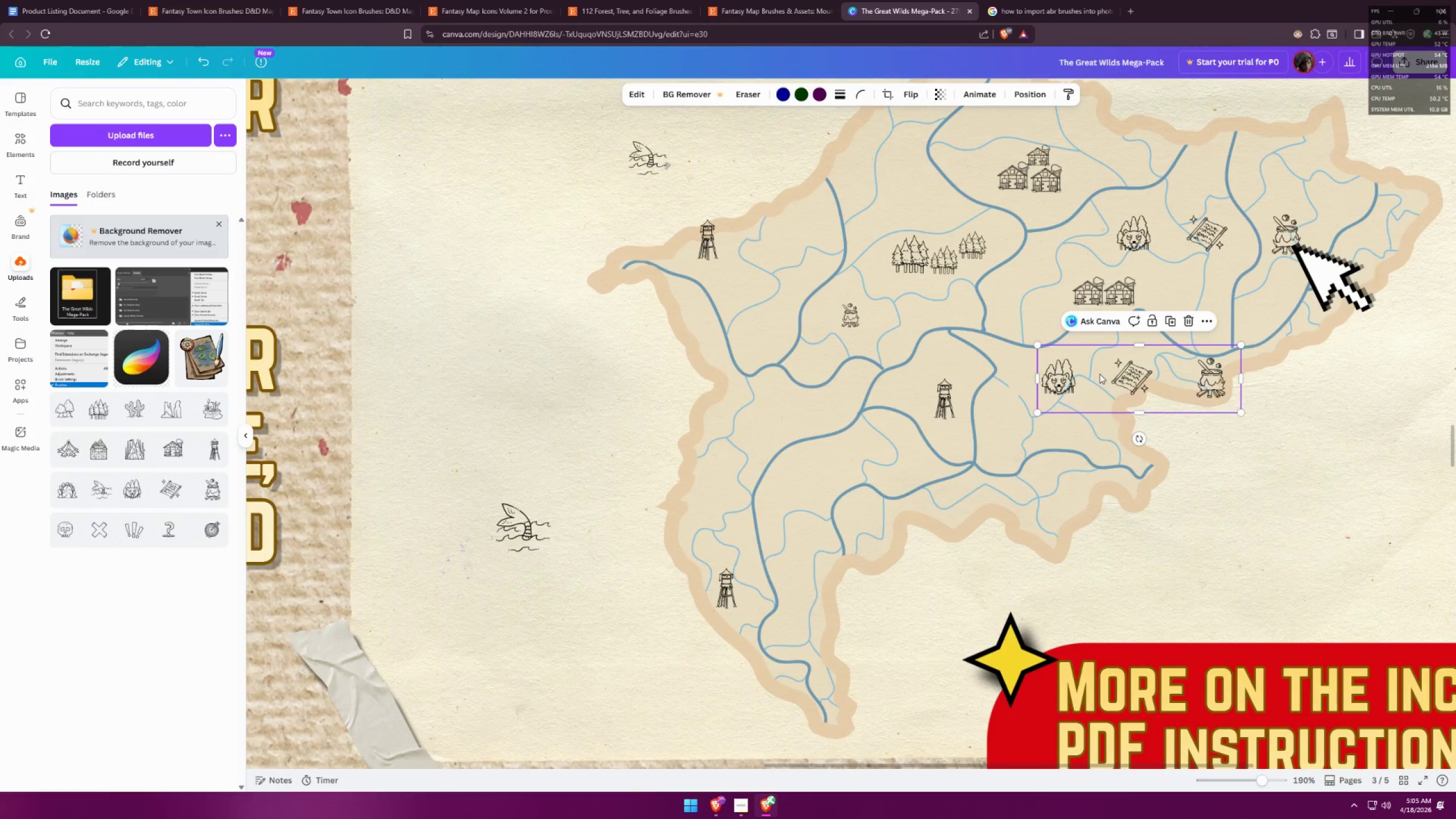 
key(Control+Z)
 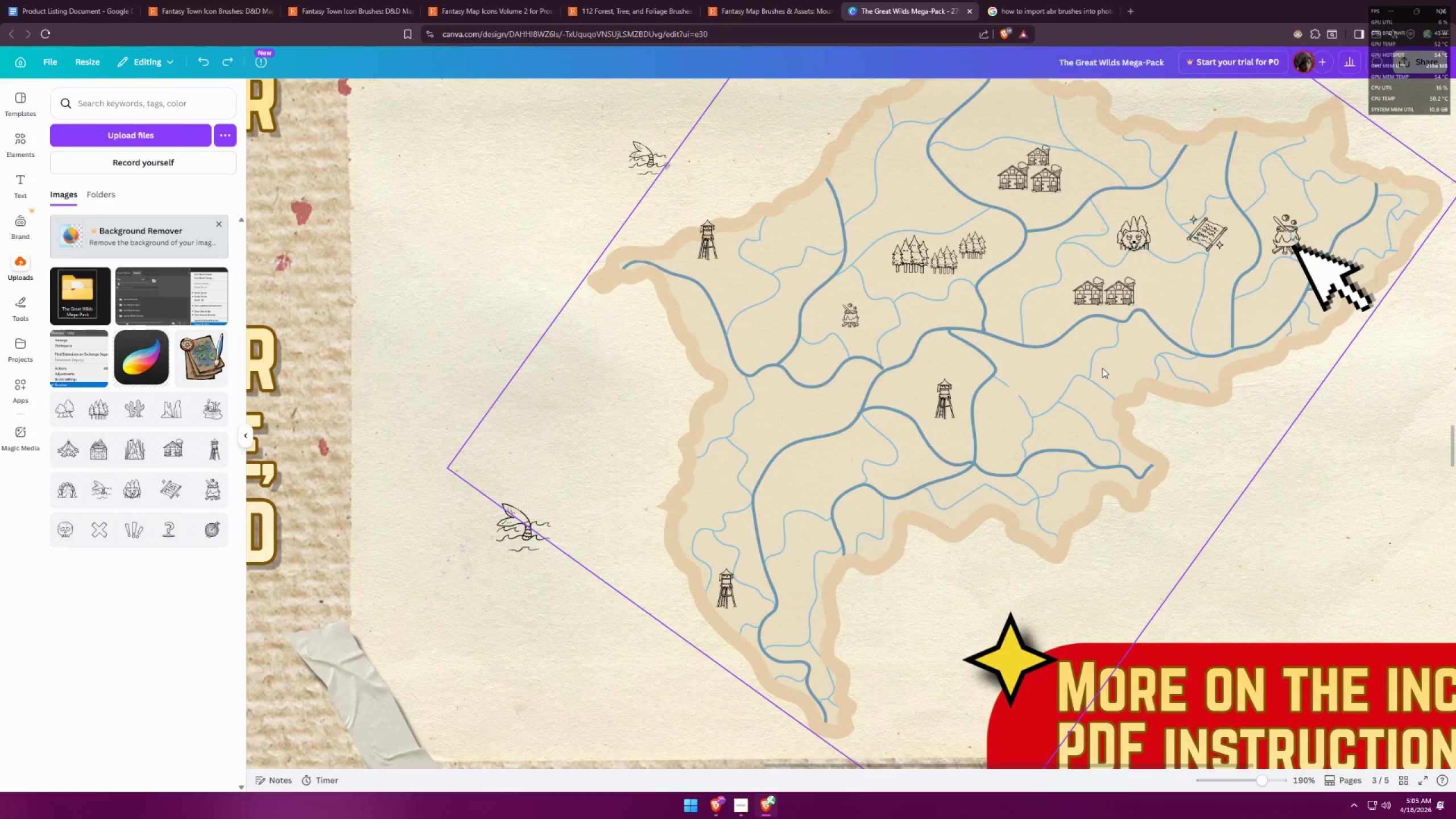 
key(Control+Z)
 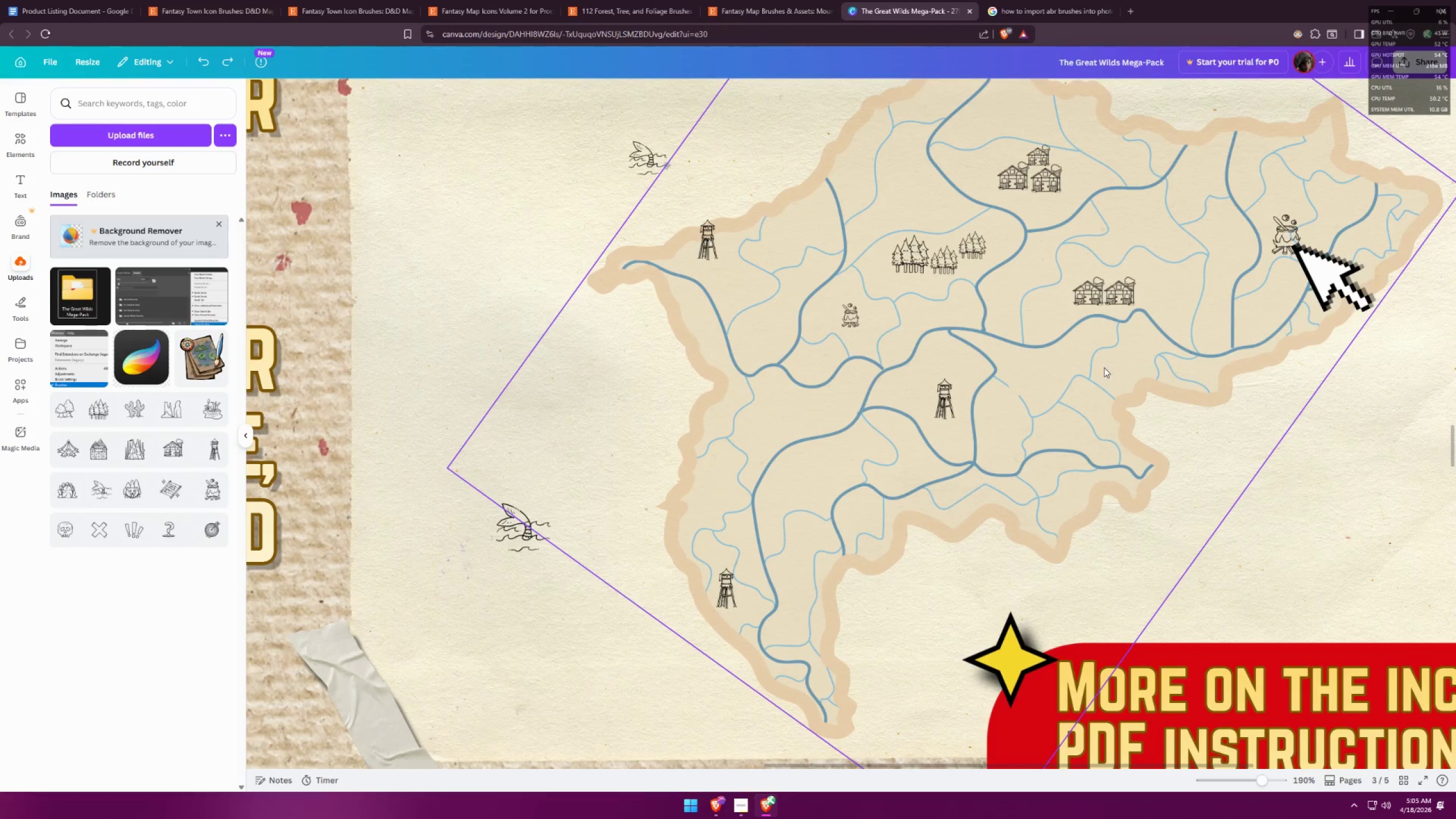 
key(Control+V)
 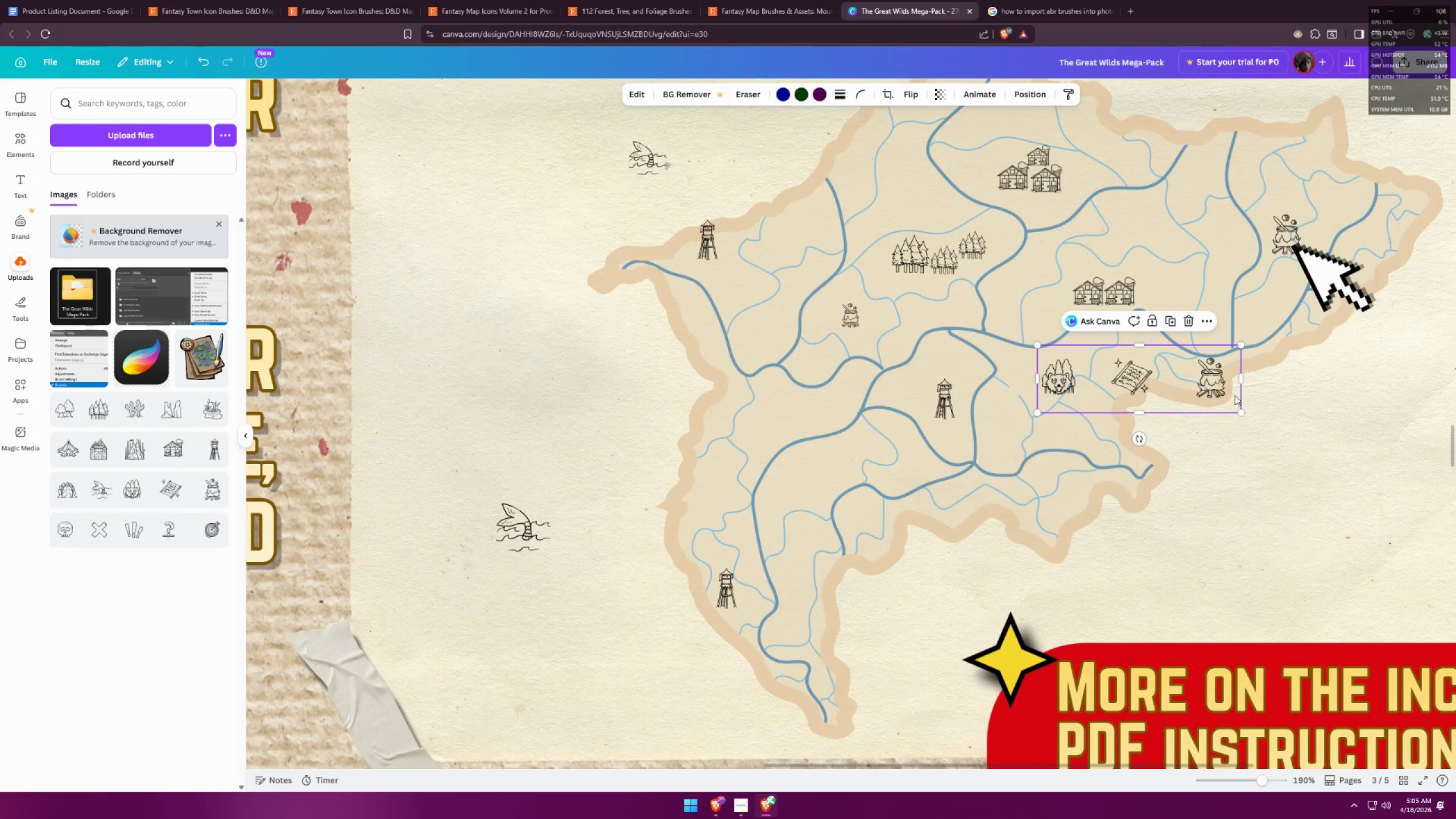 
left_click_drag(start_coordinate=[1238, 382], to_coordinate=[1074, 371])
 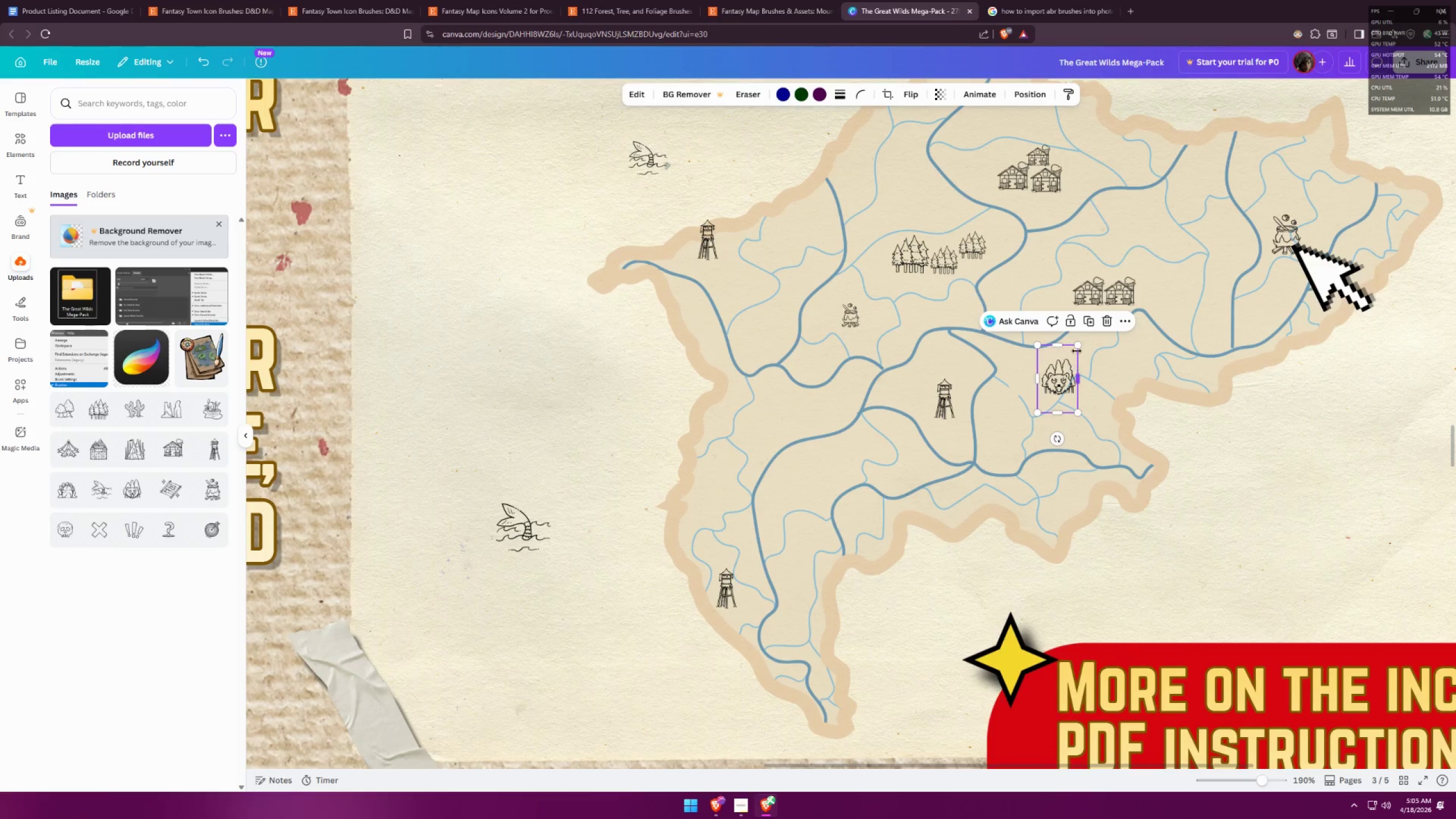 
hold_key(key=AltLeft, duration=0.88)
left_click_drag(start_coordinate=[1074, 346], to_coordinate=[1065, 354])
 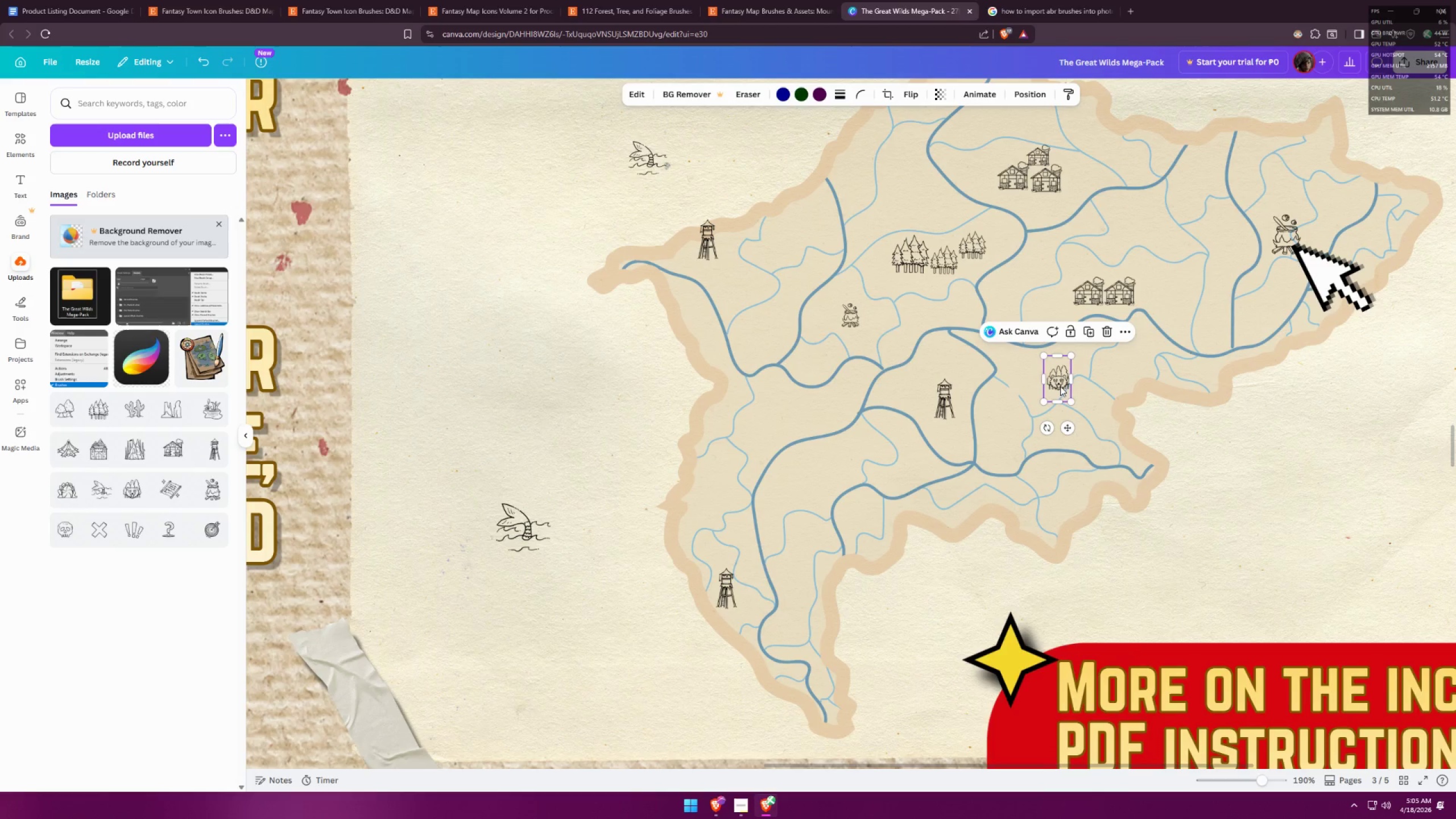 
left_click_drag(start_coordinate=[1057, 385], to_coordinate=[927, 205])
 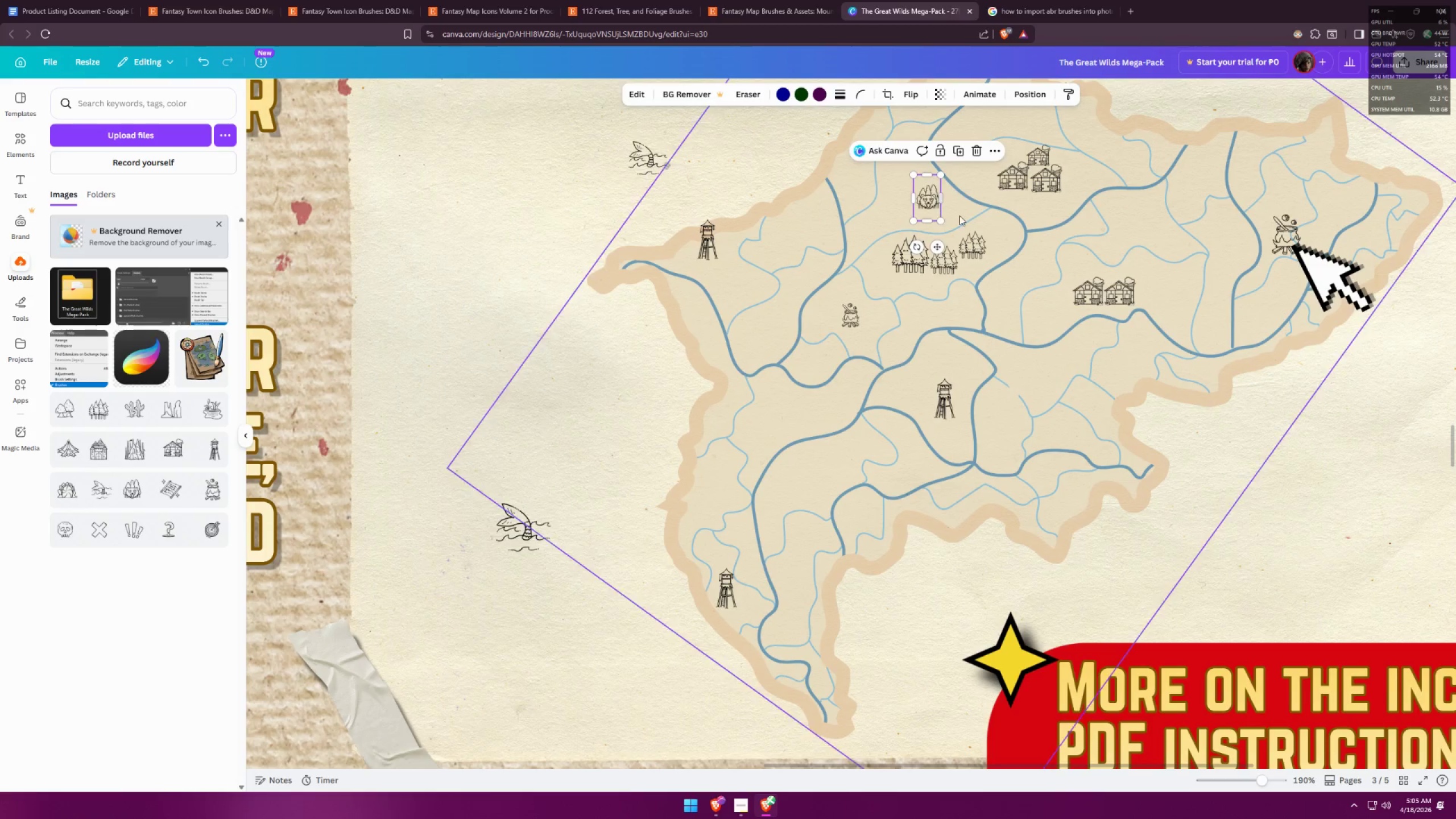 
left_click([971, 214])
 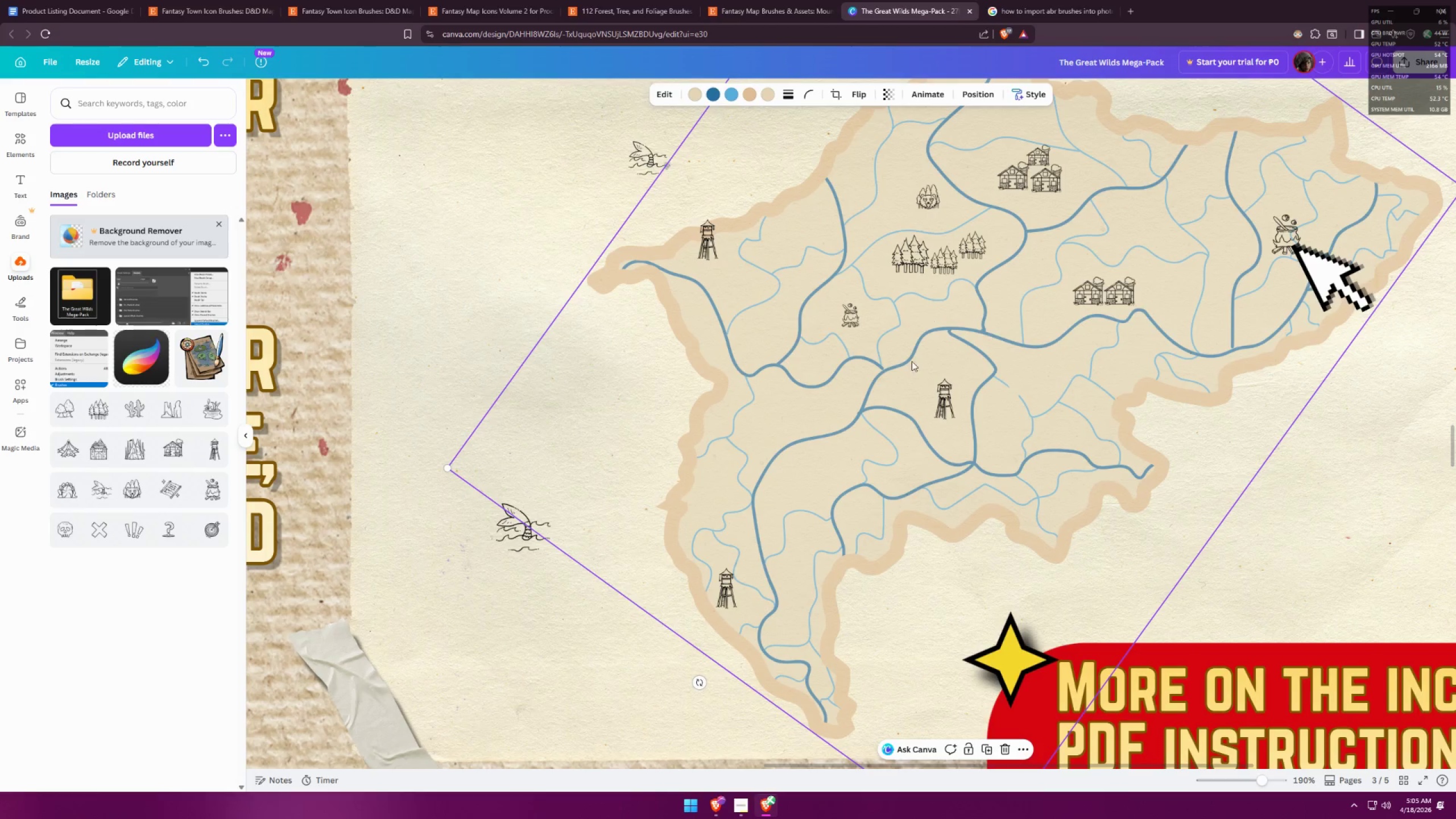 
hold_key(key=ControlLeft, duration=0.47)
scroll: coordinate [748, 355], scroll_direction: down, amount: 3.0
 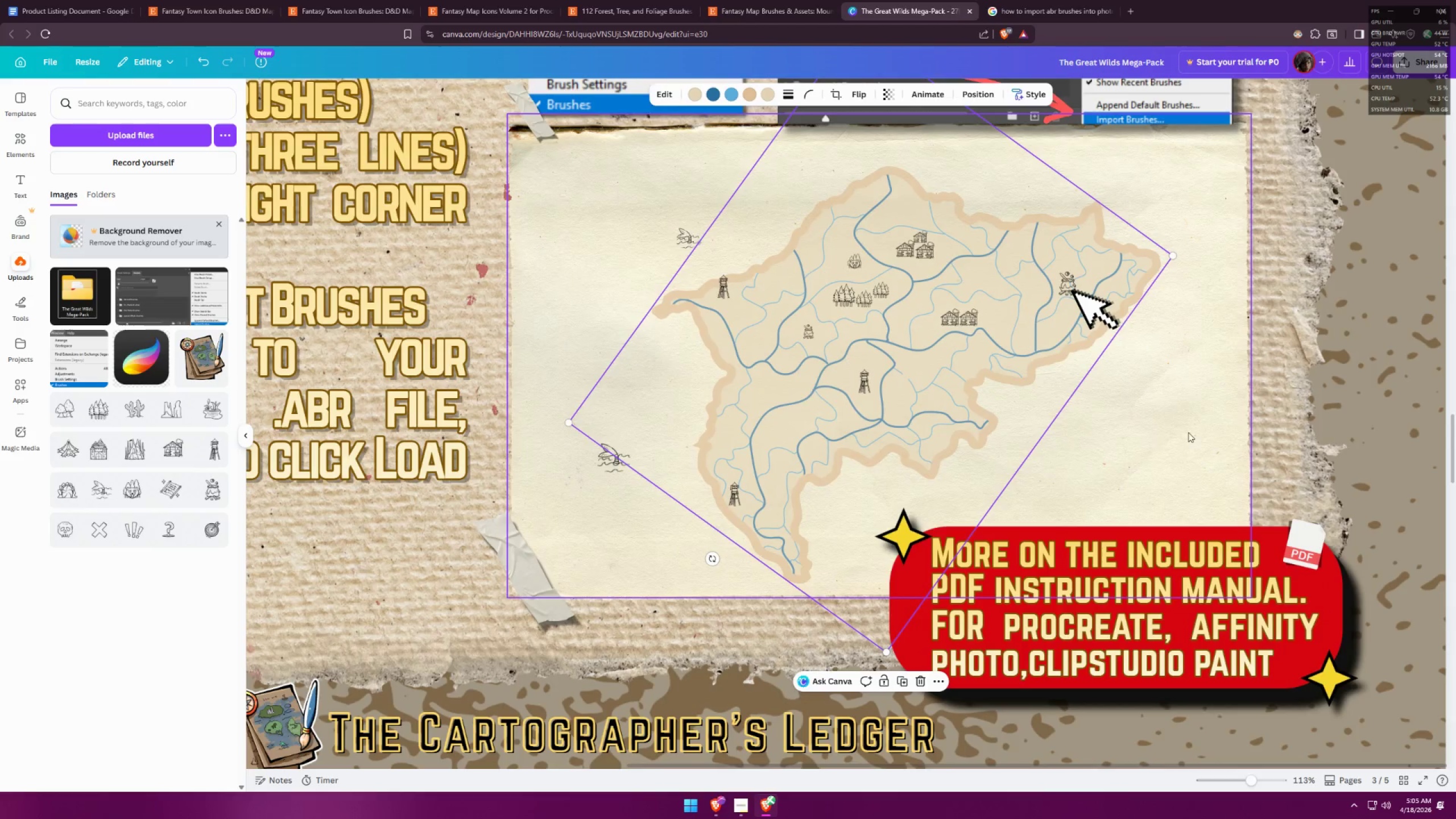 
left_click([1224, 428])
 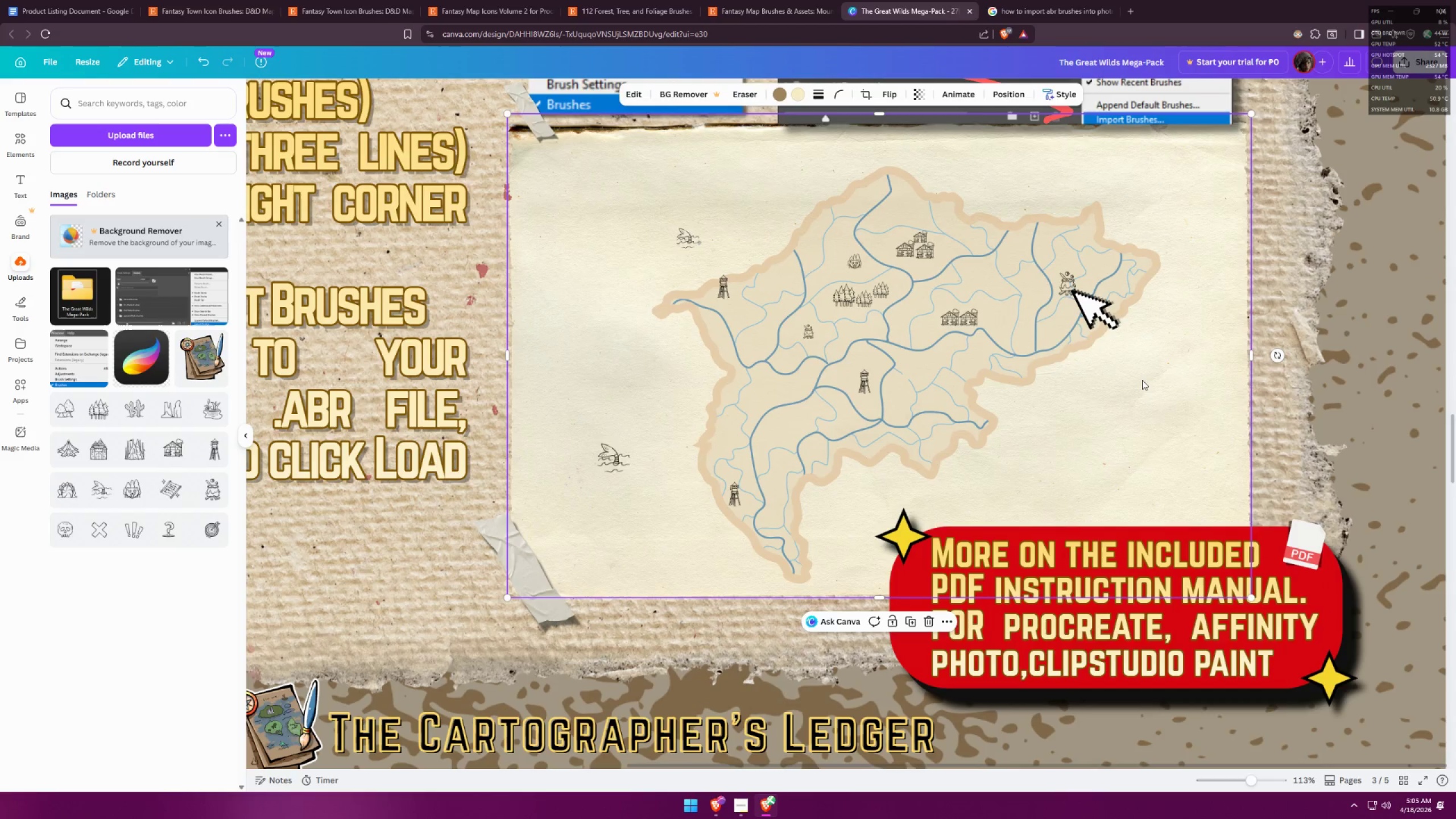 
hold_key(key=AltLeft, duration=0.81)
left_click_drag(start_coordinate=[615, 461], to_coordinate=[1147, 461])
 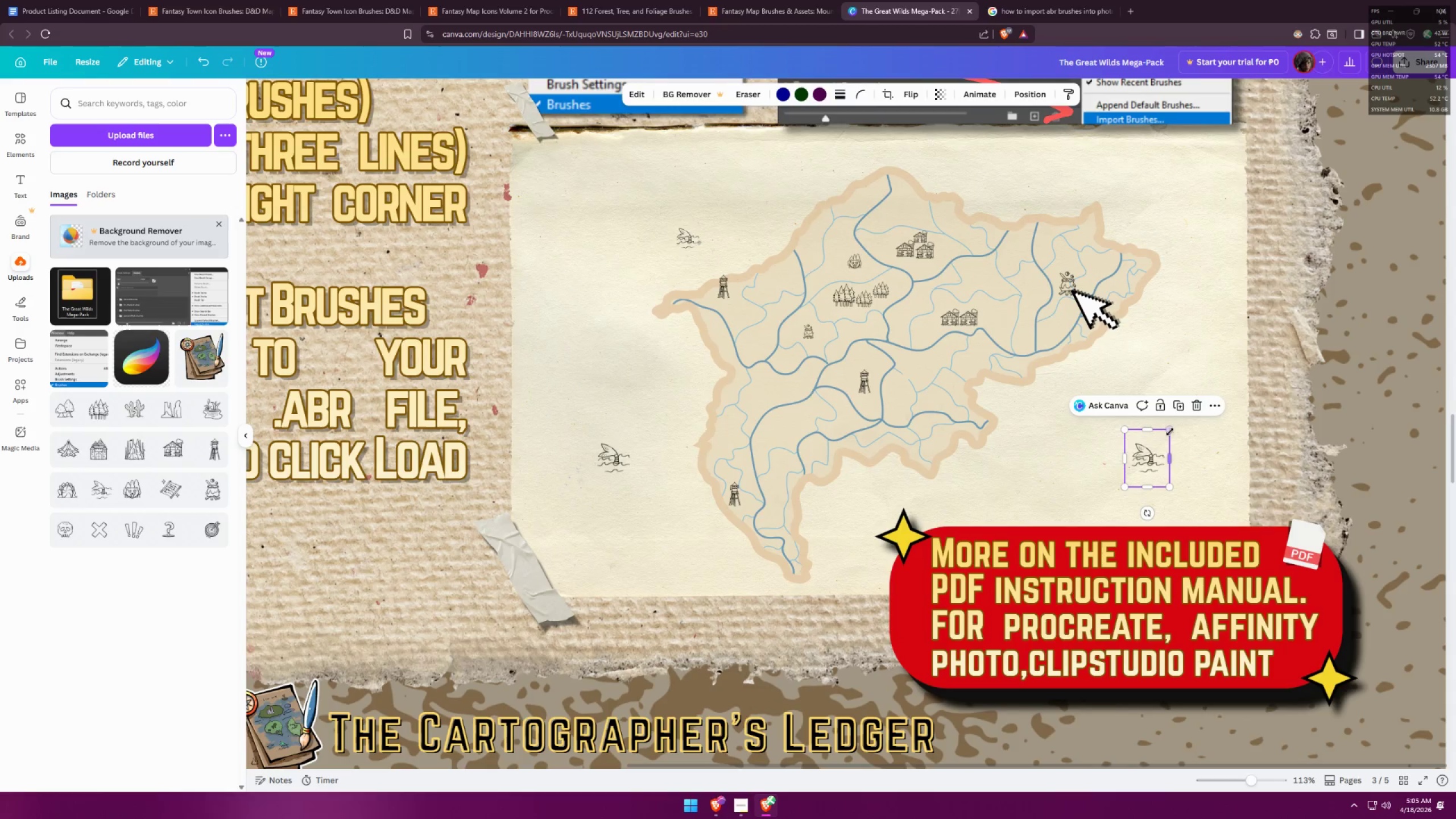 
left_click_drag(start_coordinate=[1169, 430], to_coordinate=[1165, 436])
 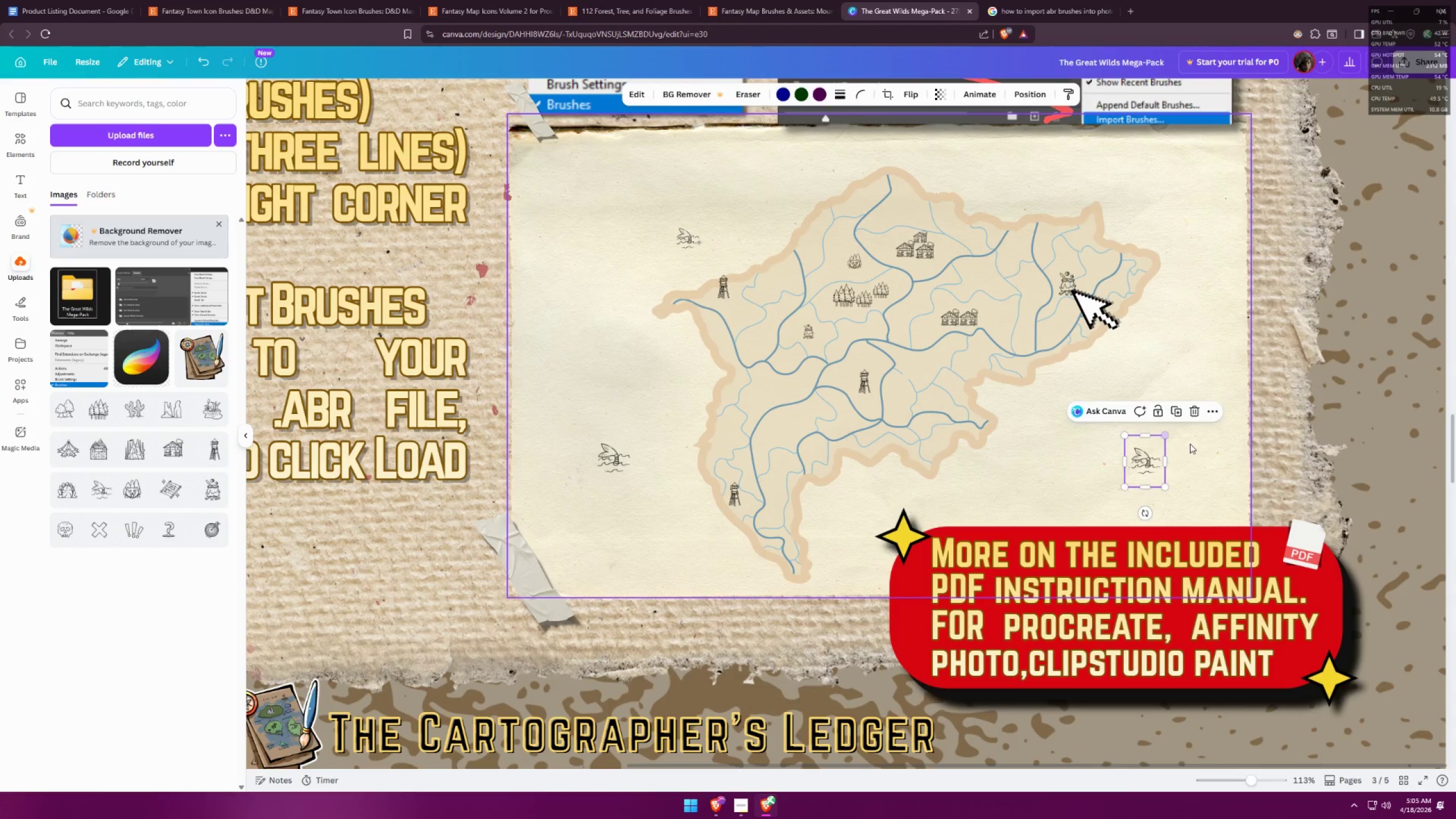 
left_click([1196, 446])
 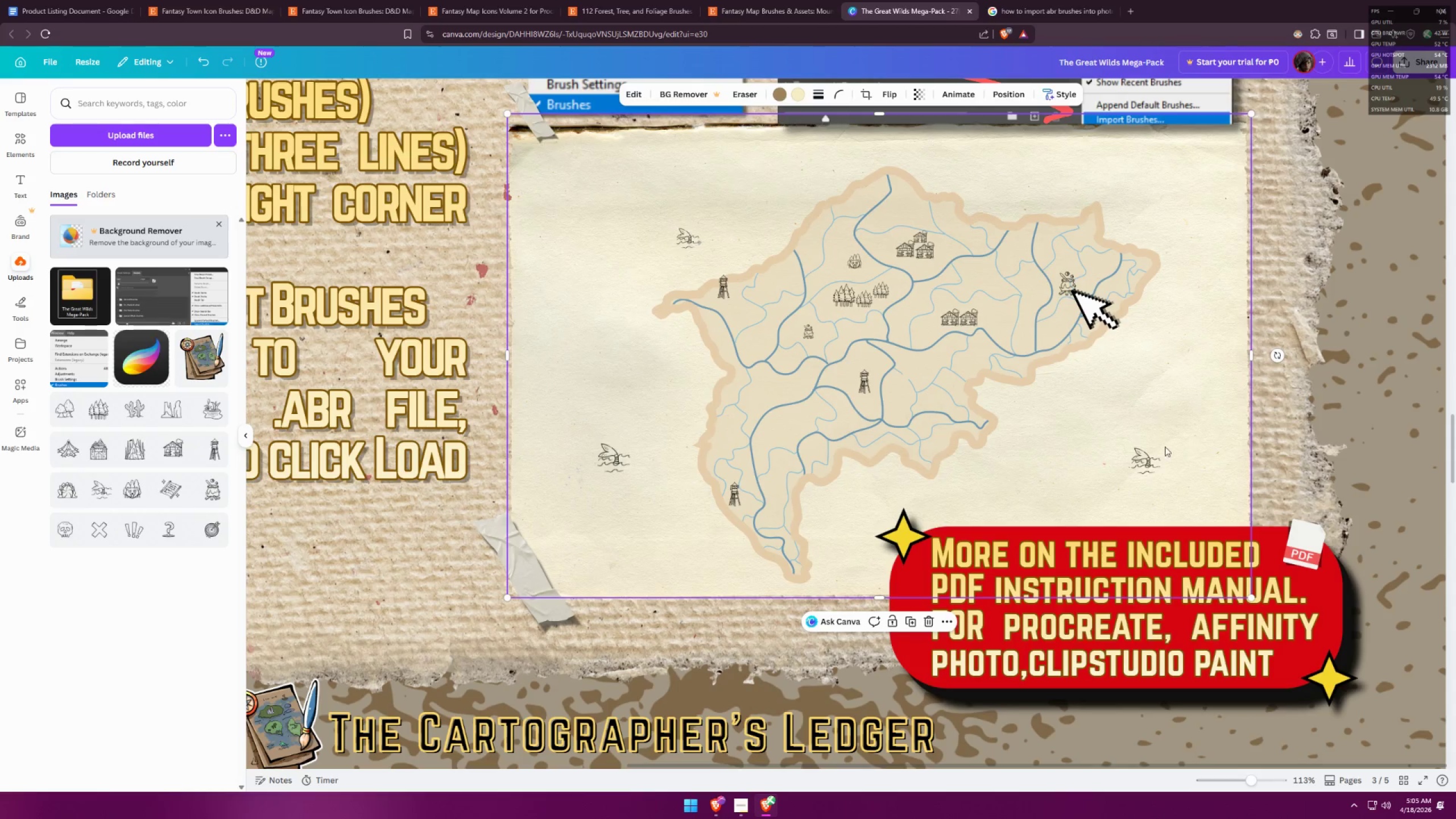 
hold_key(key=ControlLeft, duration=1.03)
left_click_drag(start_coordinate=[623, 462], to_coordinate=[1030, 223])
 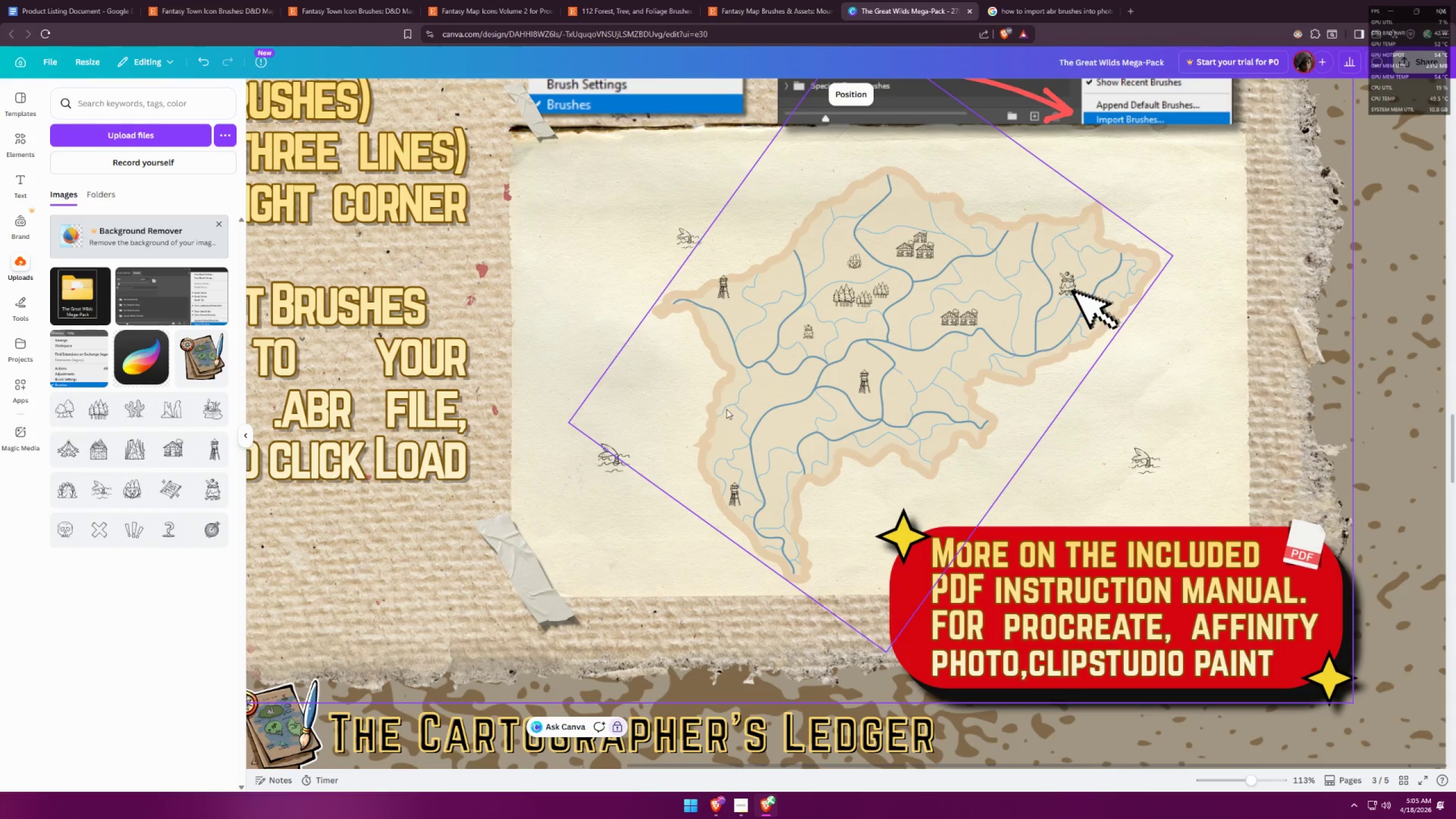 
hold_key(key=ControlLeft, duration=0.92)
left_click_drag(start_coordinate=[607, 462], to_coordinate=[1076, 229])
 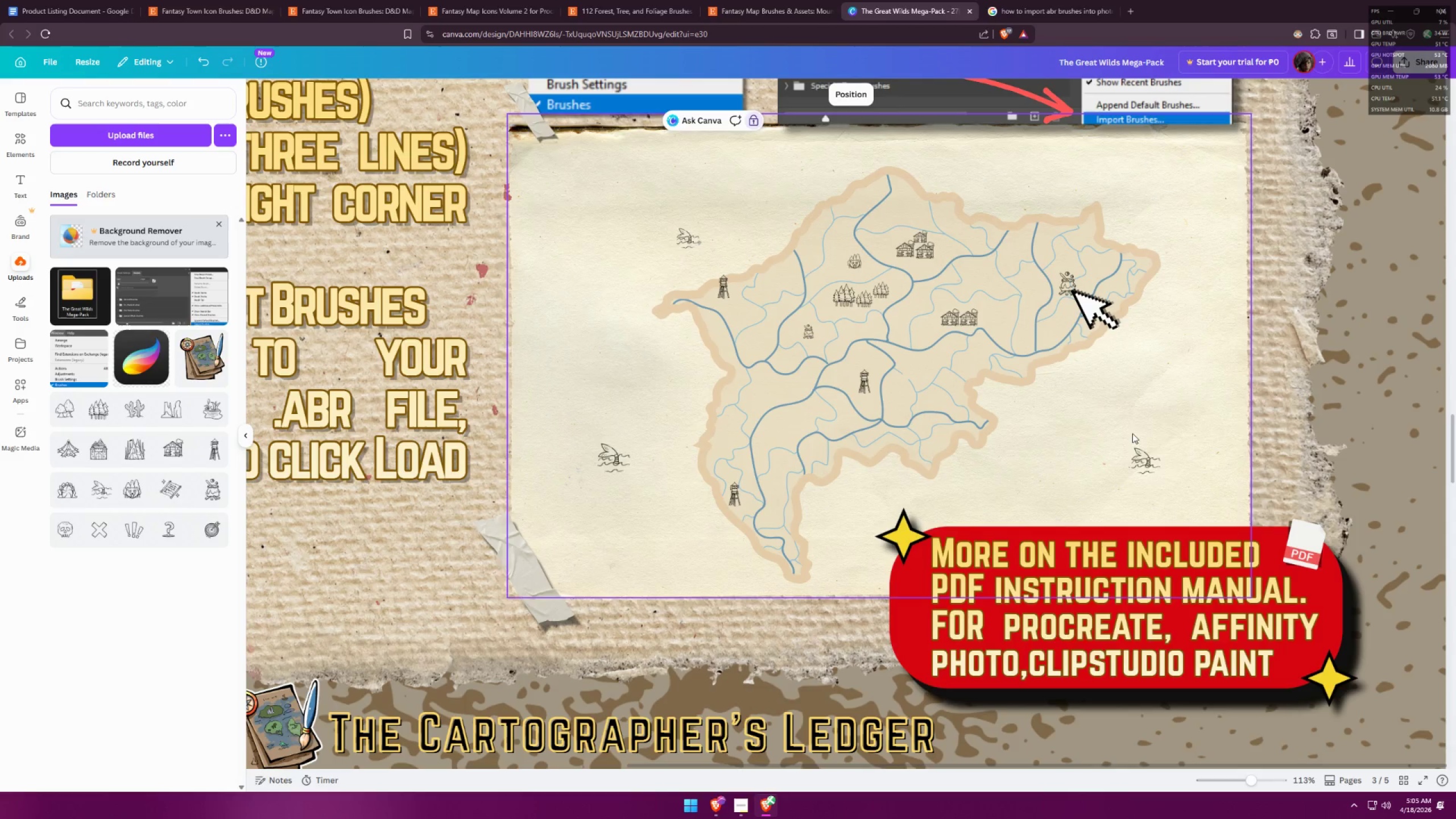 
hold_key(key=AltLeft, duration=1.42)
left_click_drag(start_coordinate=[1148, 460], to_coordinate=[1071, 174])
 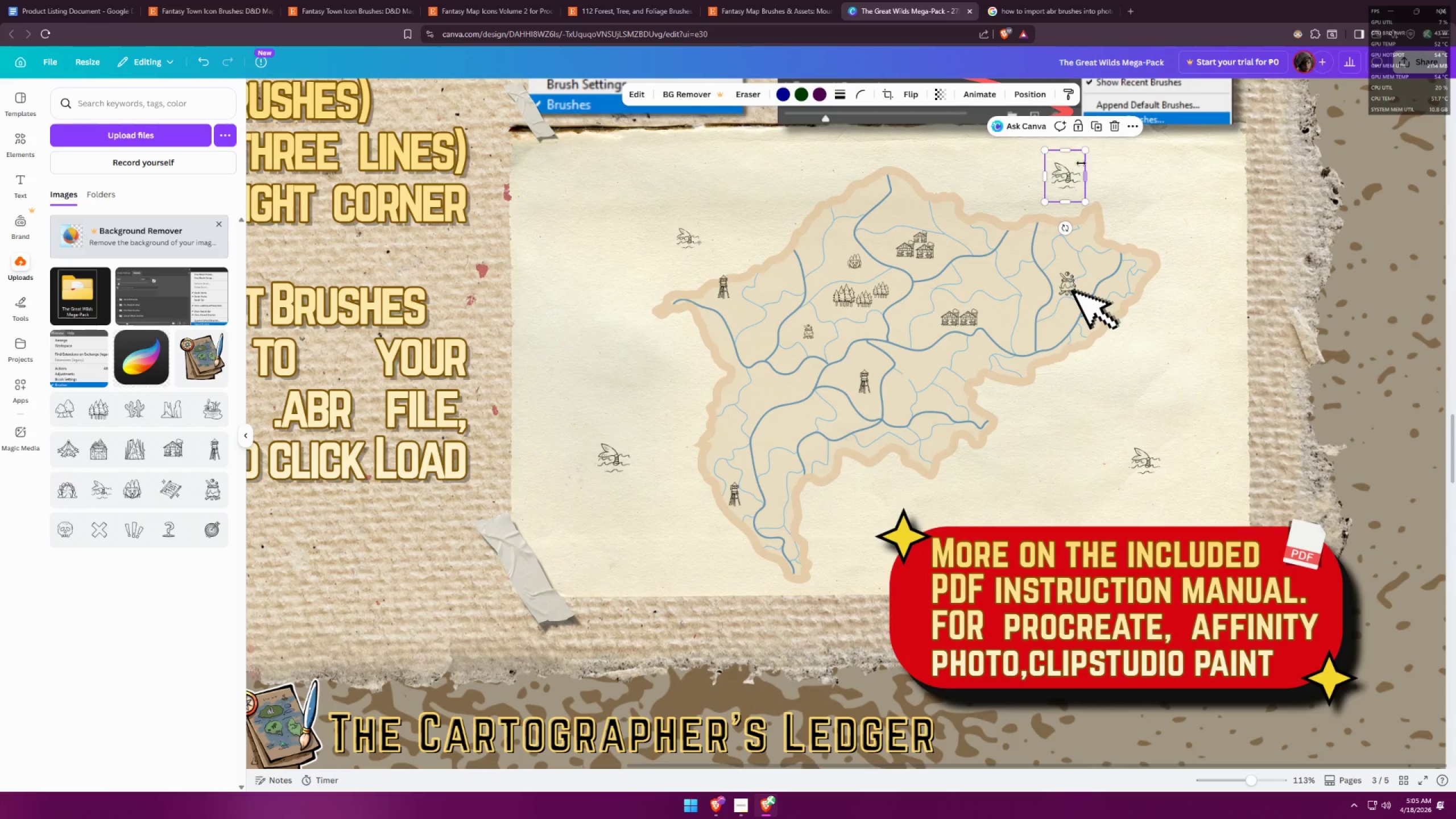 
hold_key(key=AltLeft, duration=0.91)
left_click_drag(start_coordinate=[1081, 153], to_coordinate=[1078, 156])
 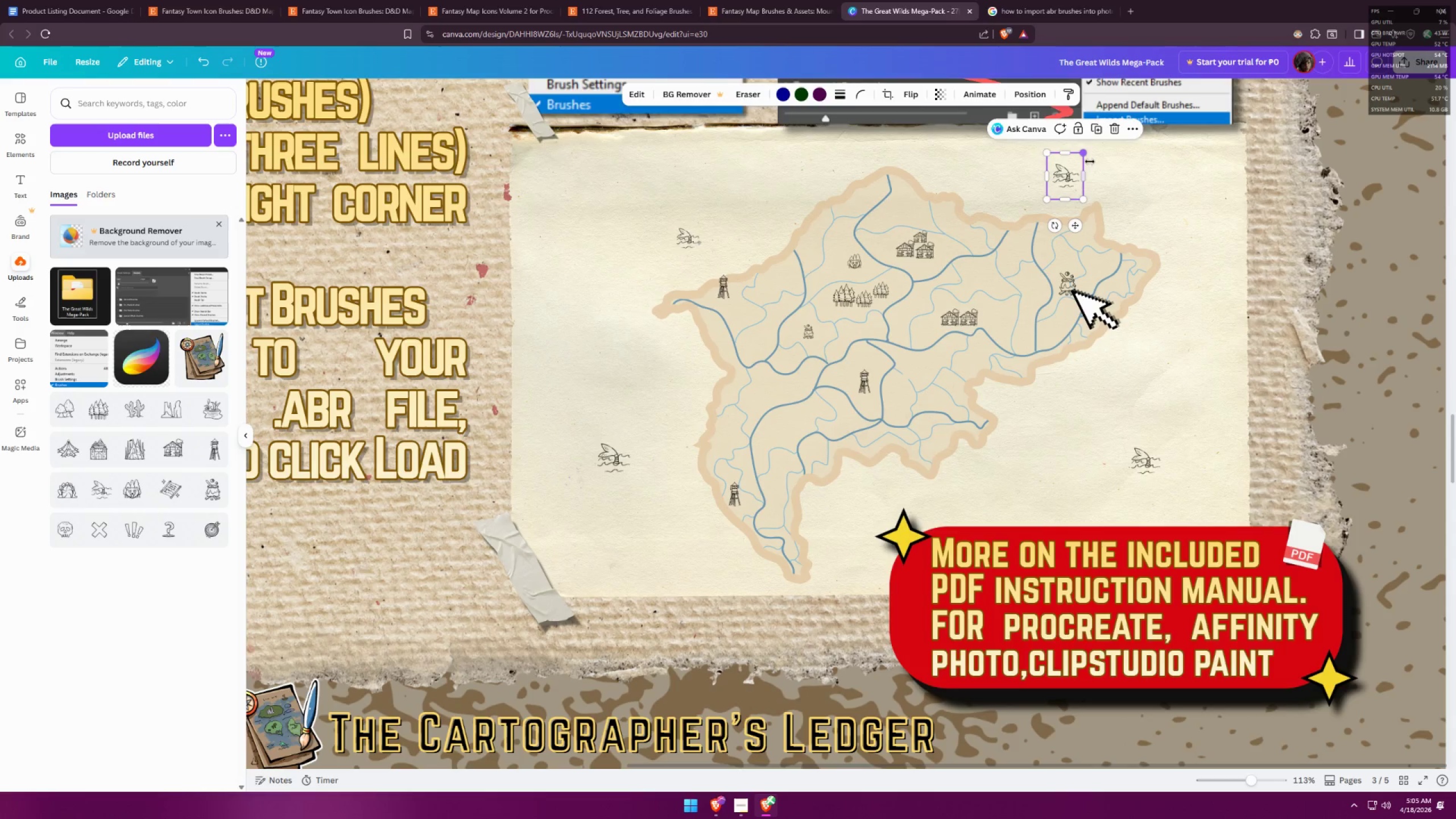 
hold_key(key=AltLeft, duration=4.36)
hold_key(key=ControlLeft, duration=0.42)
scroll: coordinate [713, 330], scroll_direction: down, amount: 4.0
 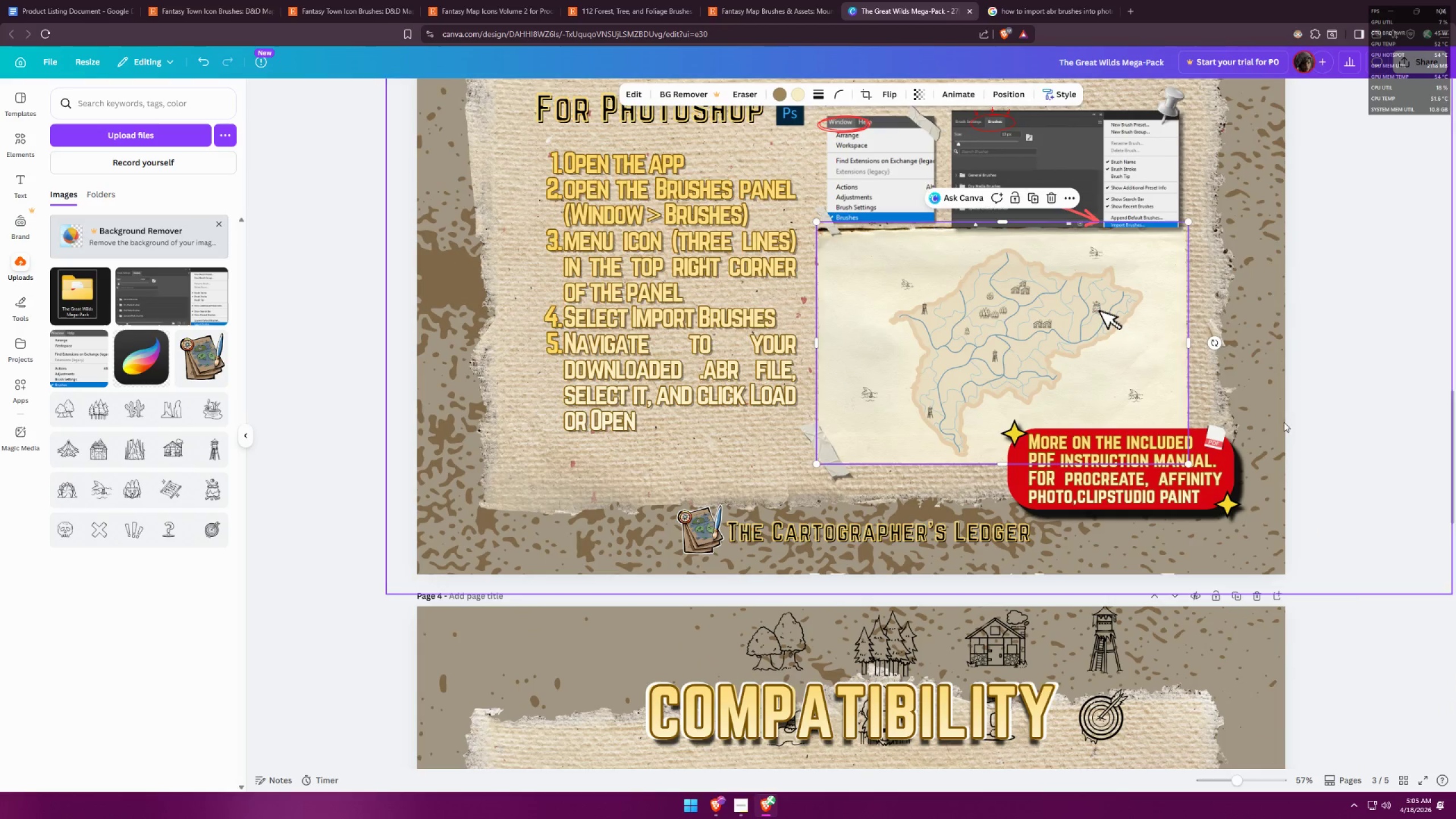 
left_click([1358, 410])
 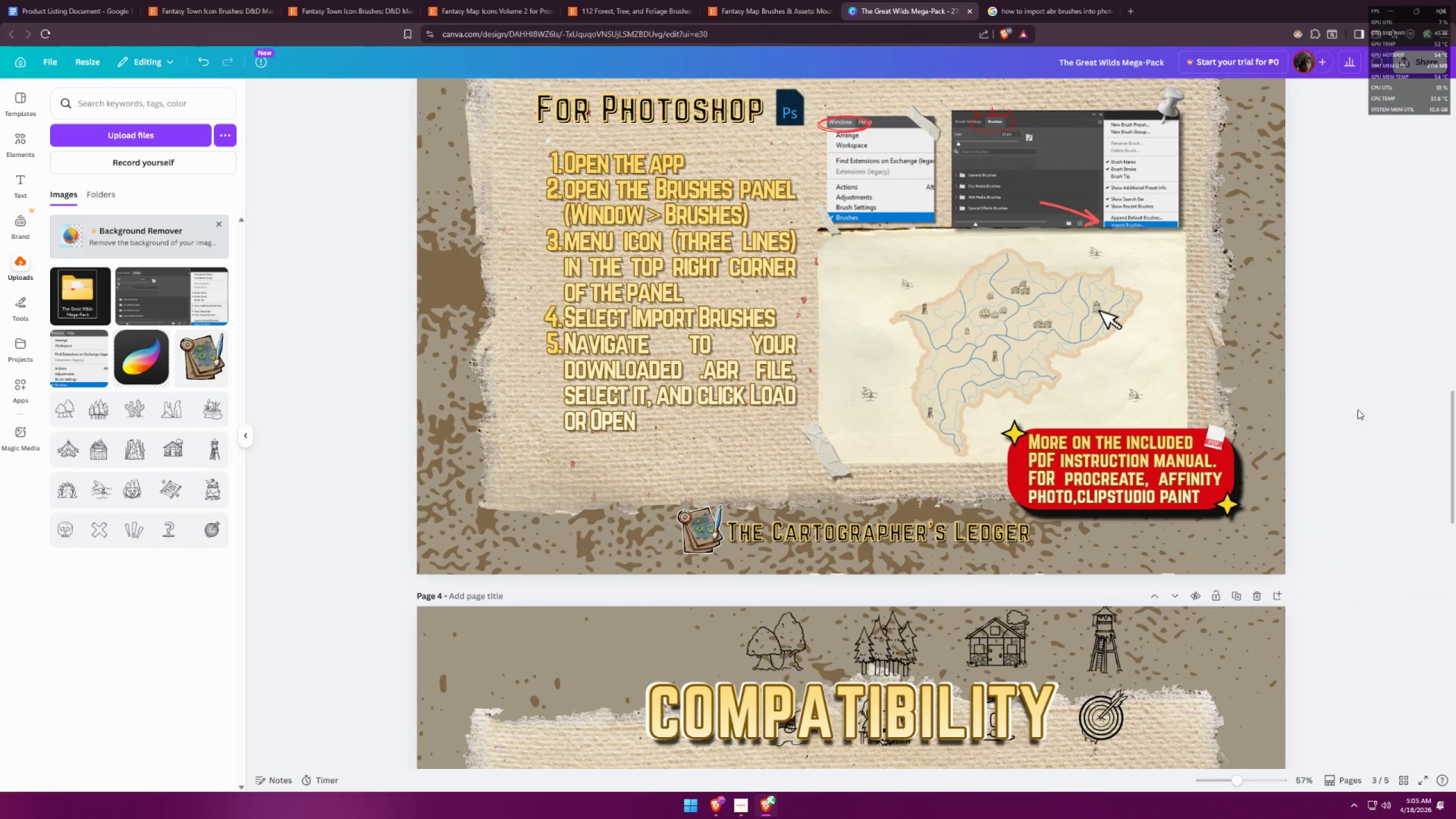 
hold_key(key=ControlLeft, duration=1.5)
 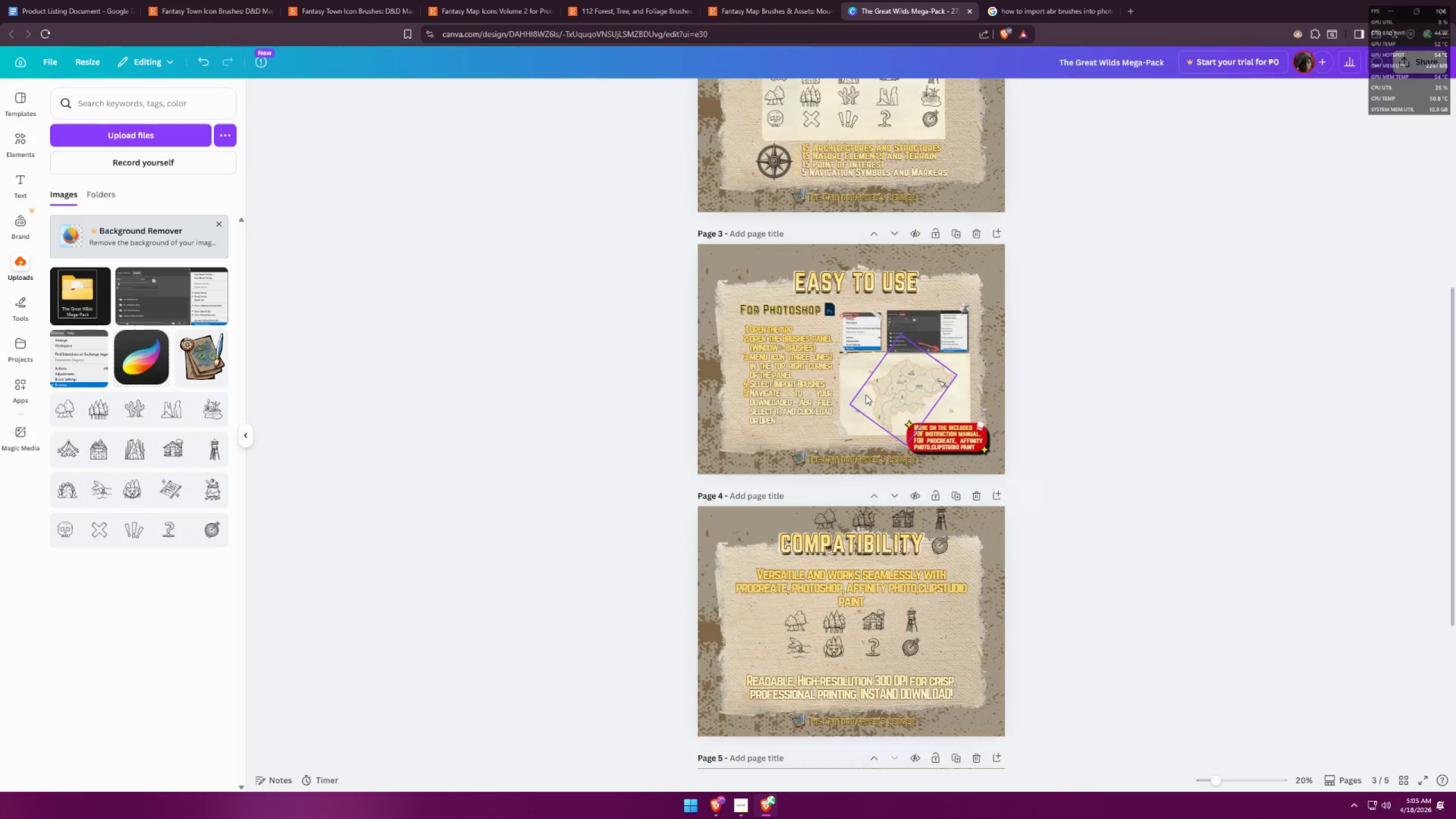 
hold_key(key=ControlLeft, duration=0.91)
 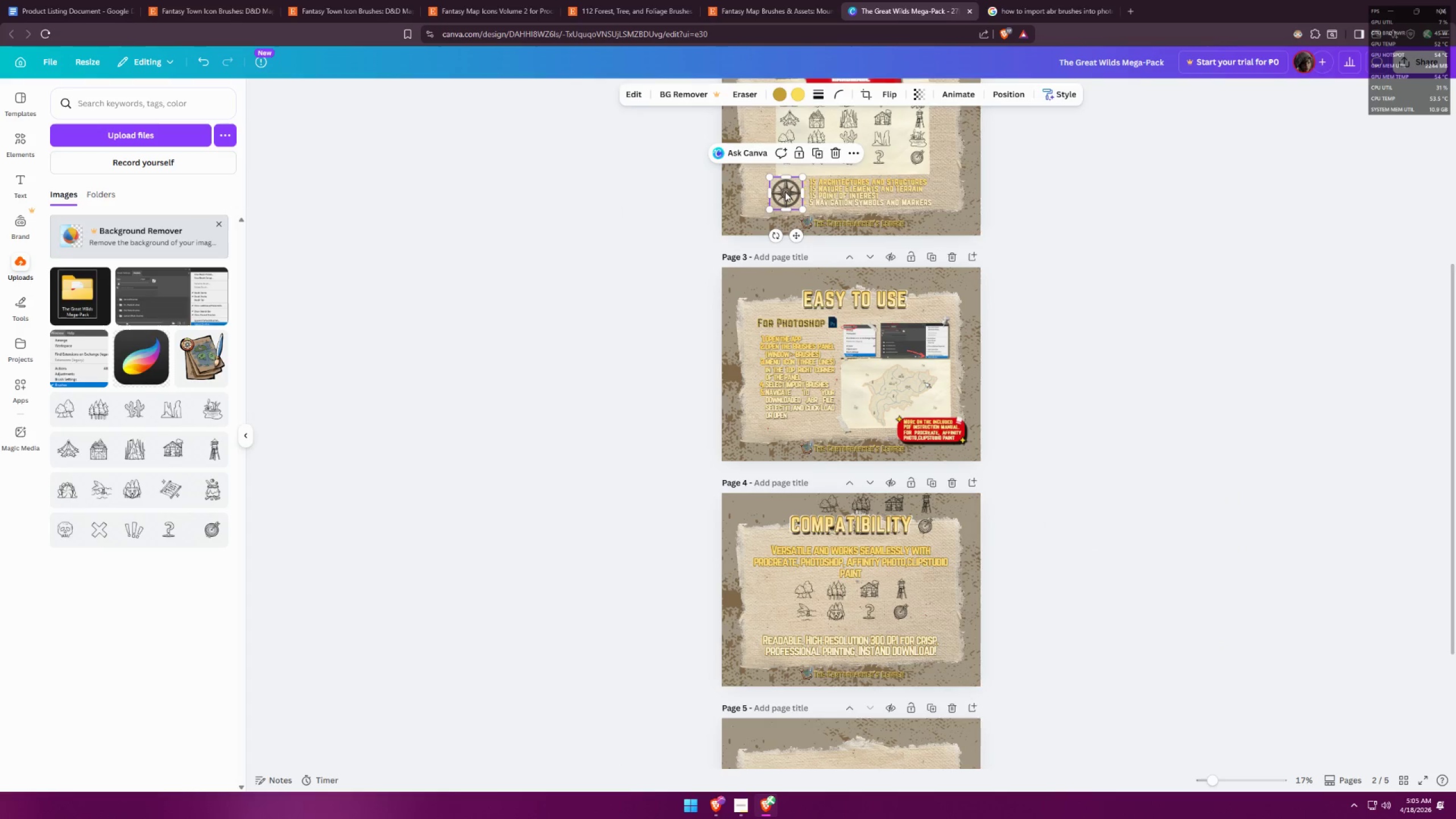 
scroll: coordinate [1064, 318], scroll_direction: none, amount: 0.0
 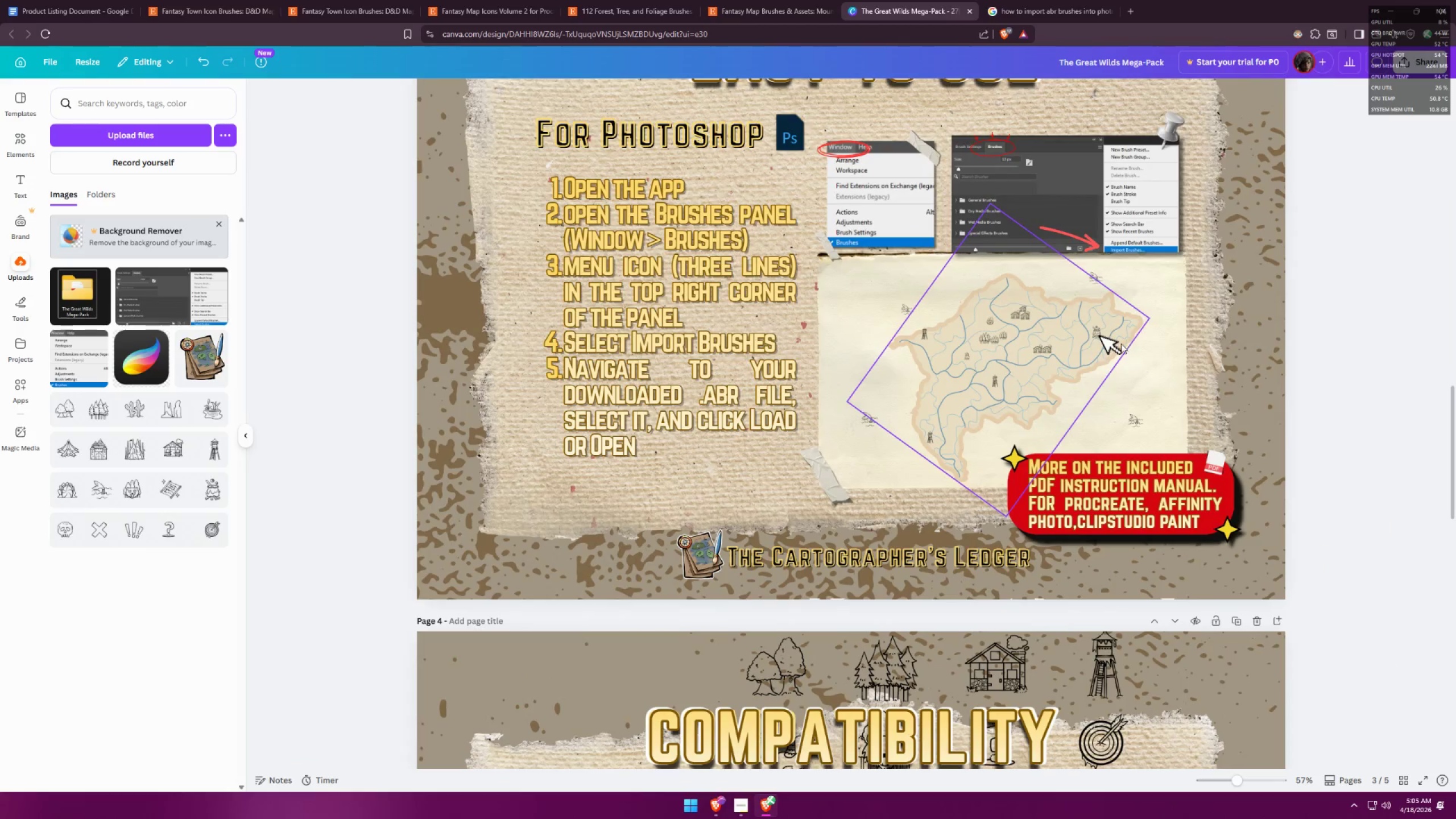 
scroll: coordinate [868, 390], scroll_direction: down, amount: 7.0
 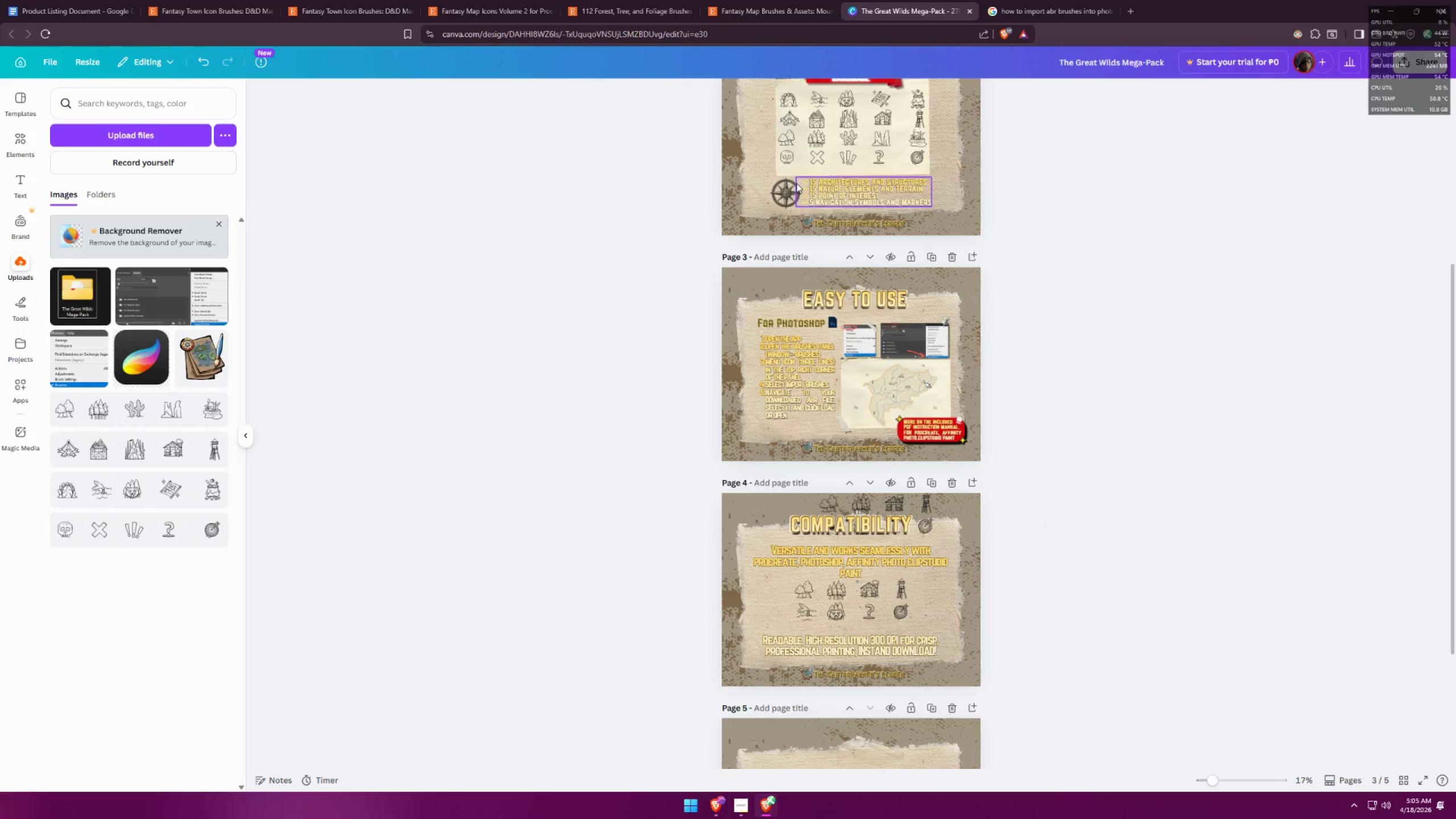 
hold_key(key=AltLeft, duration=0.97)
left_click([785, 192])
 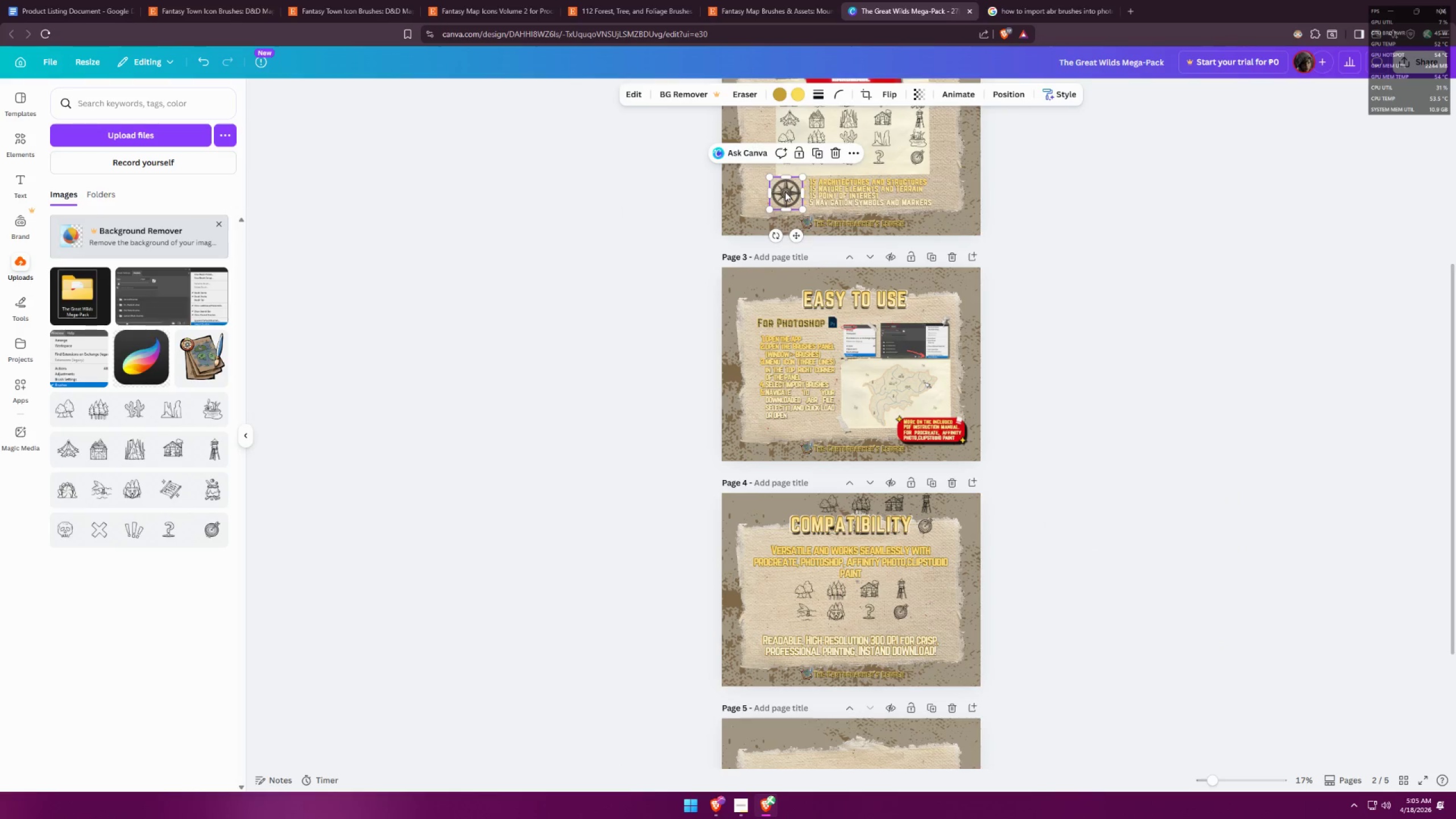 
key(Control+ControlLeft)
 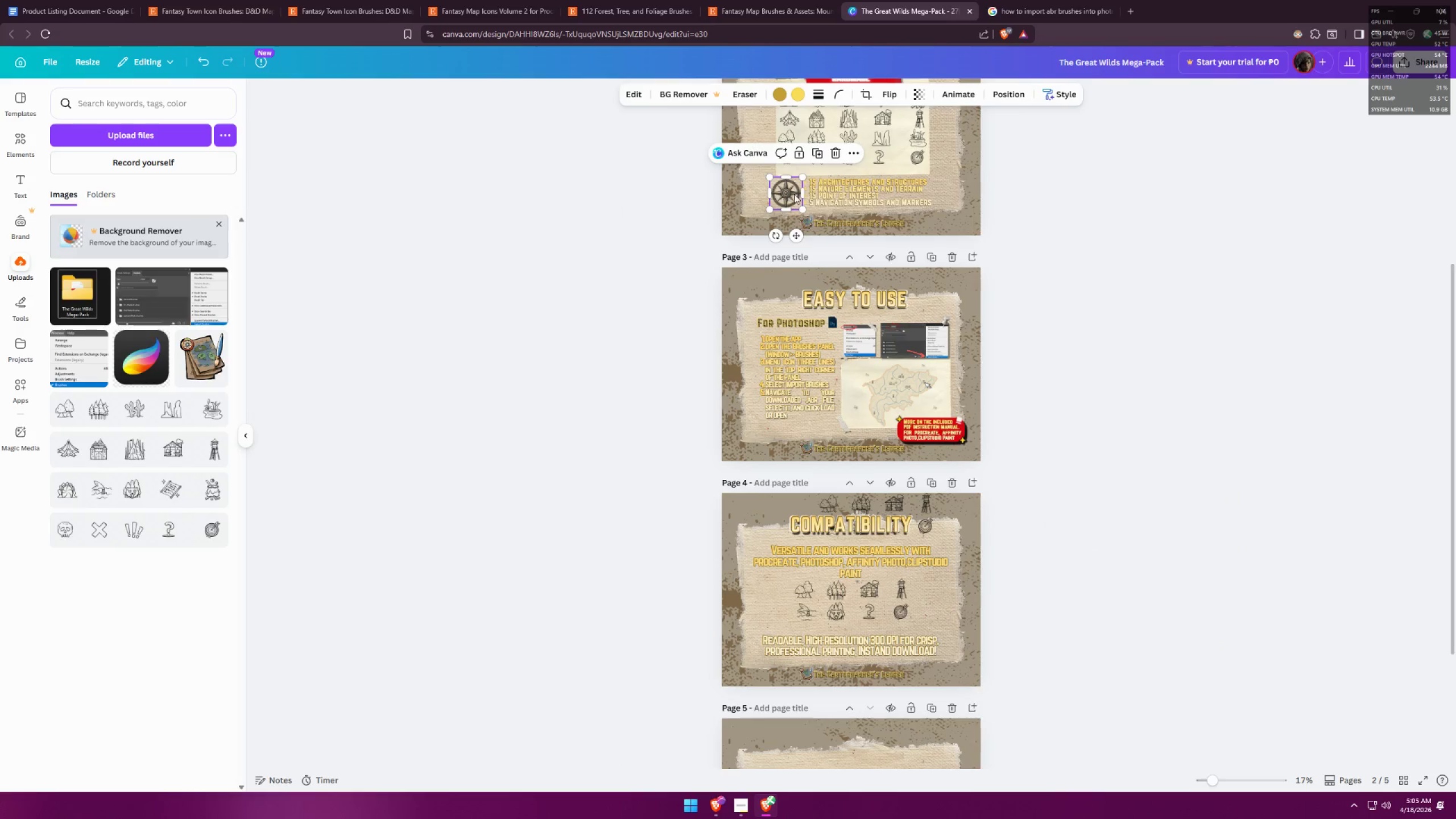 
key(Control+C)
 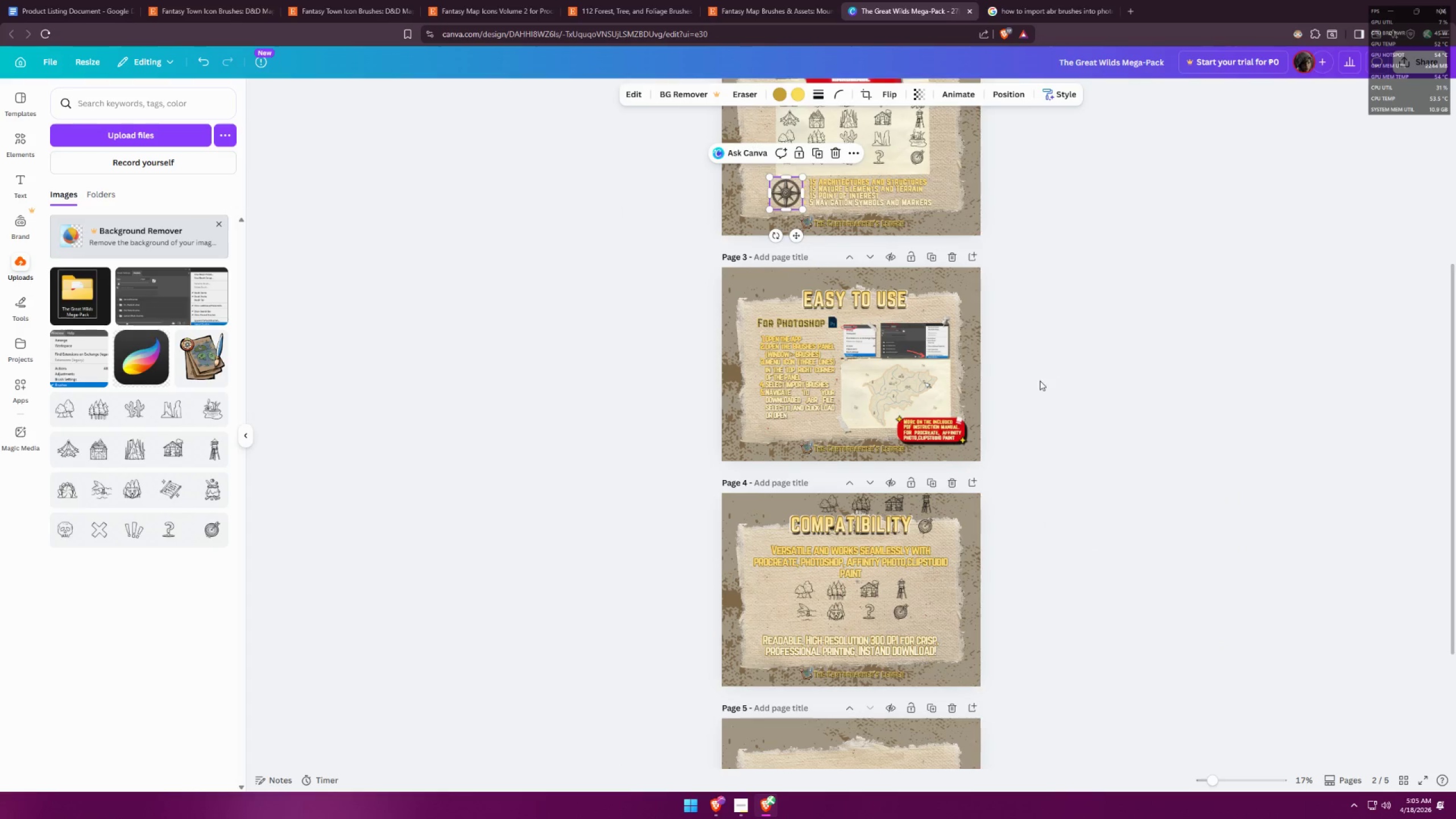 
hold_key(key=AltLeft, duration=0.92)
 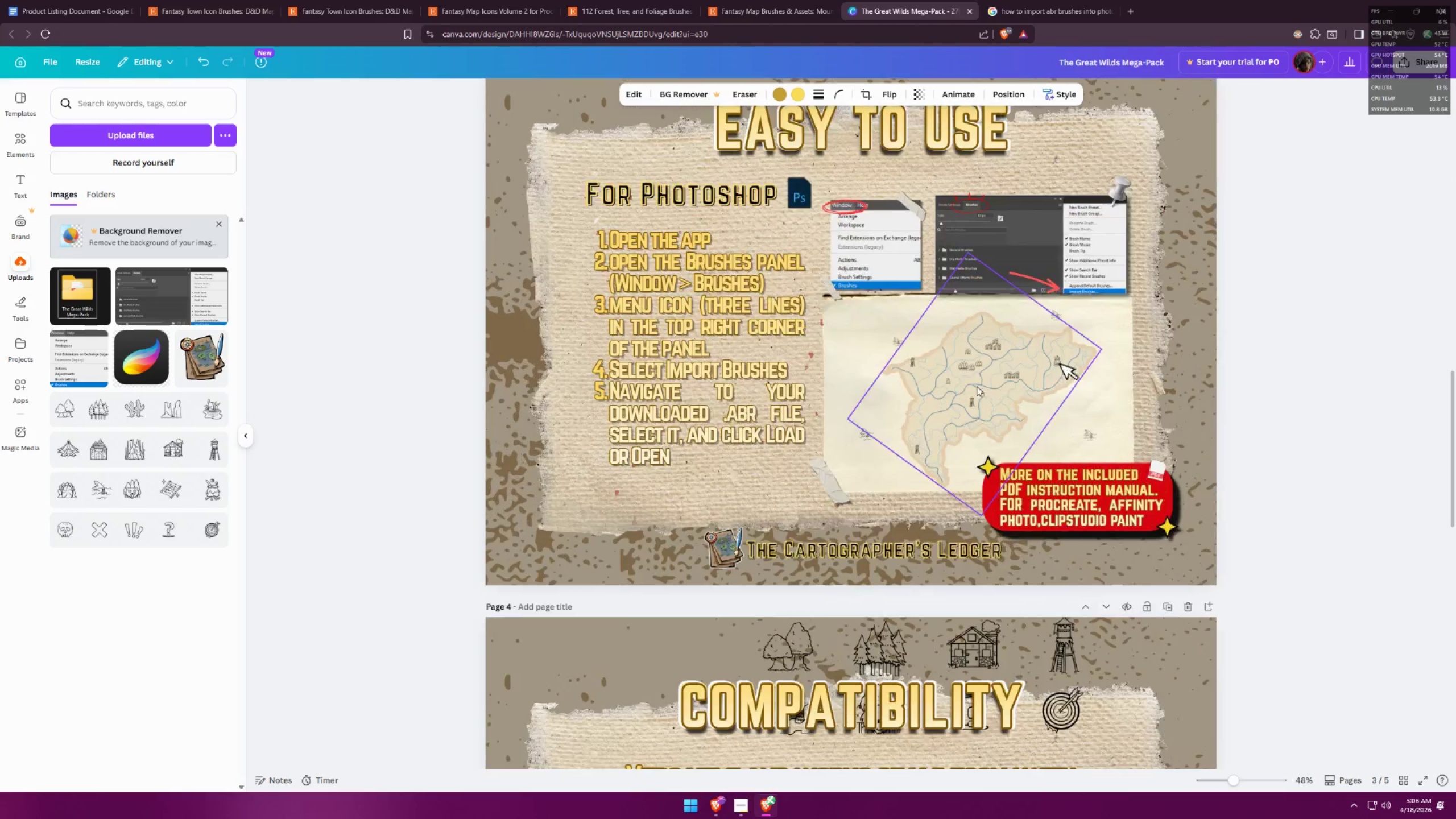 
key(Control+V)
 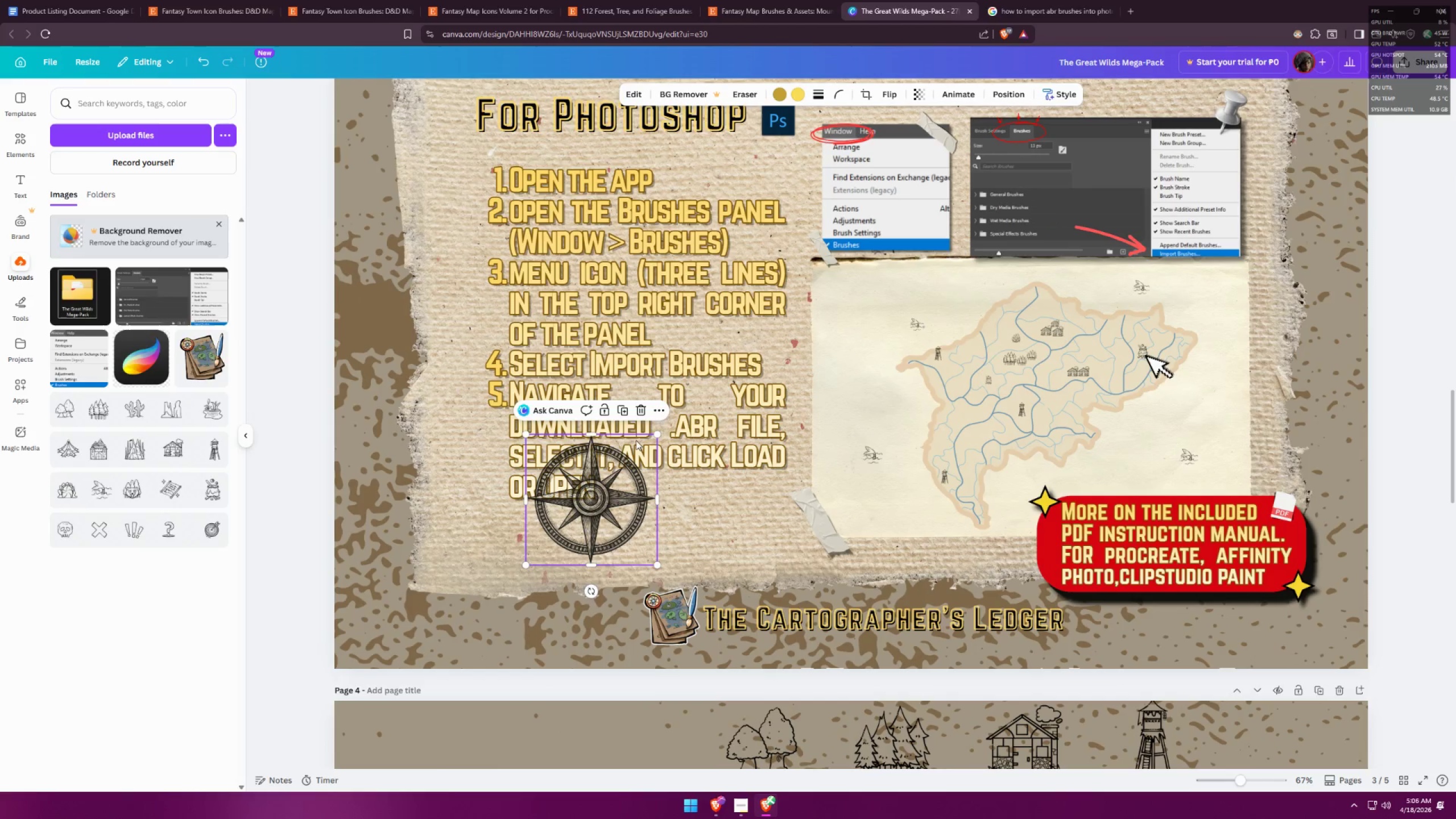 
scroll: coordinate [970, 383], scroll_direction: up, amount: 9.0
 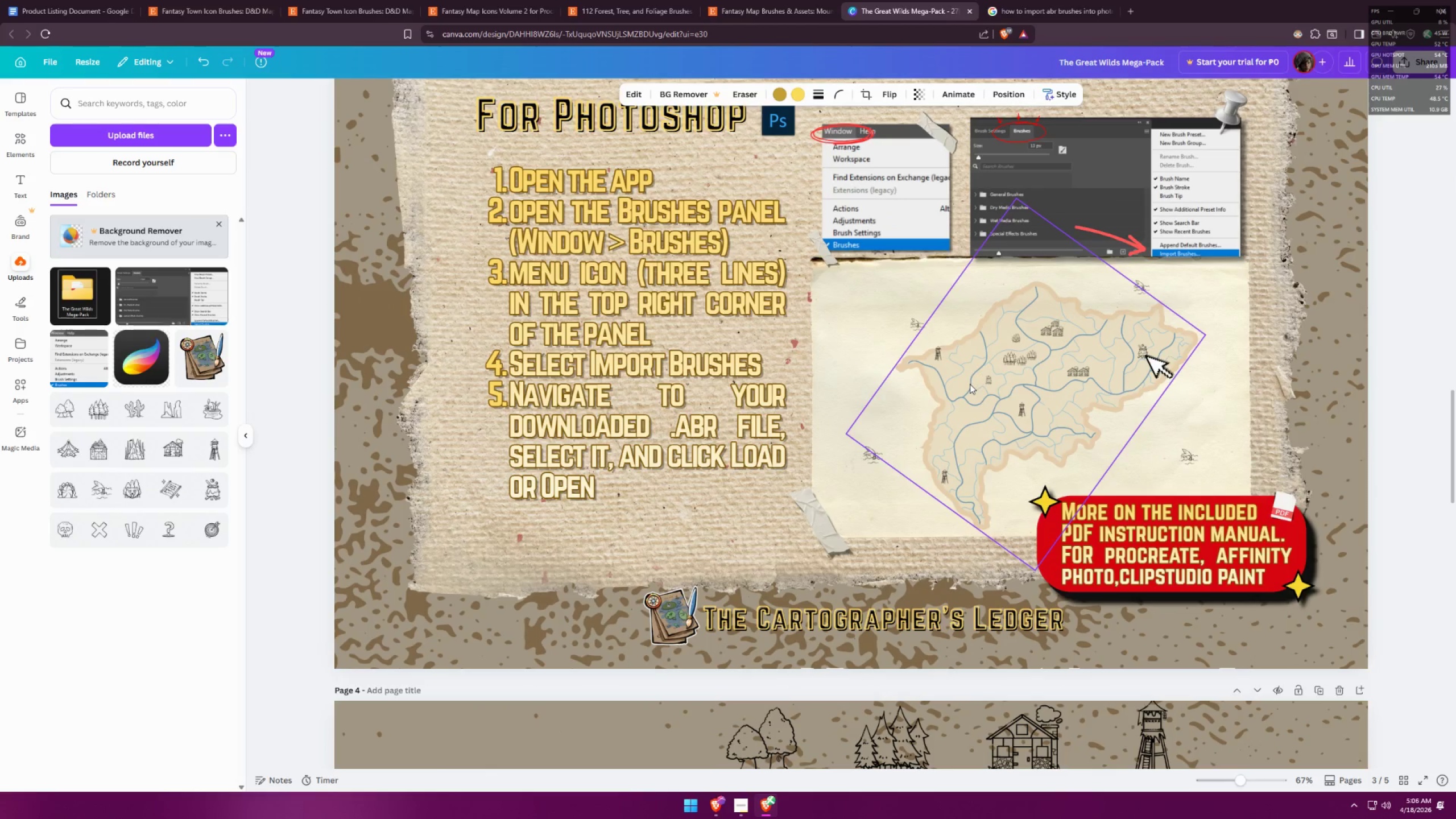 
hold_key(key=AltLeft, duration=1.11)
left_click_drag(start_coordinate=[658, 436], to_coordinate=[634, 478])
 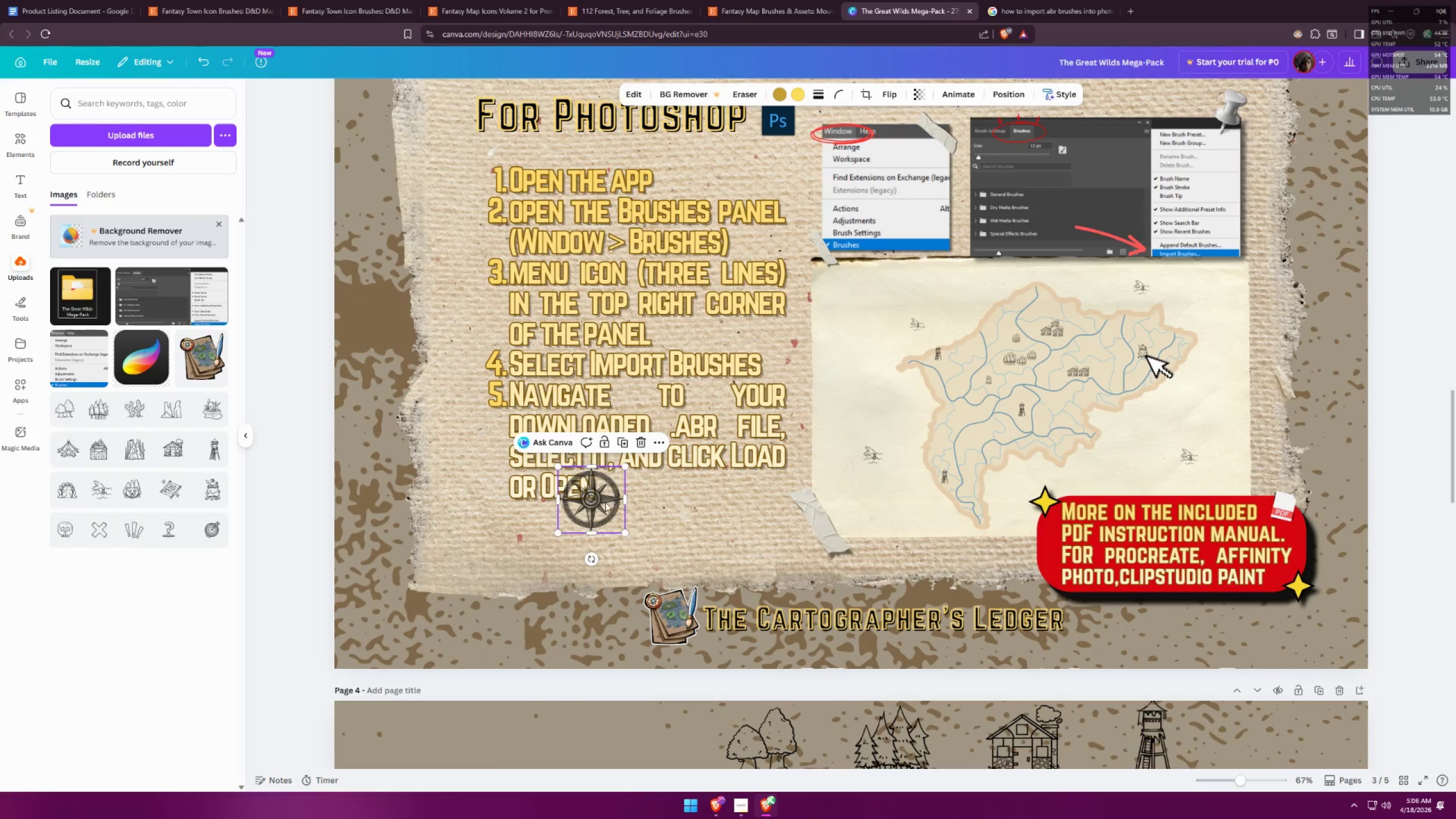 
left_click_drag(start_coordinate=[600, 510], to_coordinate=[855, 307])
 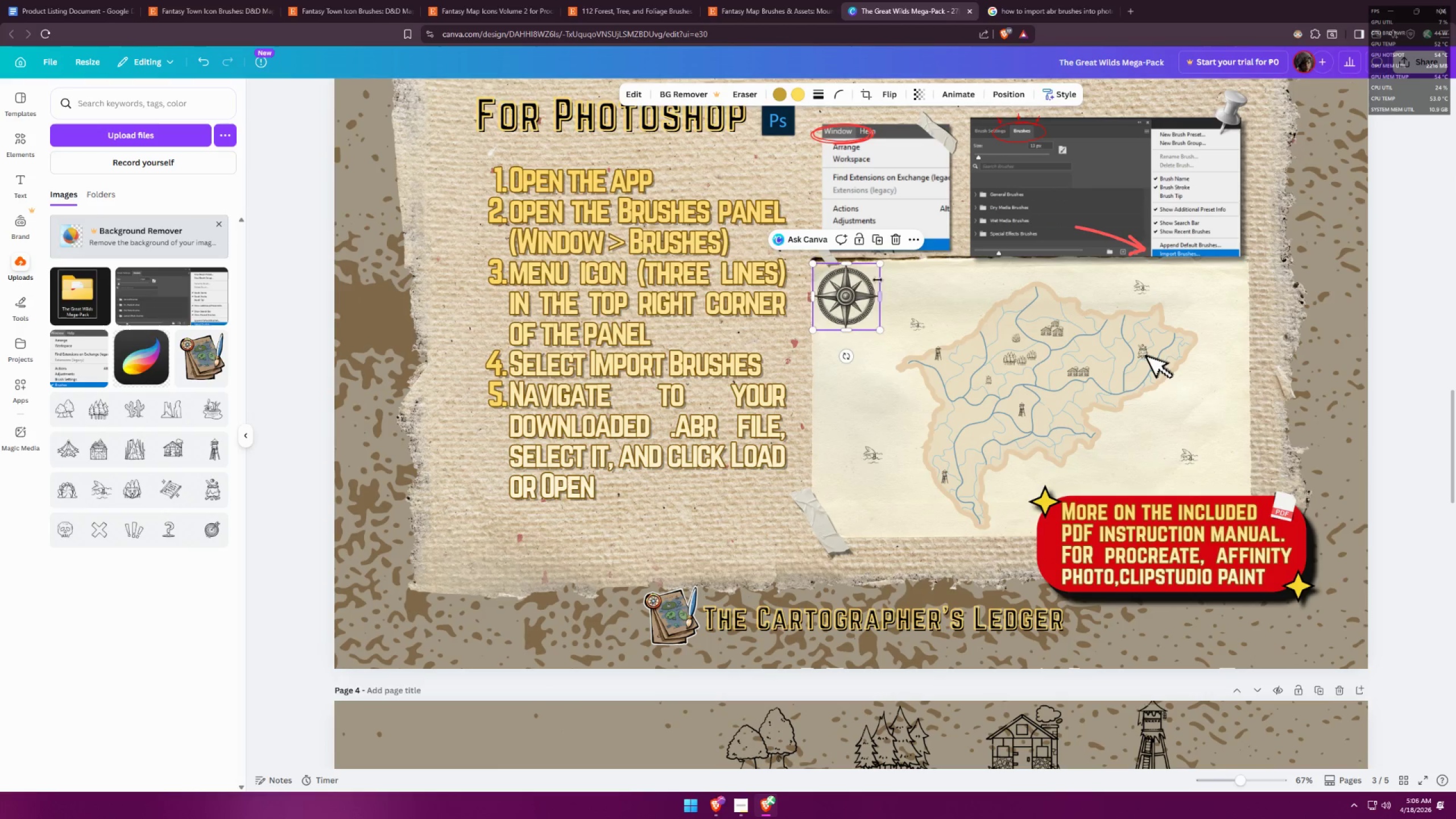 
hold_key(key=AltLeft, duration=1.19)
left_click_drag(start_coordinate=[879, 265], to_coordinate=[875, 275])
 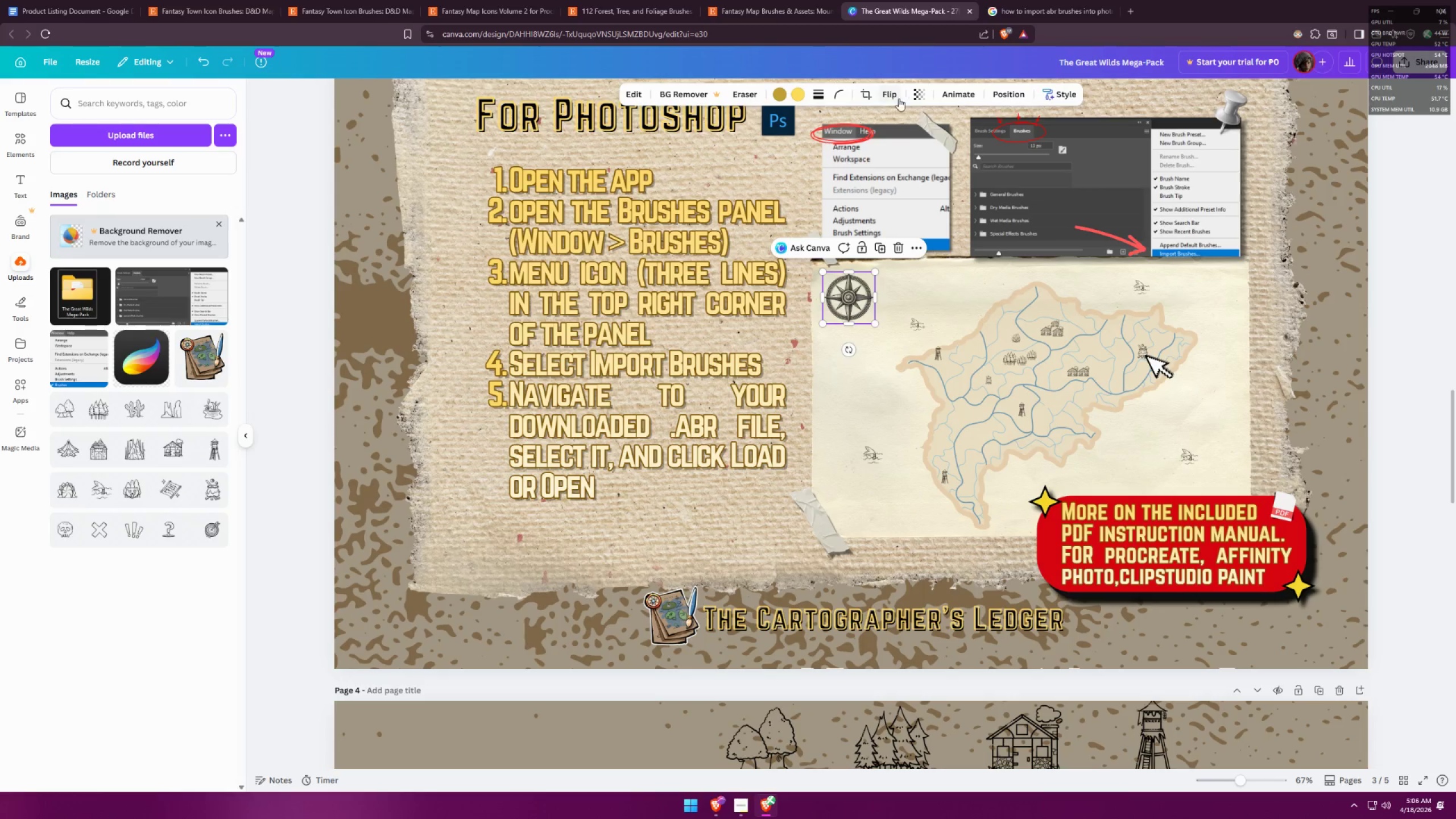 
left_click([919, 143])
 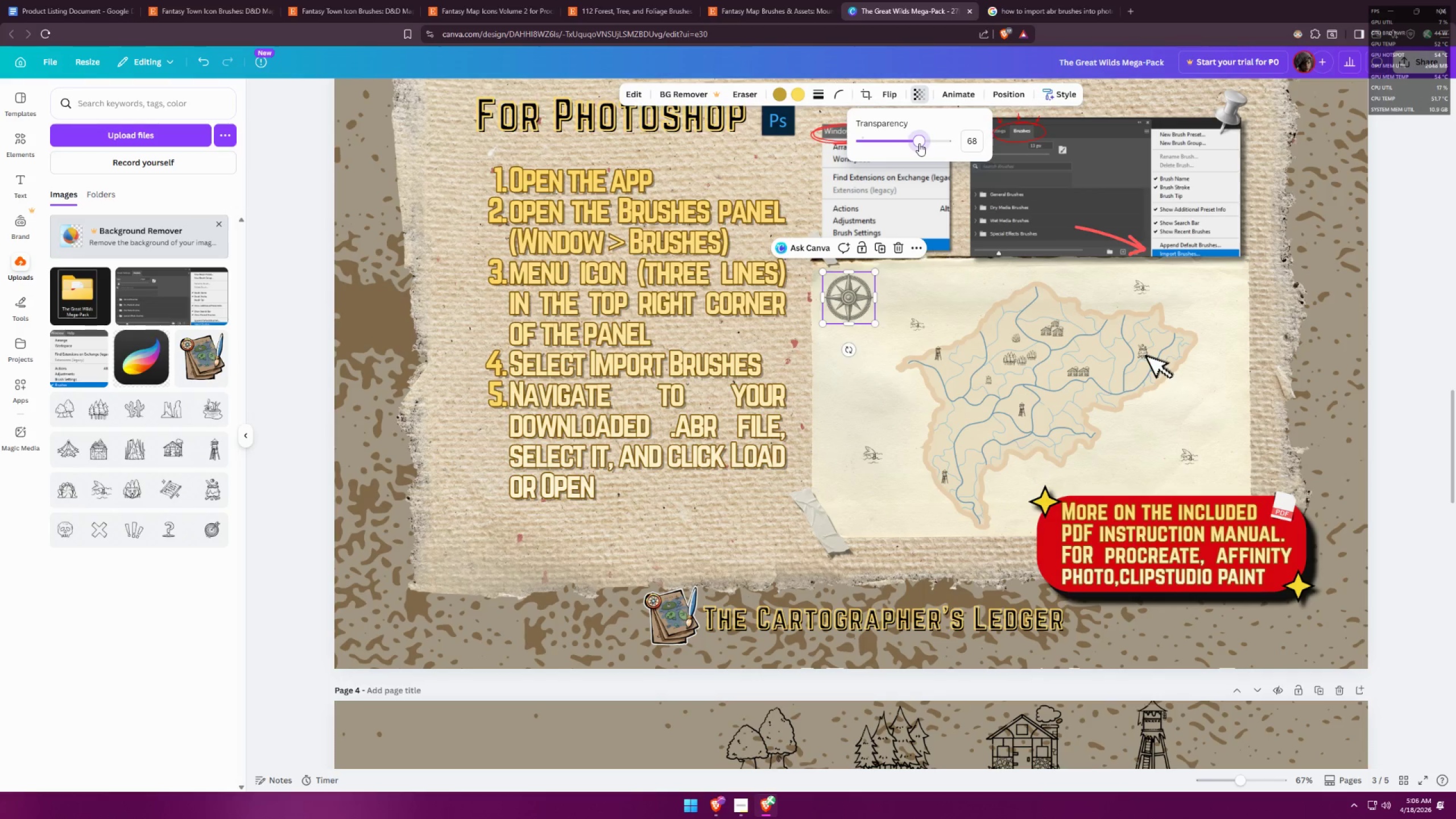 
left_click_drag(start_coordinate=[920, 143], to_coordinate=[924, 143])
 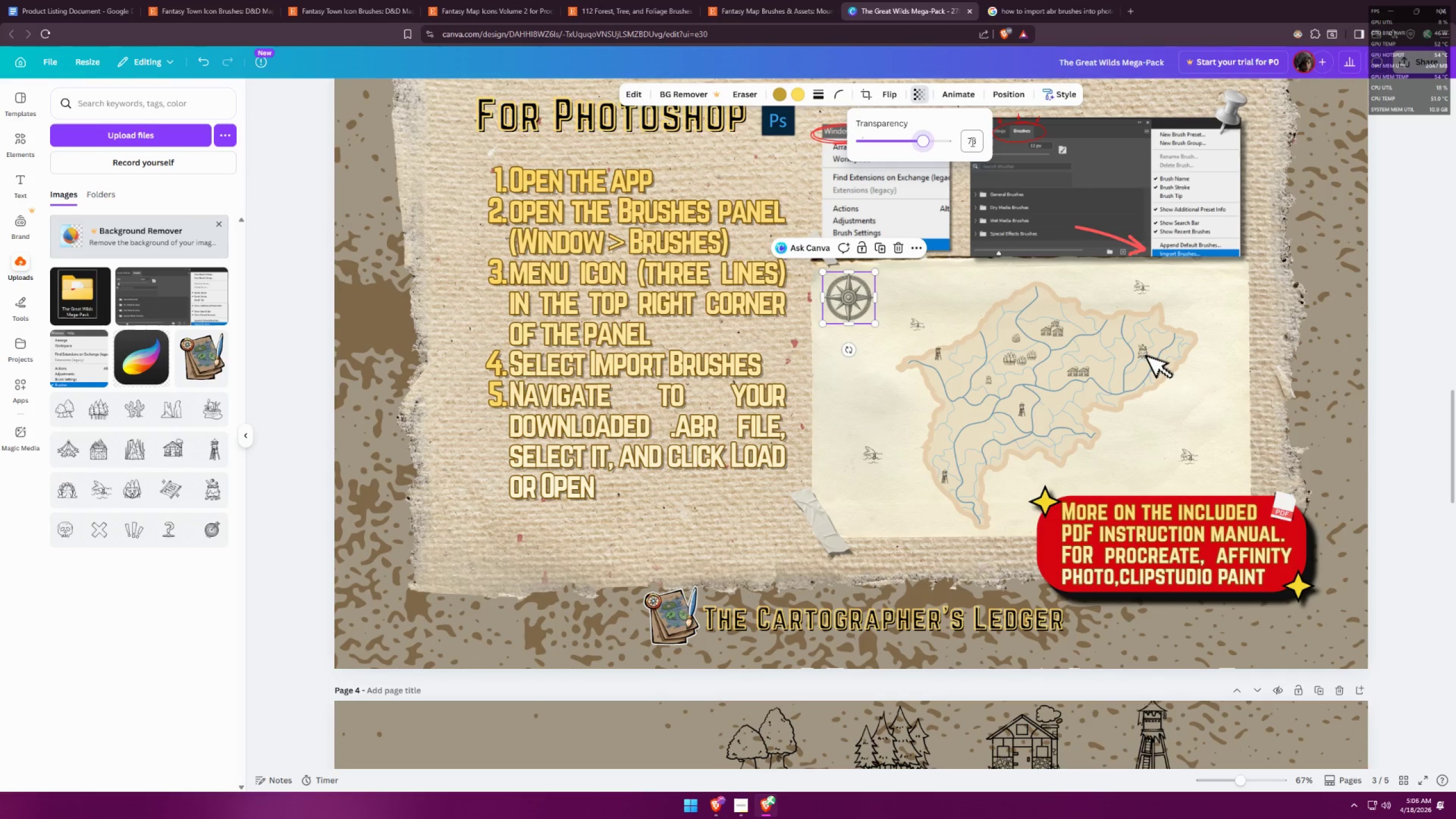 
left_click([971, 141])
 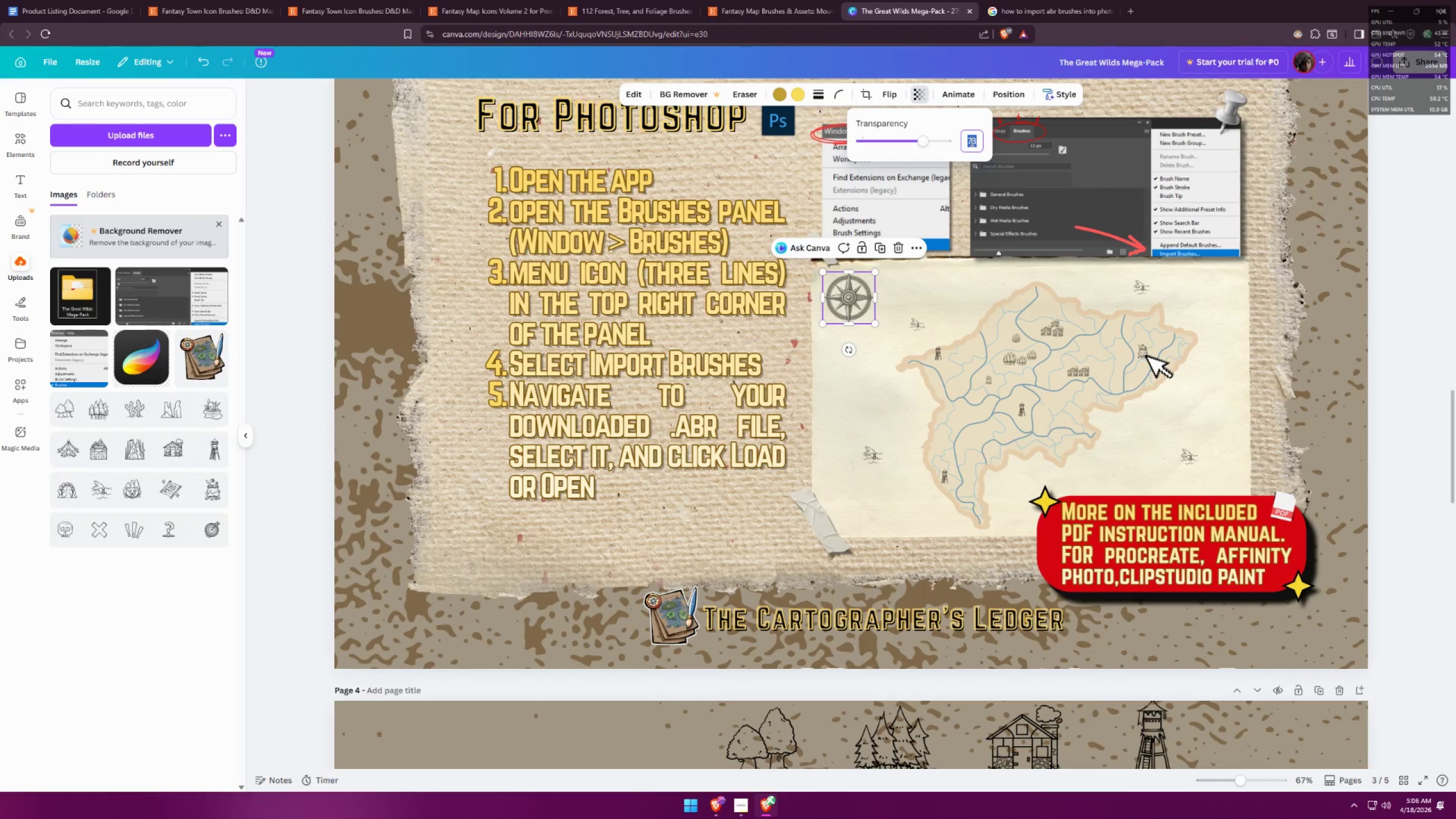 
type(88)
 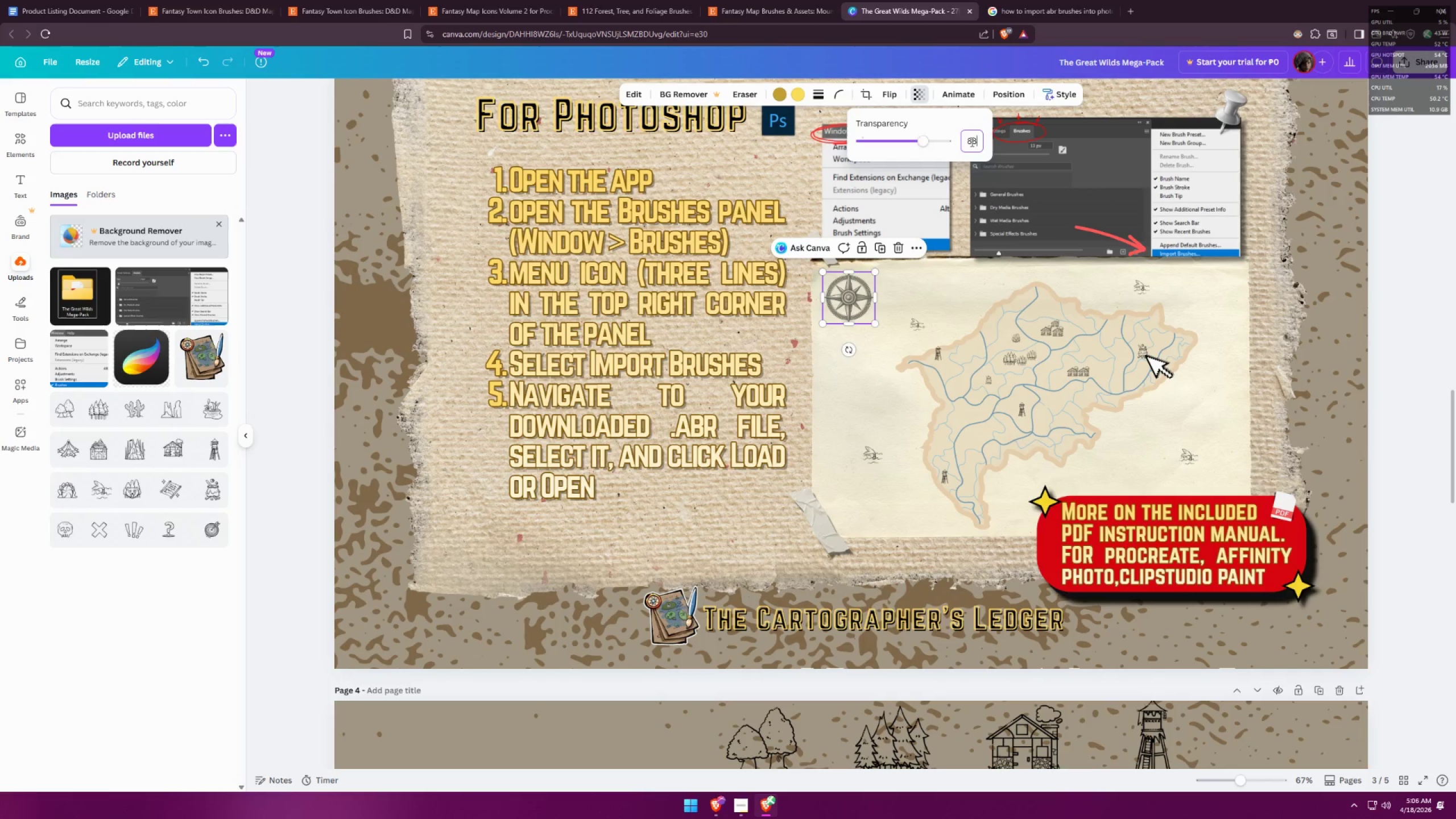 
key(Enter)
 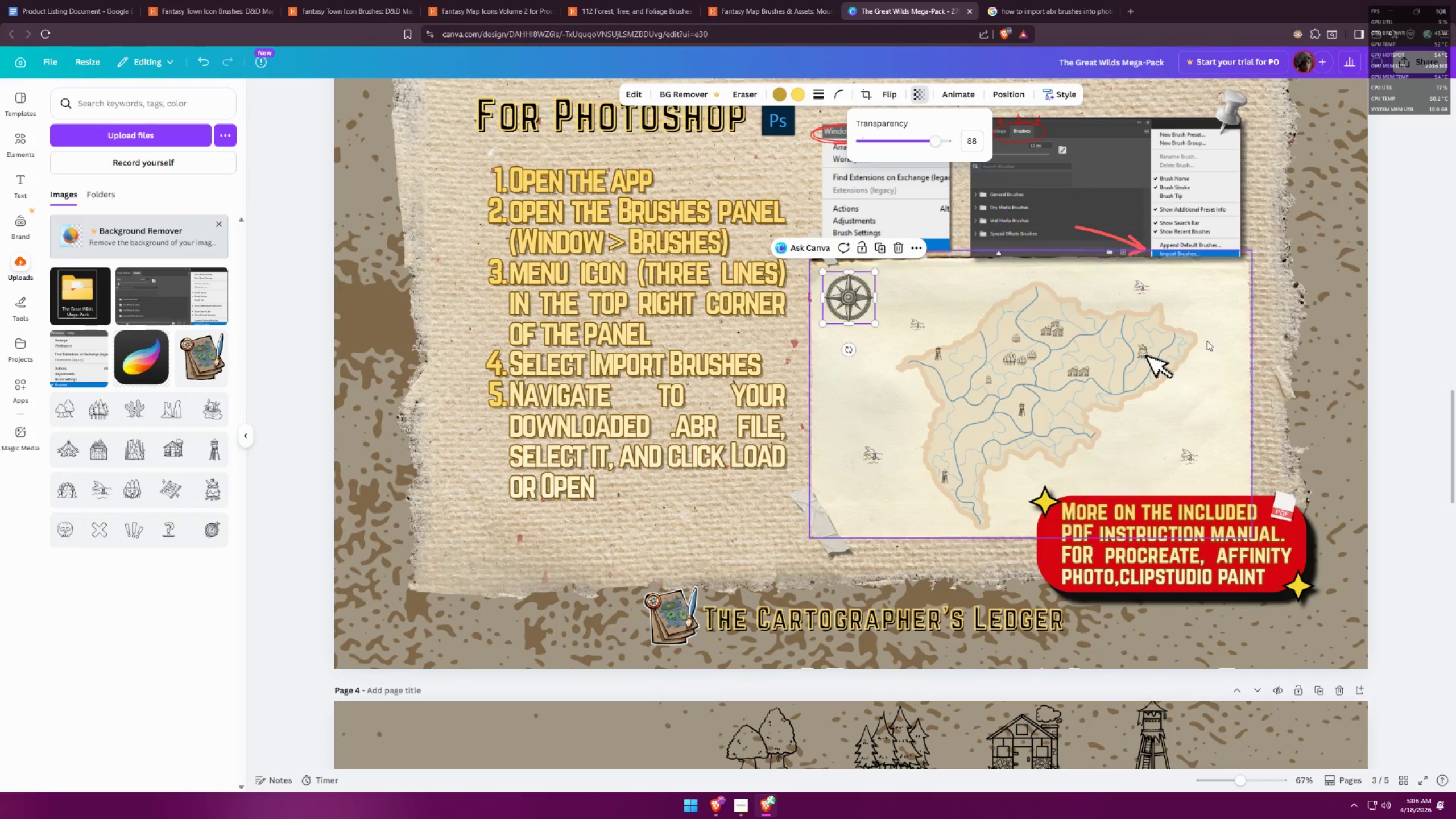 
left_click([1323, 336])
 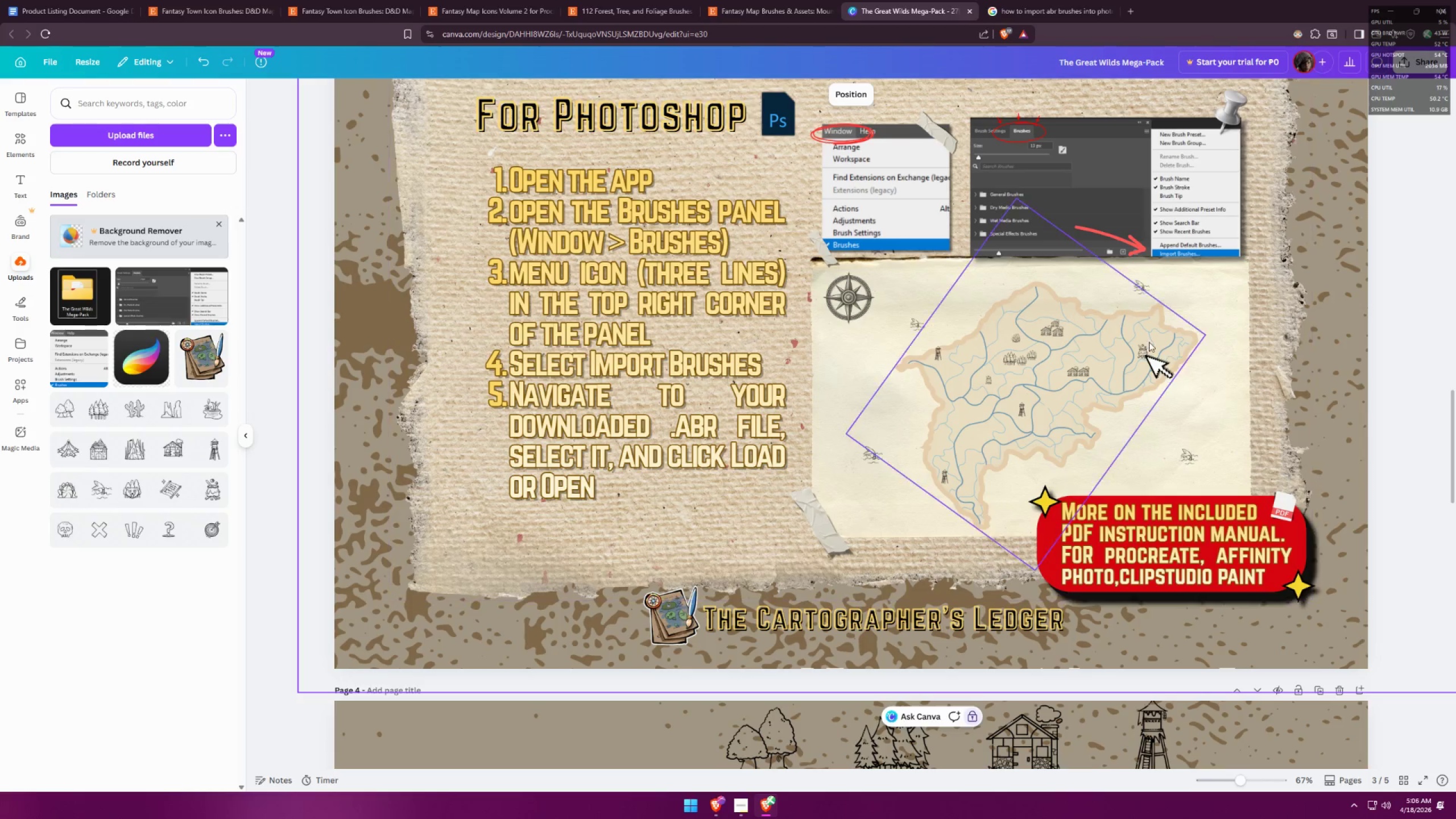 
key(Control+ControlLeft)
 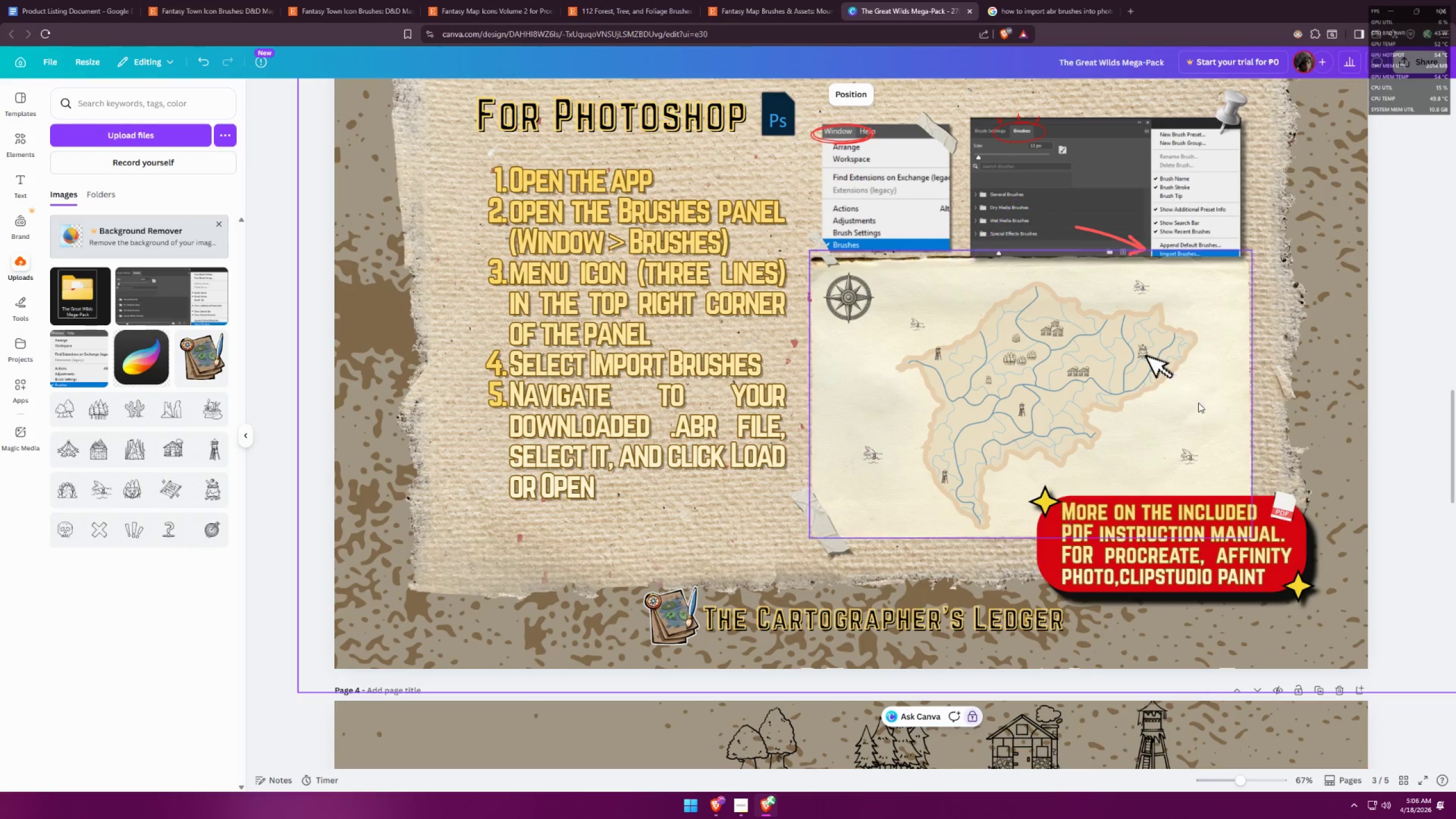 
hold_key(key=ControlLeft, duration=0.47)
 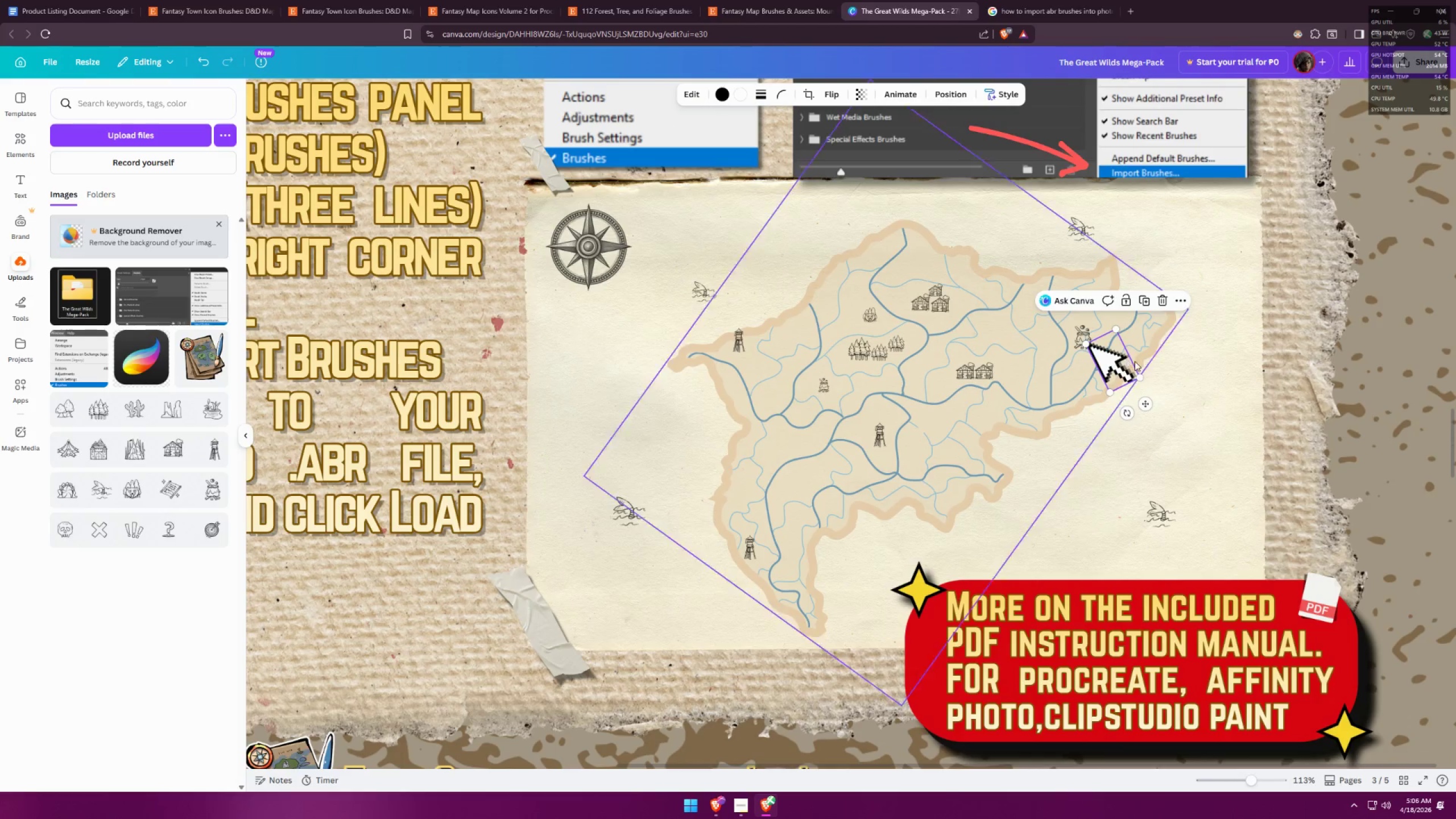 
left_click([1121, 358])
 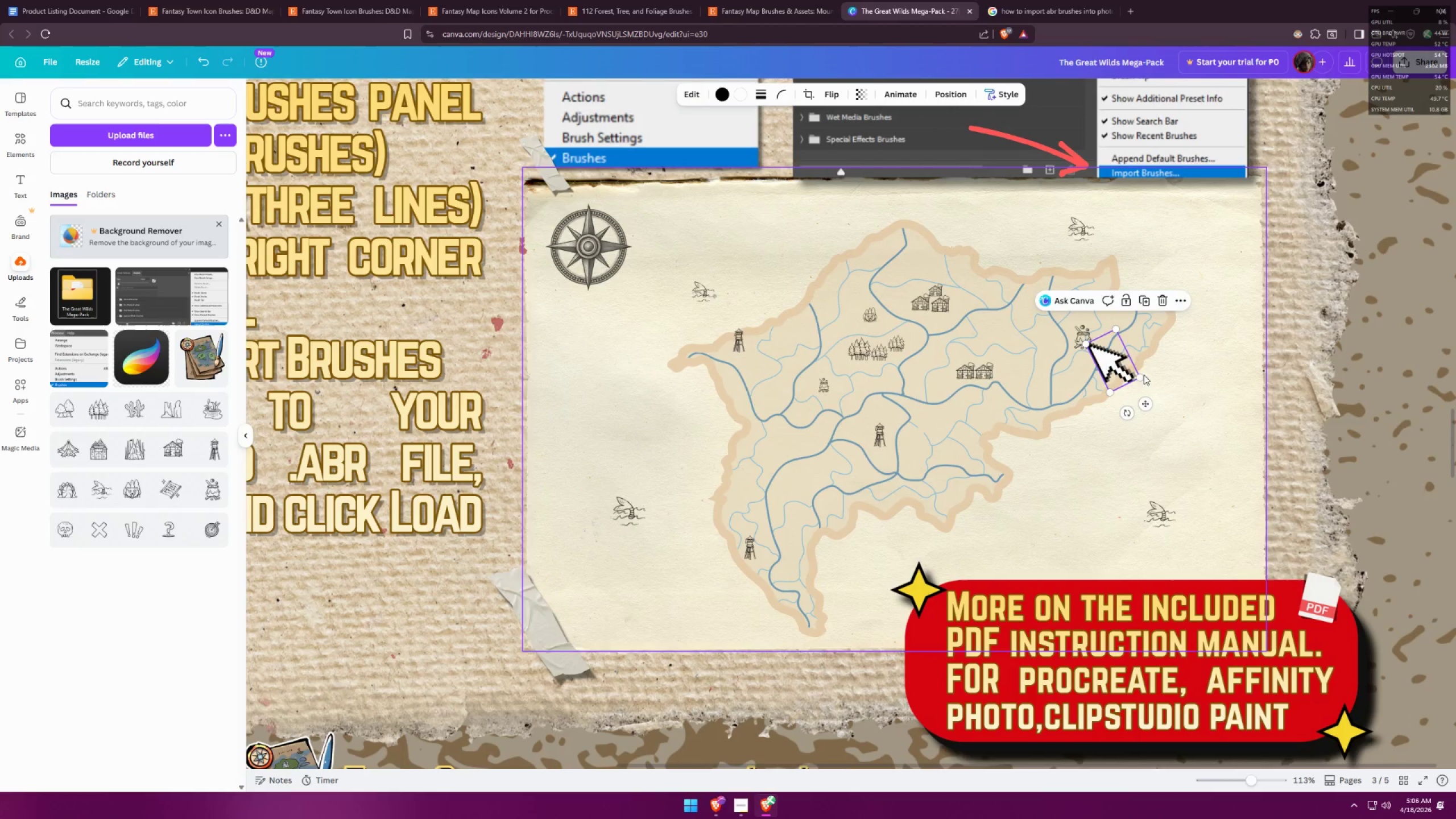 
scroll: coordinate [1231, 371], scroll_direction: up, amount: 3.0
 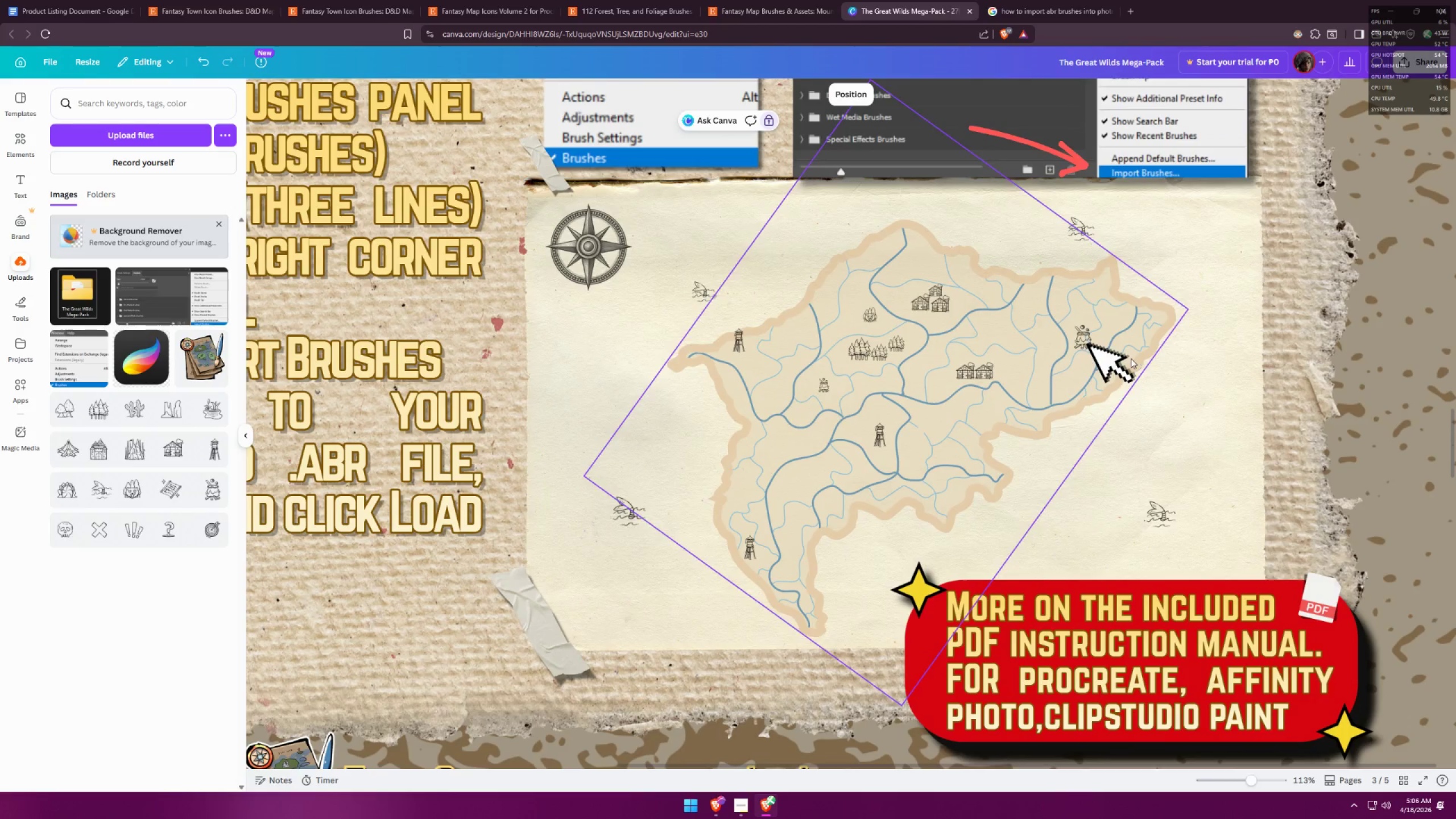 
left_click_drag(start_coordinate=[1141, 375], to_coordinate=[1145, 377])
 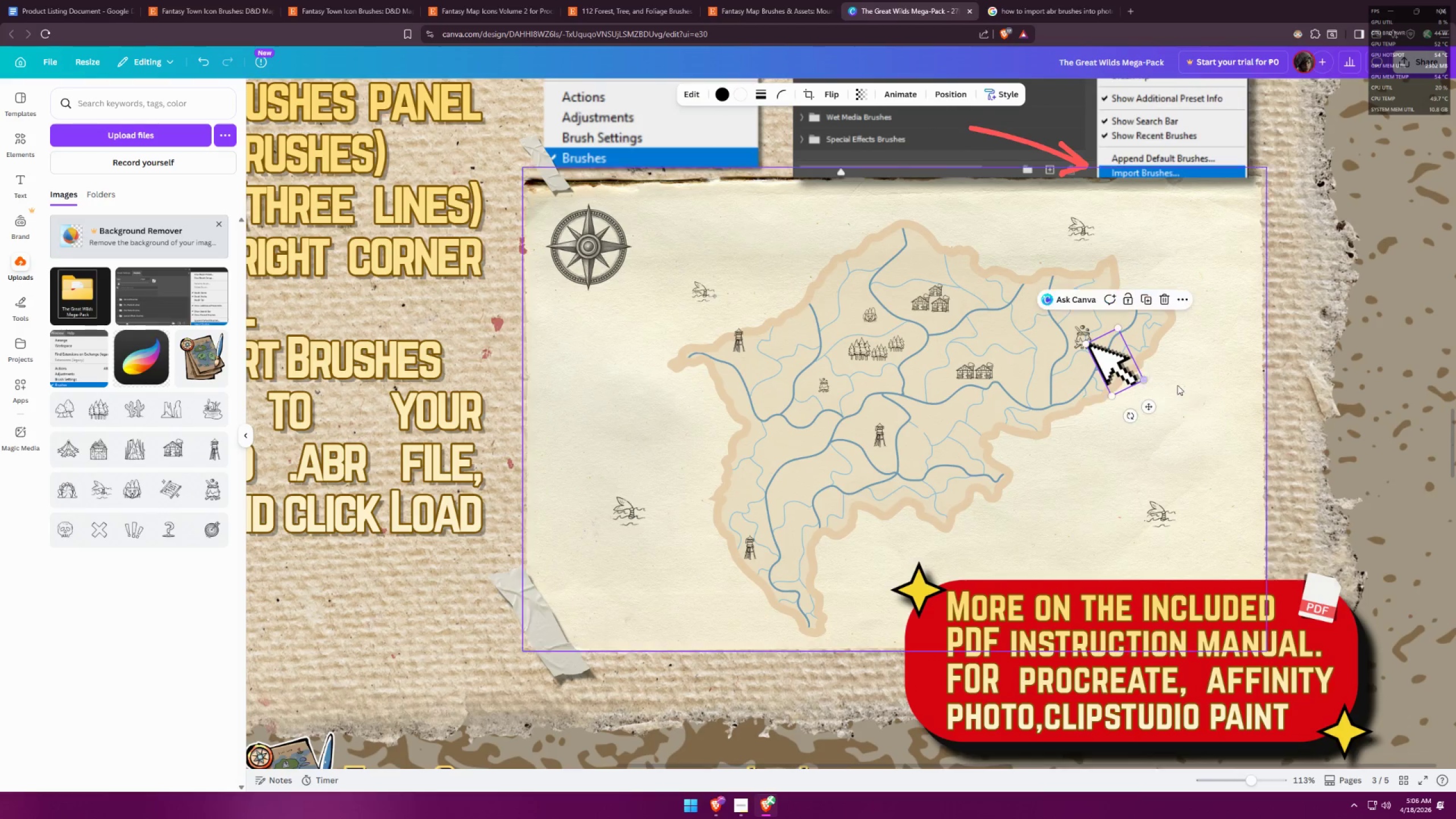 
left_click([1185, 385])
 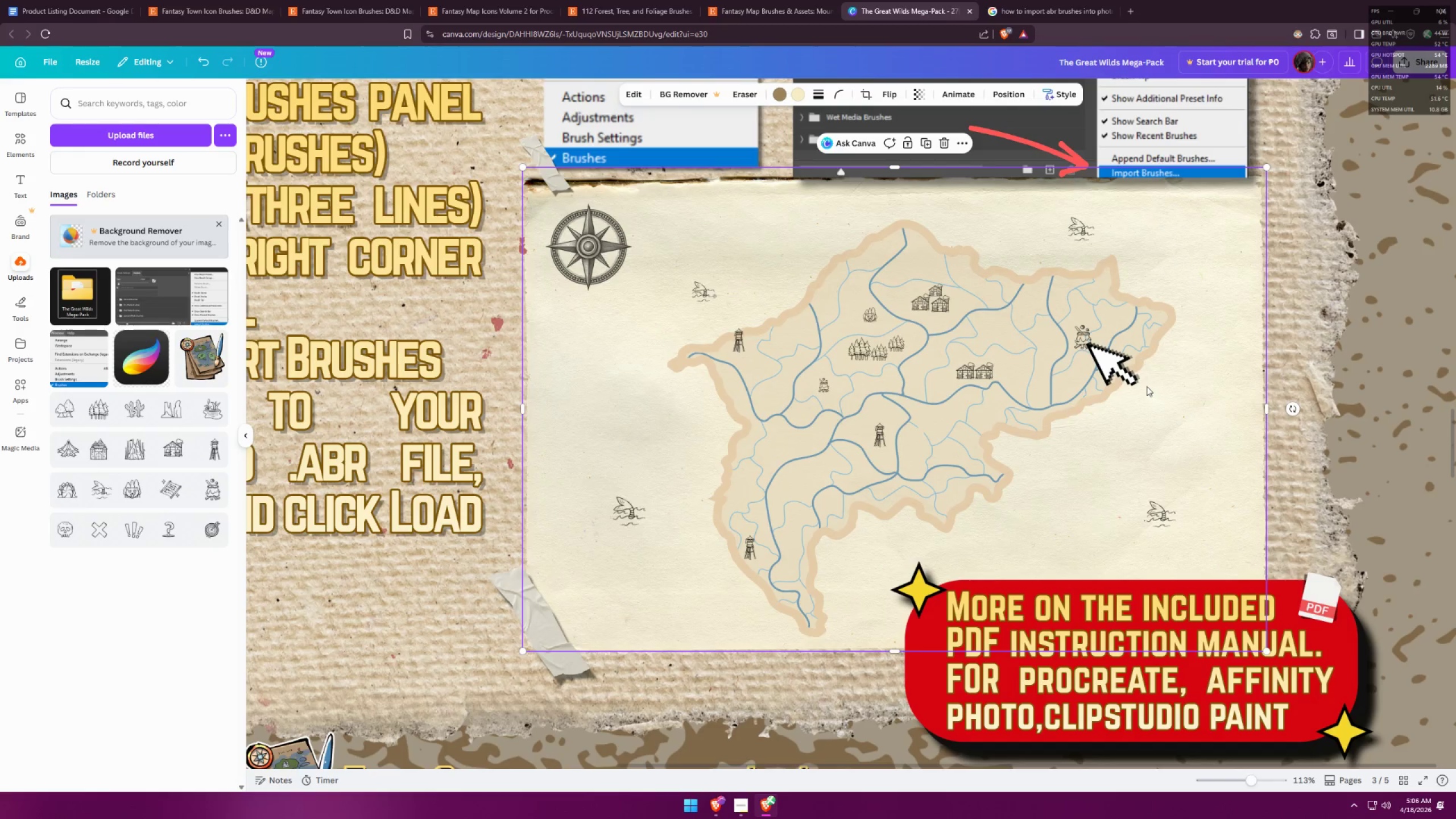 
hold_key(key=ControlLeft, duration=1.5)
hold_key(key=ControlLeft, duration=0.42)
scroll: coordinate [905, 311], scroll_direction: up, amount: 5.0
 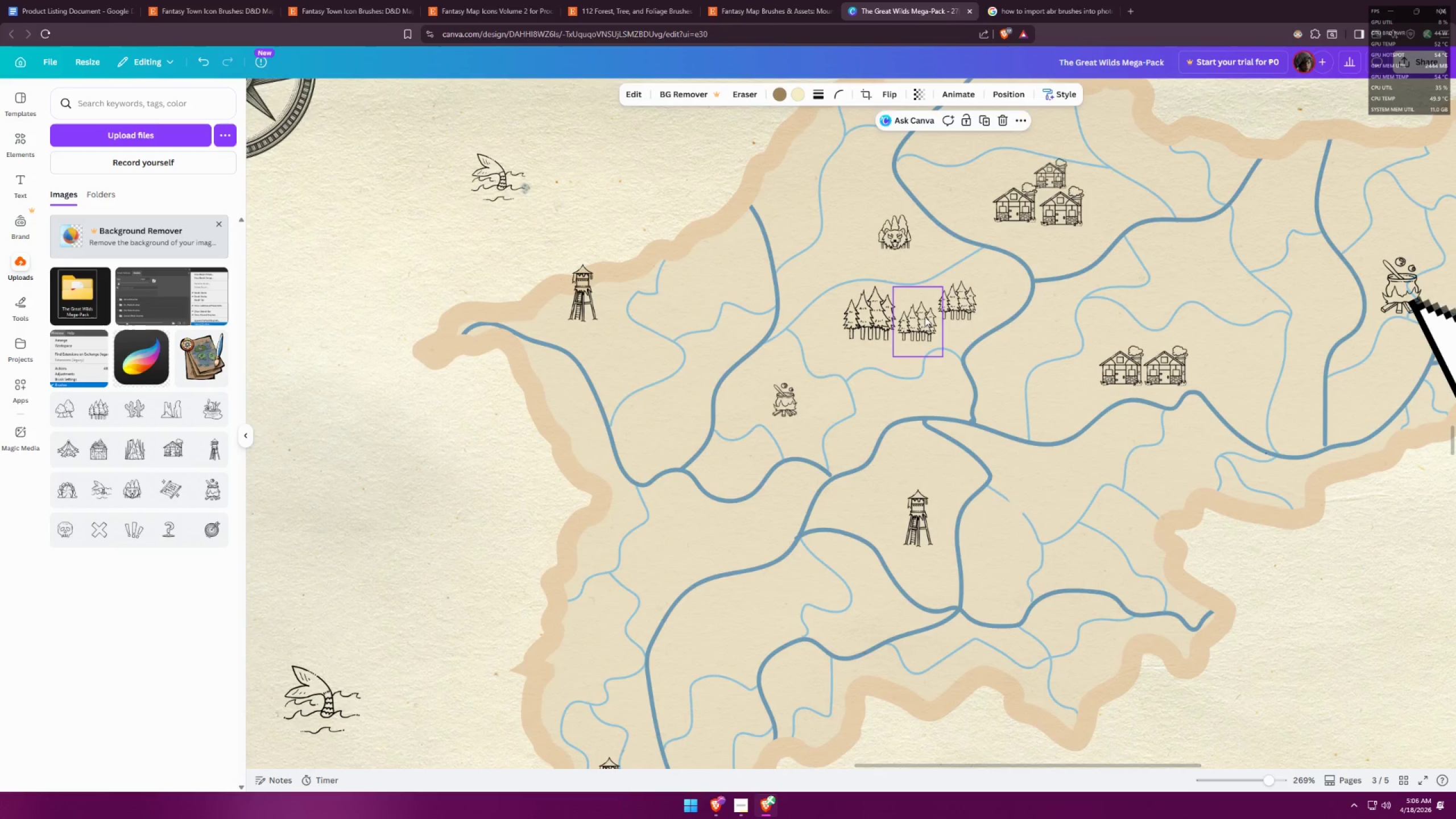 
hold_key(key=AltLeft, duration=1.52)
left_click_drag(start_coordinate=[915, 321], to_coordinate=[911, 284])
 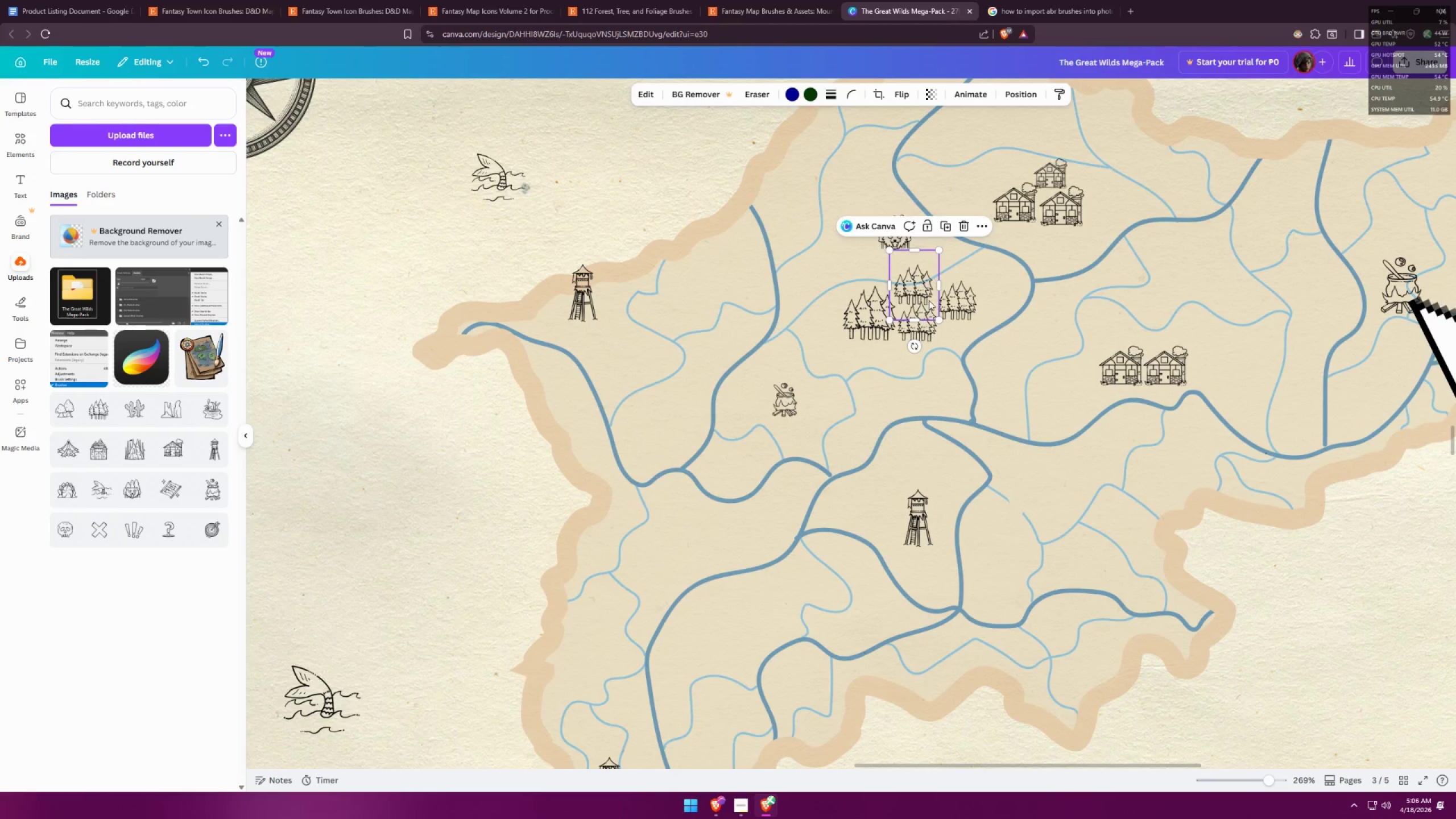 
hold_key(key=AltLeft, duration=1.5)
 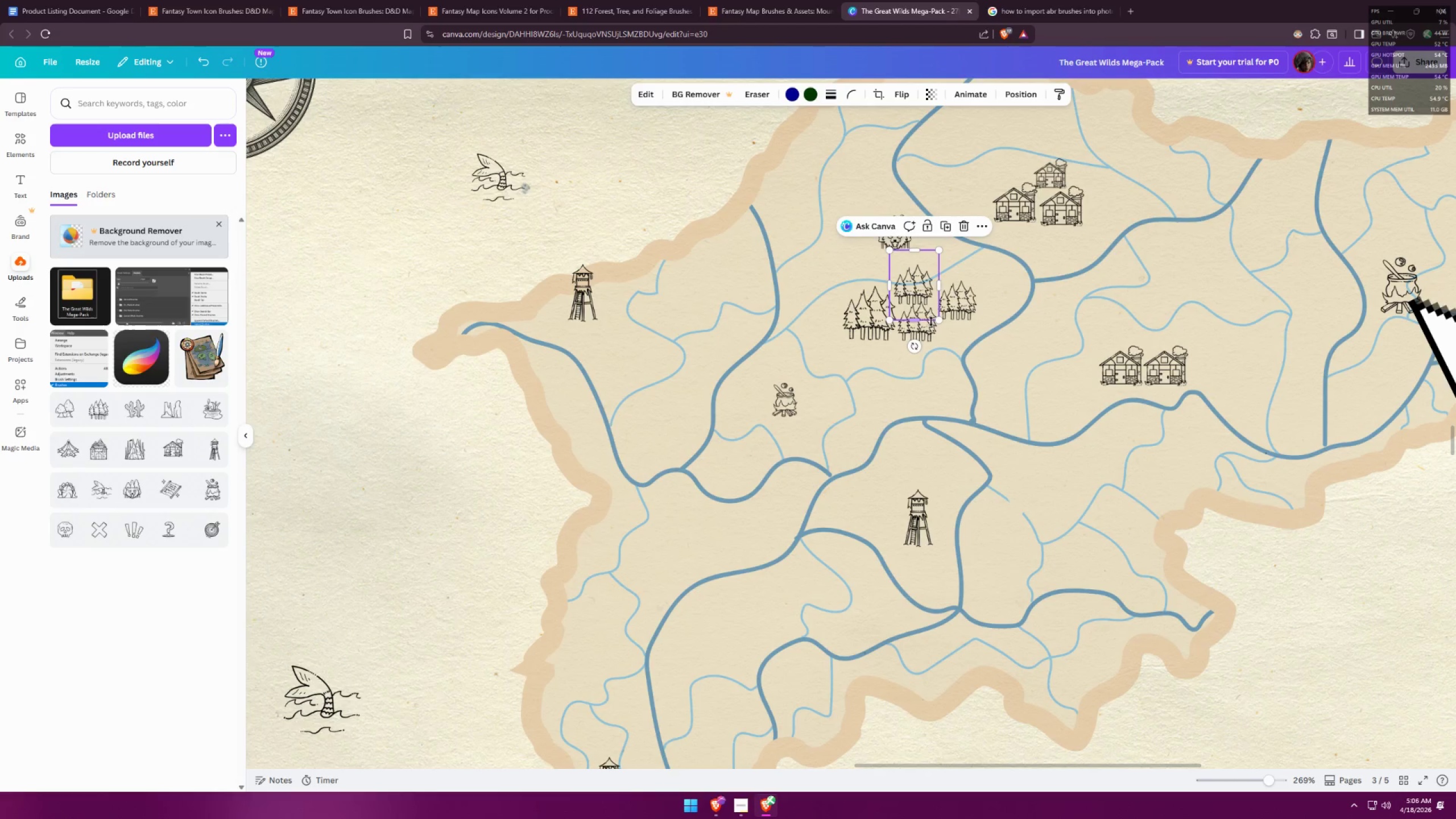 
hold_key(key=AltLeft, duration=0.33)
 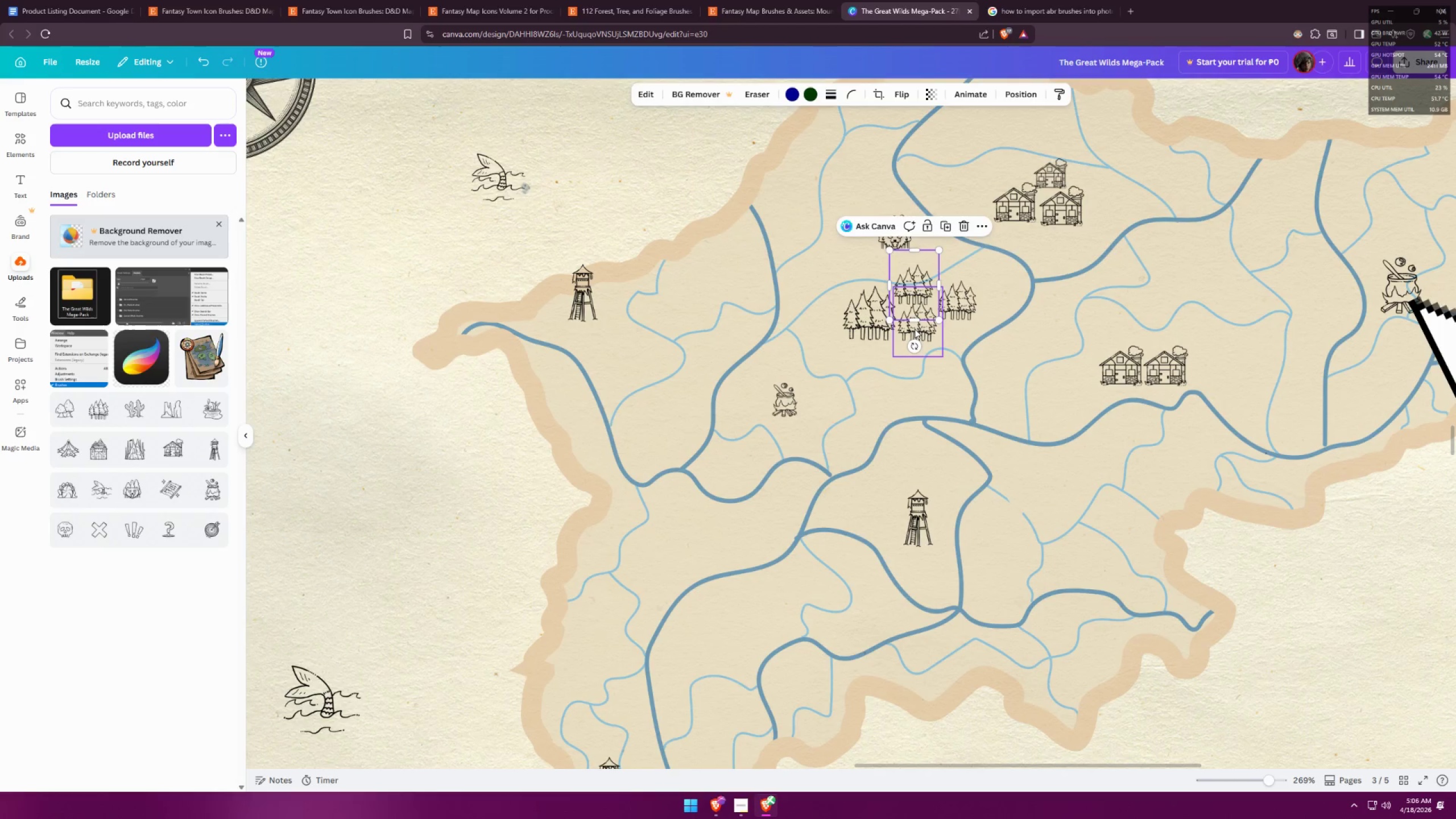 
left_click_drag(start_coordinate=[916, 329], to_coordinate=[918, 340])
 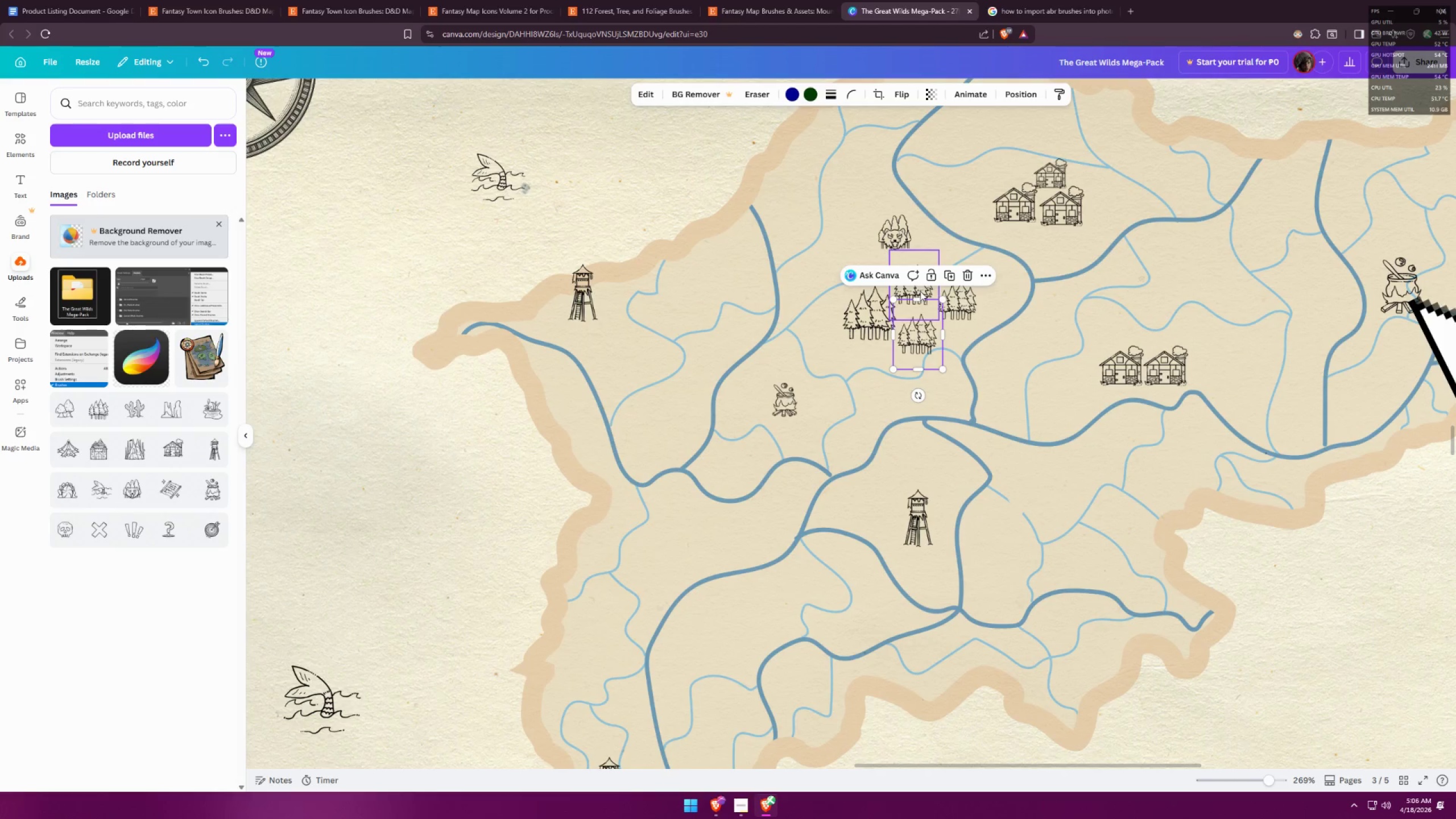 
left_click_drag(start_coordinate=[920, 291], to_coordinate=[925, 304])
 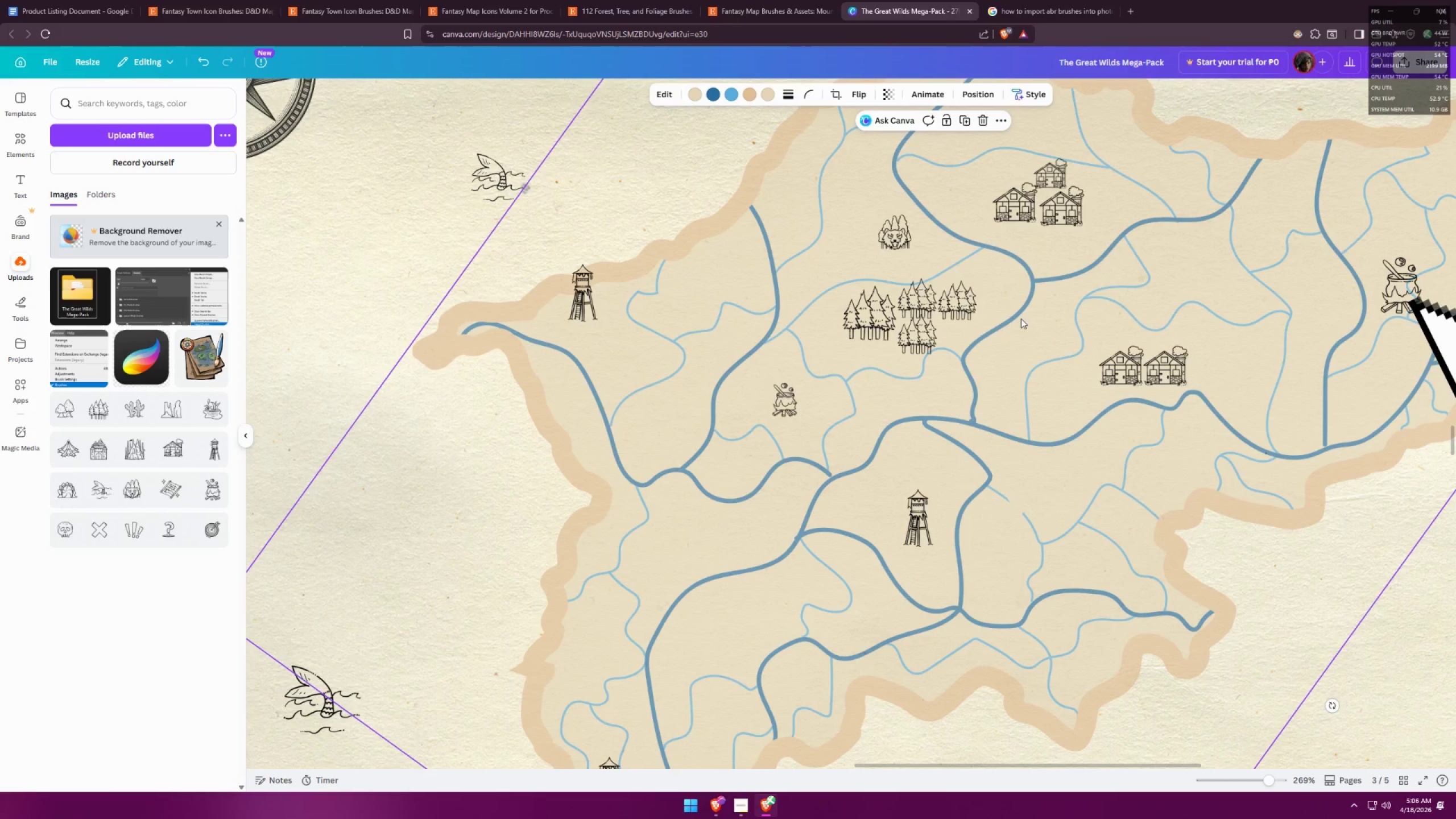 
key(Control+ControlLeft)
 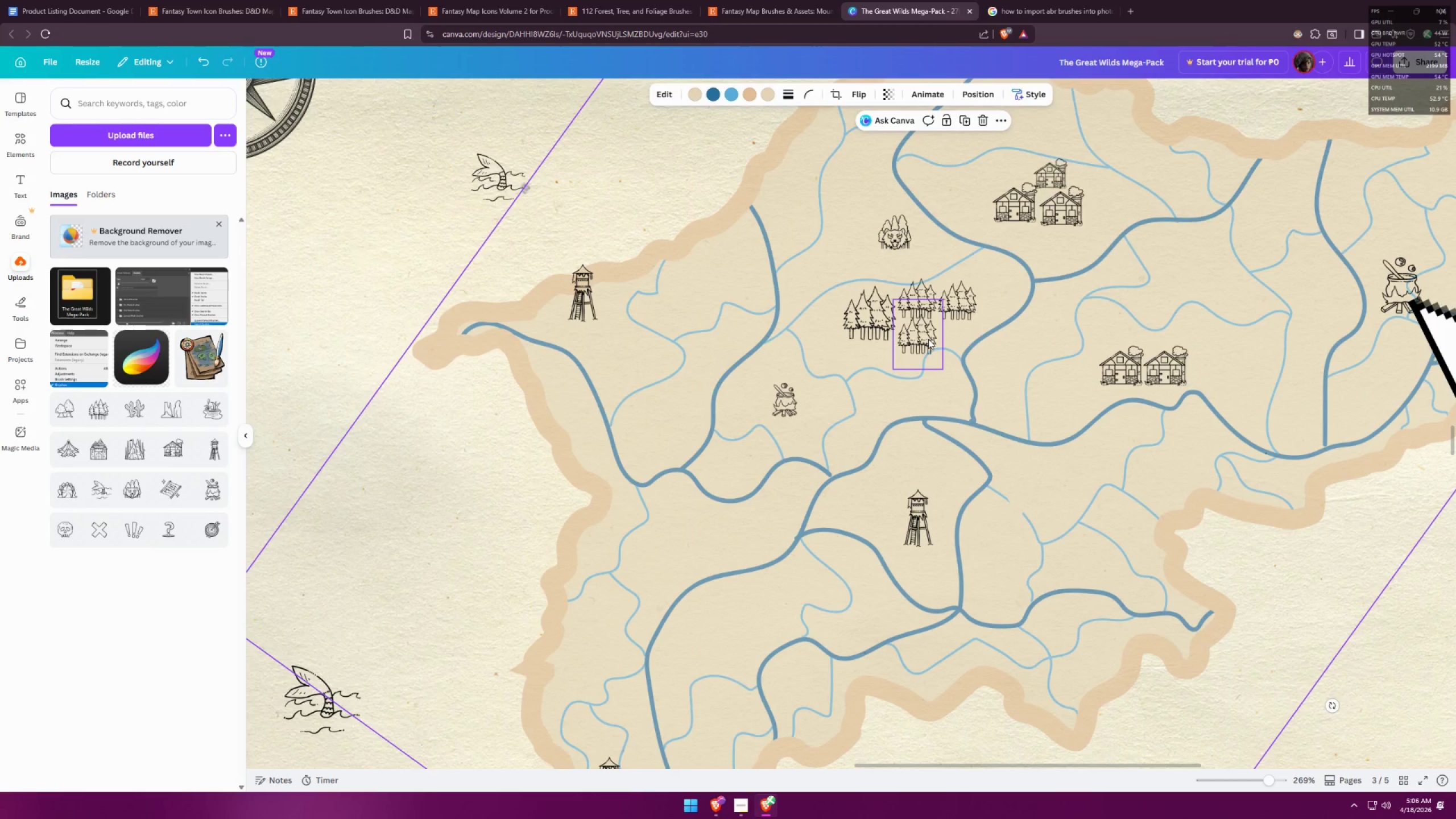 
left_click_drag(start_coordinate=[928, 339], to_coordinate=[924, 342])
 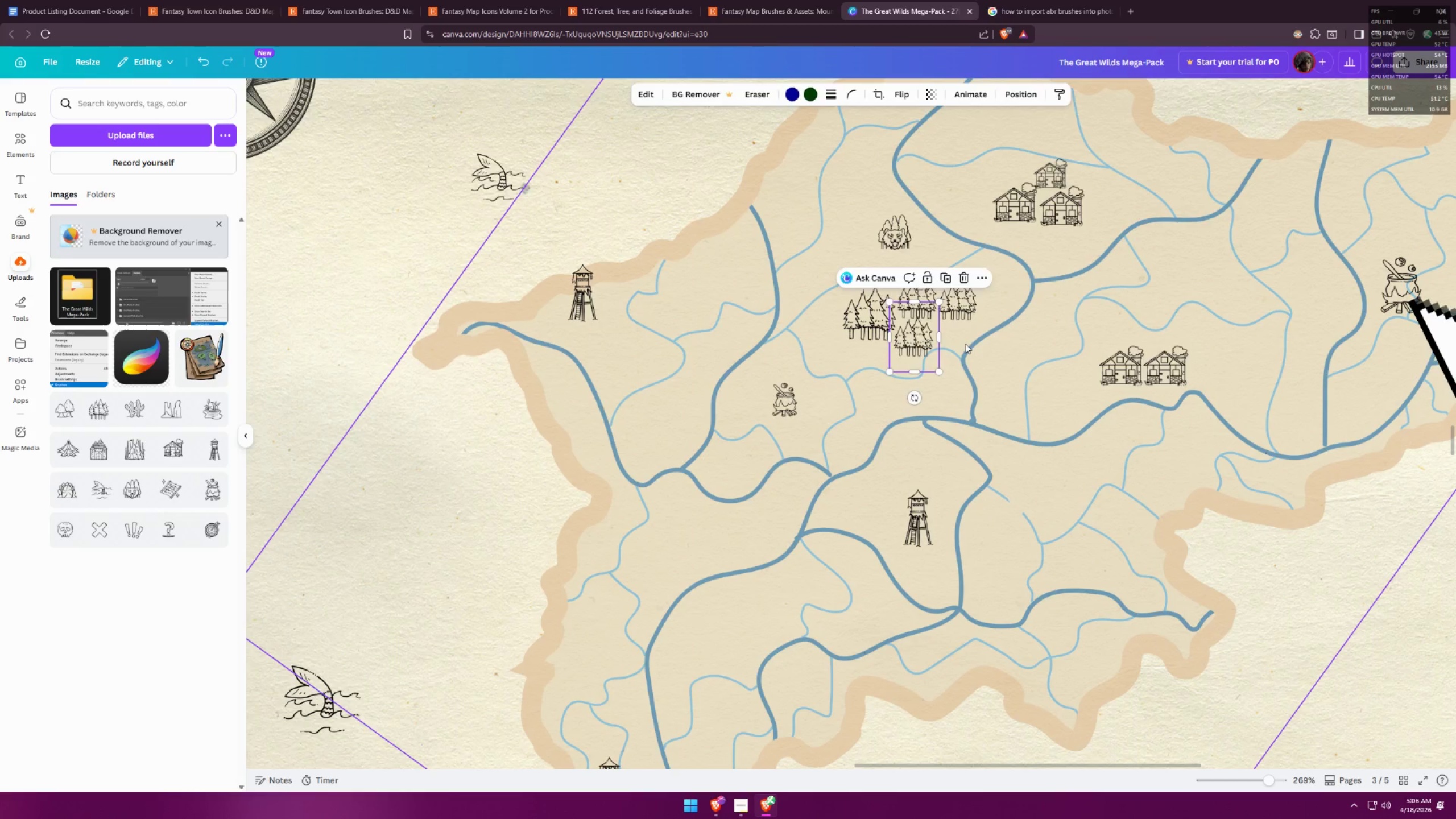 
left_click([994, 340])
 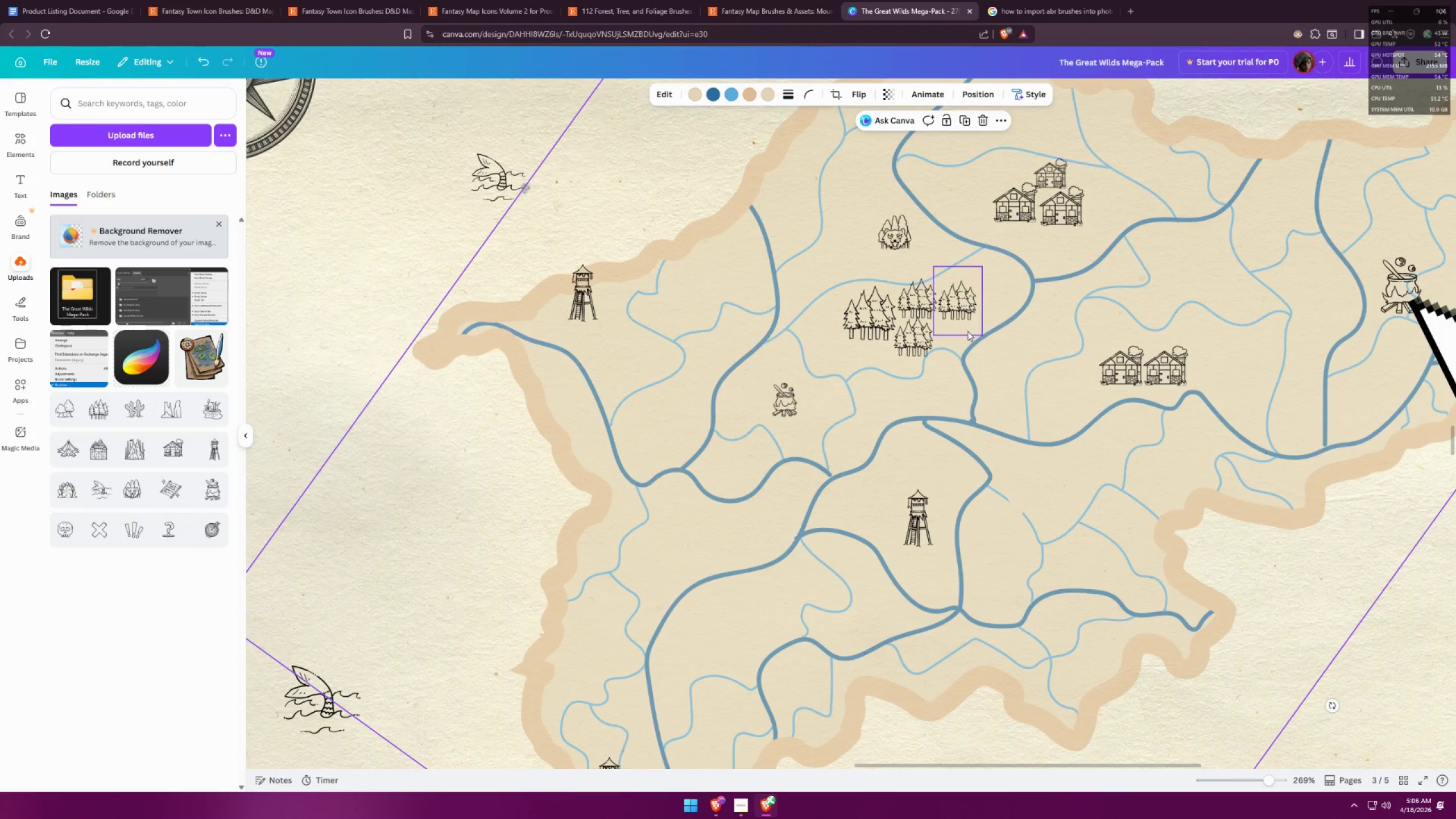 
hold_key(key=ControlLeft, duration=1.5)
scroll: coordinate [890, 275], scroll_direction: down, amount: 3.0
 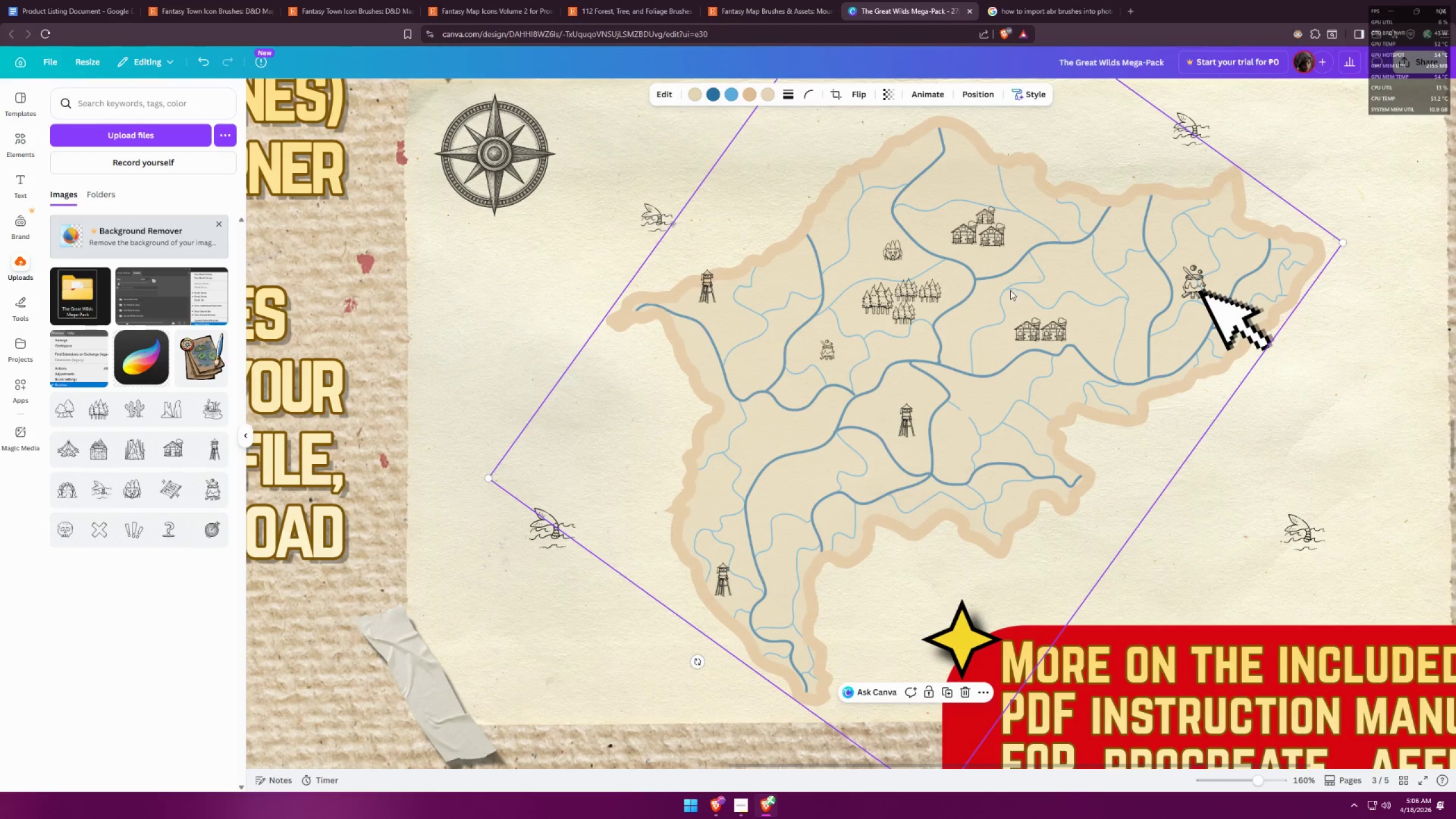 
hold_key(key=ControlLeft, duration=0.34)
 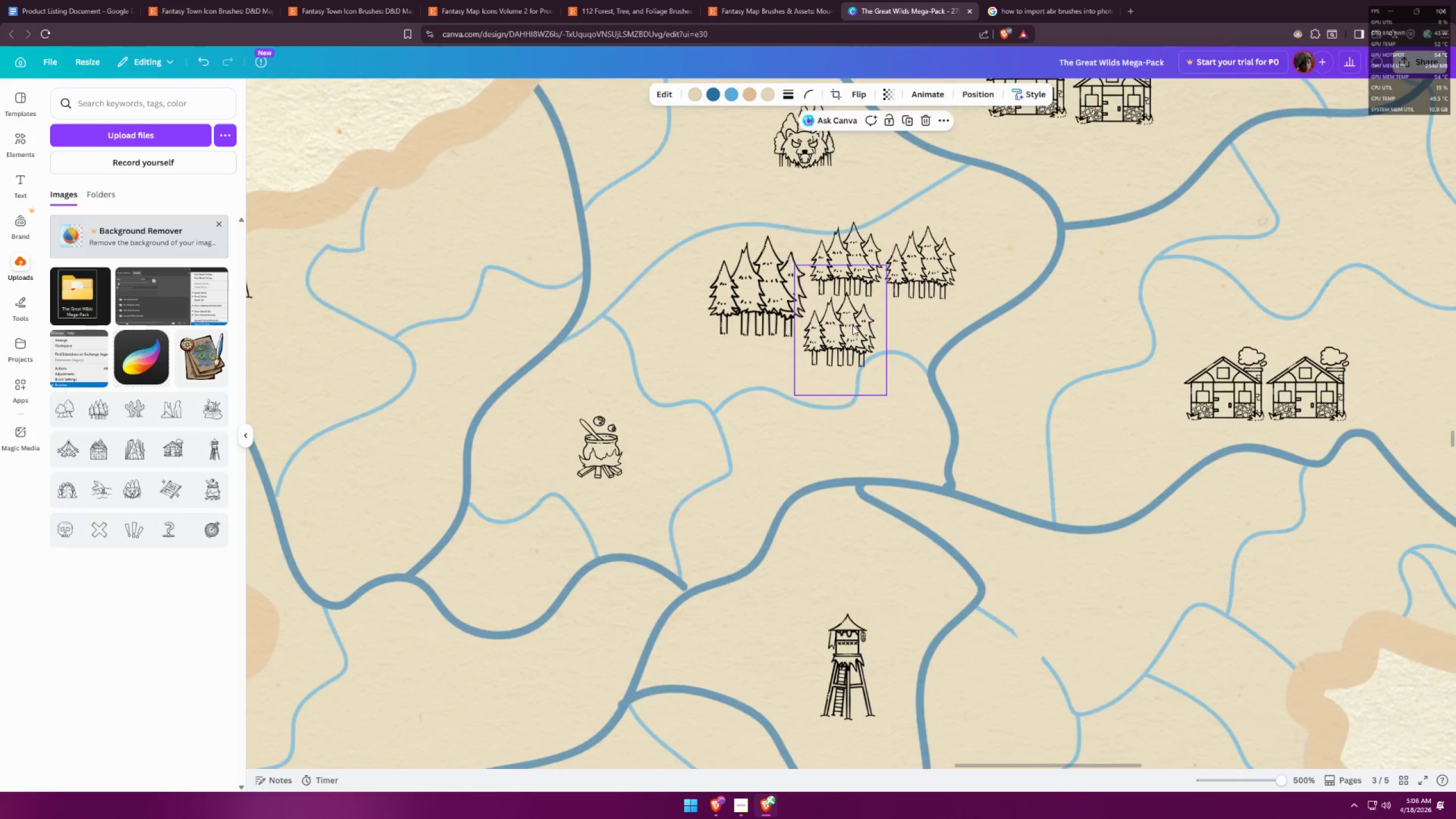 
left_click([853, 326])
 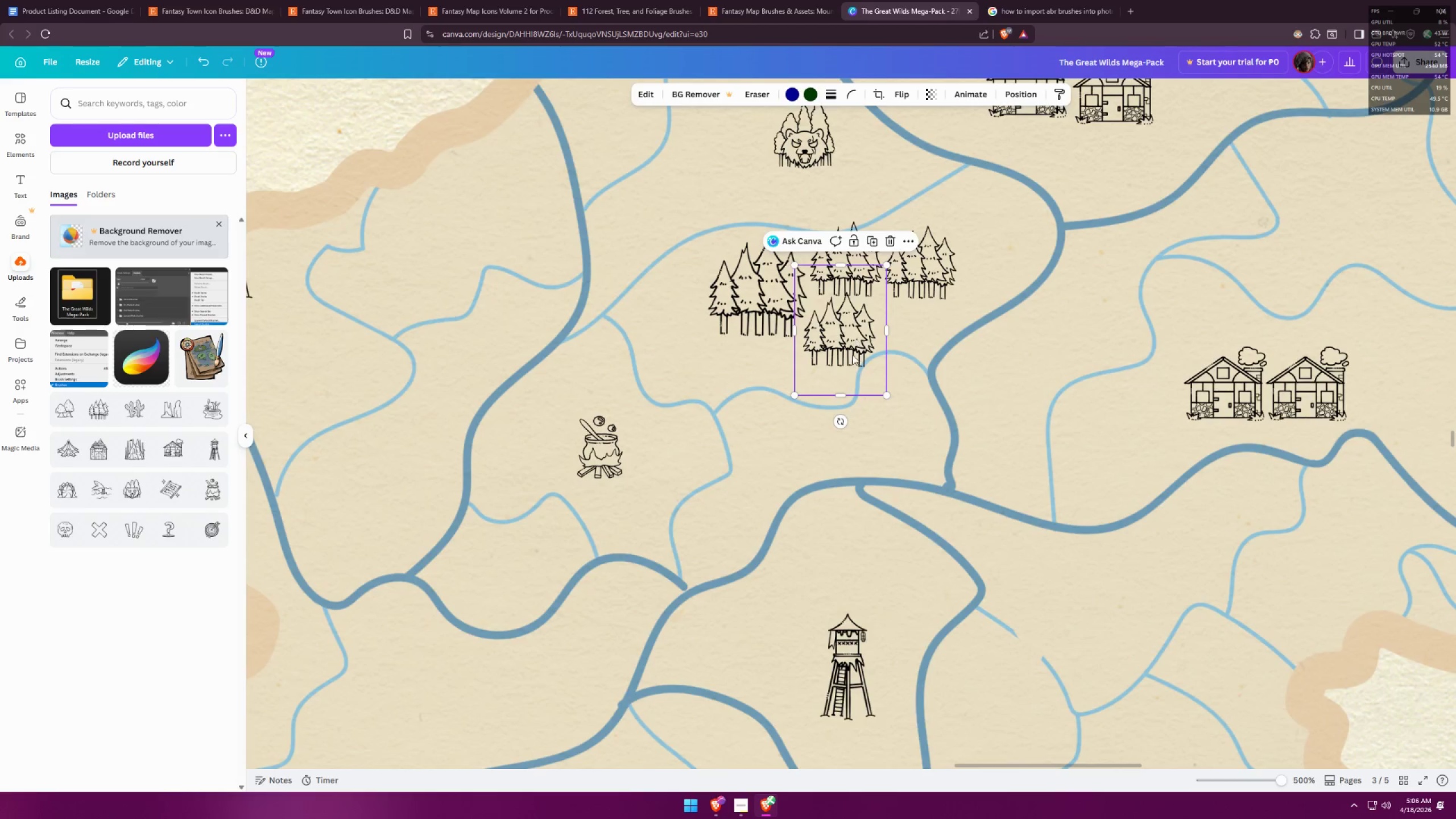 
scroll: coordinate [859, 301], scroll_direction: up, amount: 7.0
 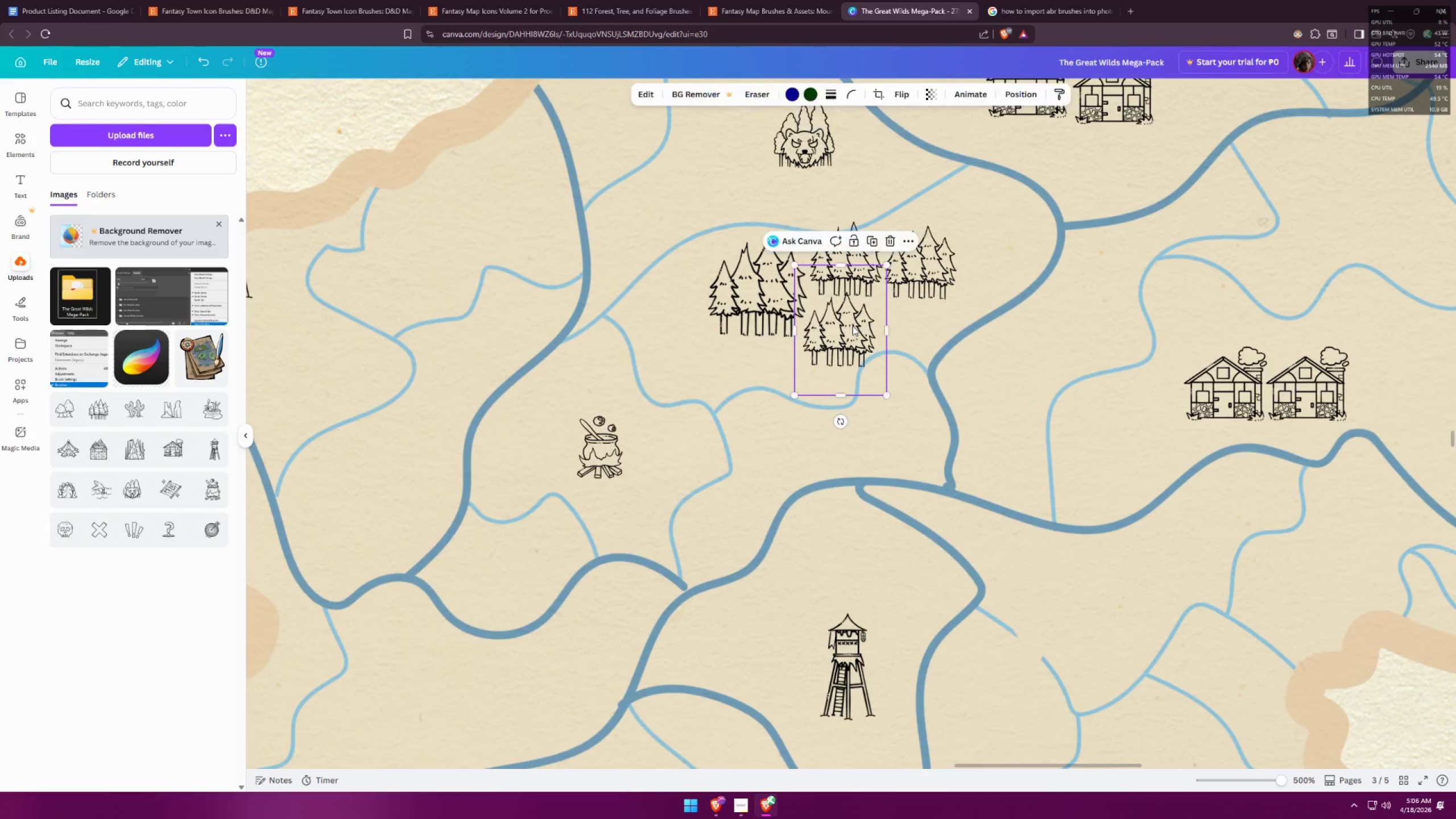 
hold_key(key=AltLeft, duration=0.81)
left_click_drag(start_coordinate=[891, 398], to_coordinate=[885, 392])
 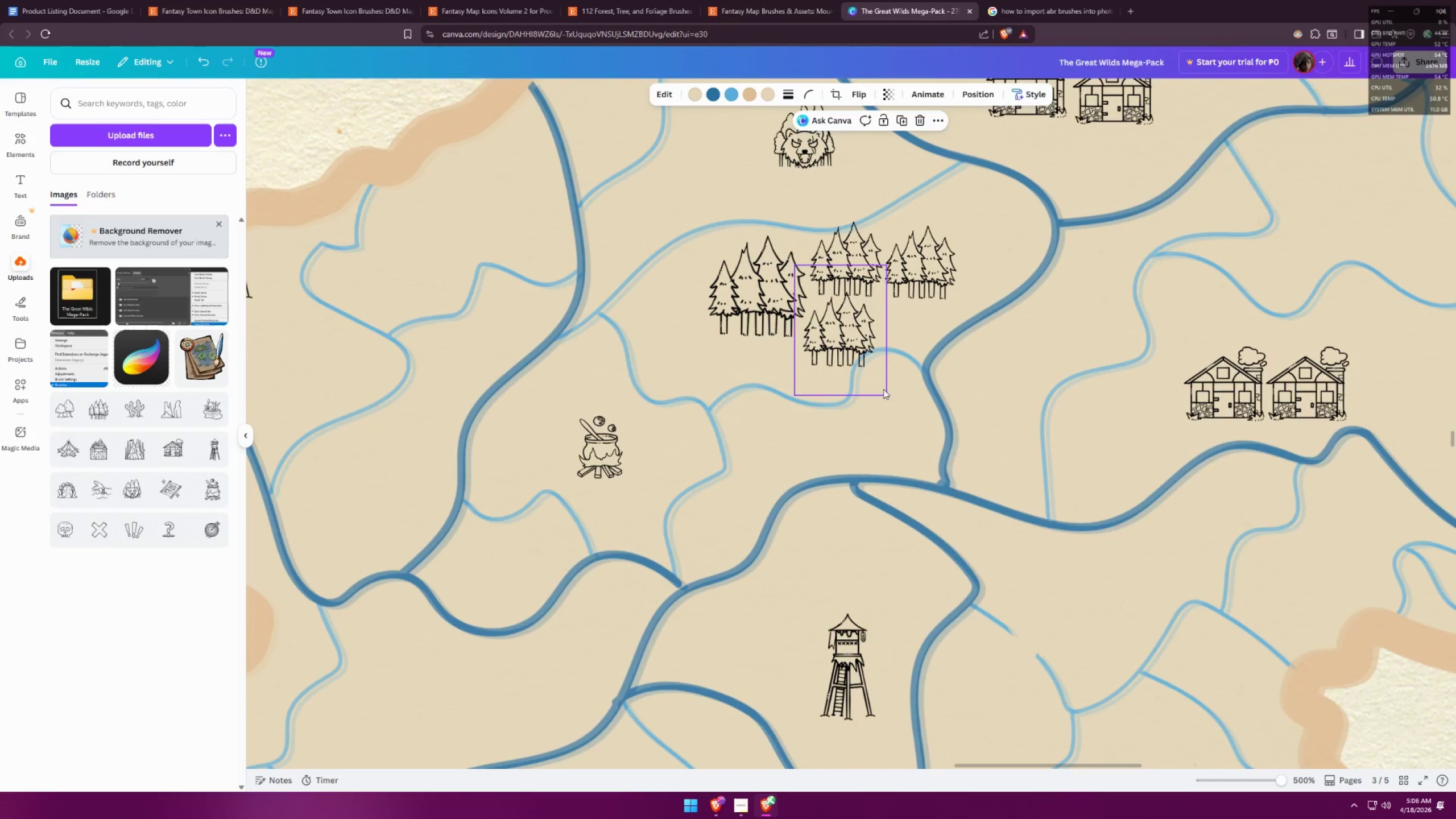 
key(Control+ControlLeft)
 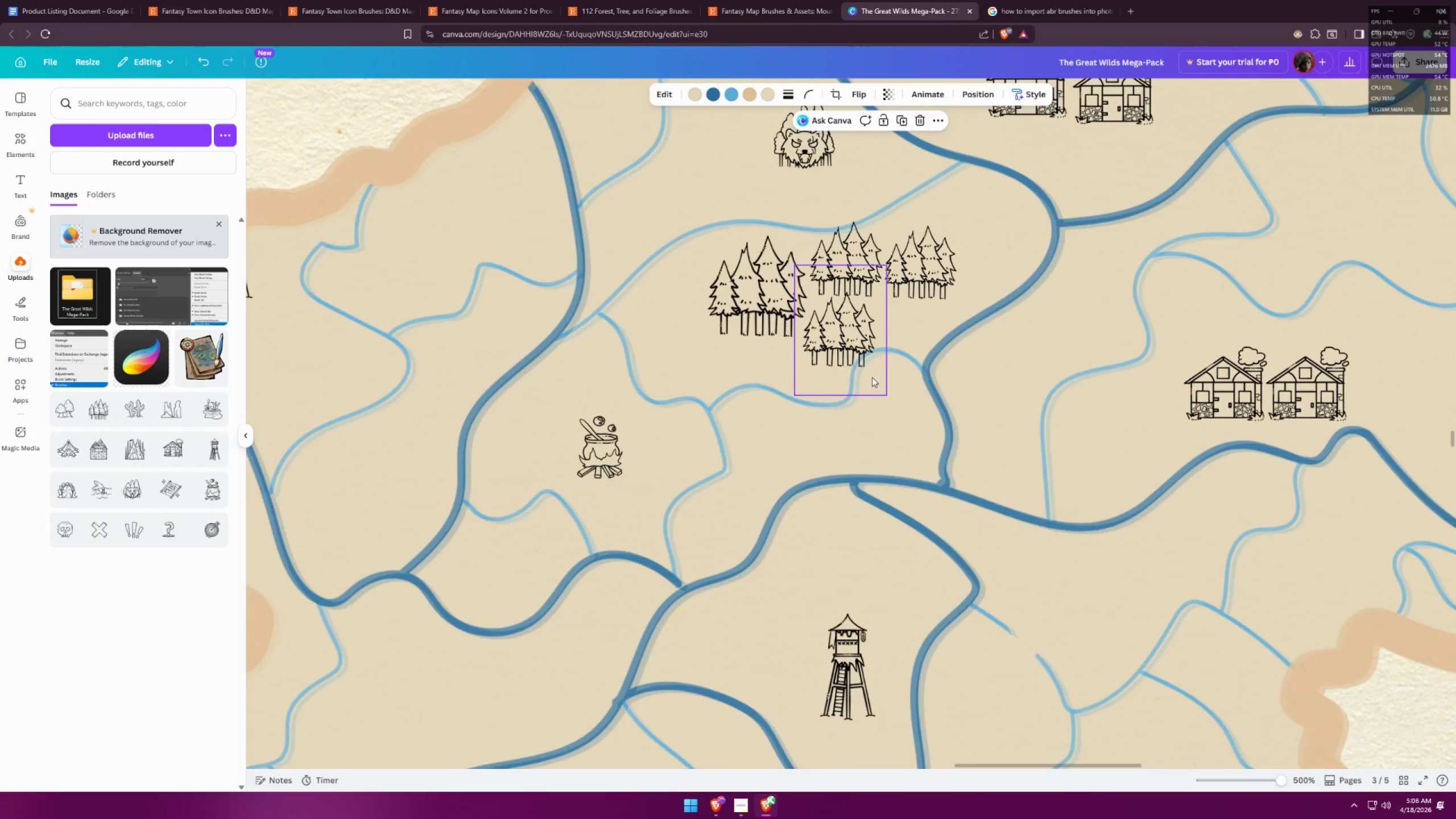 
key(Control+Z)
 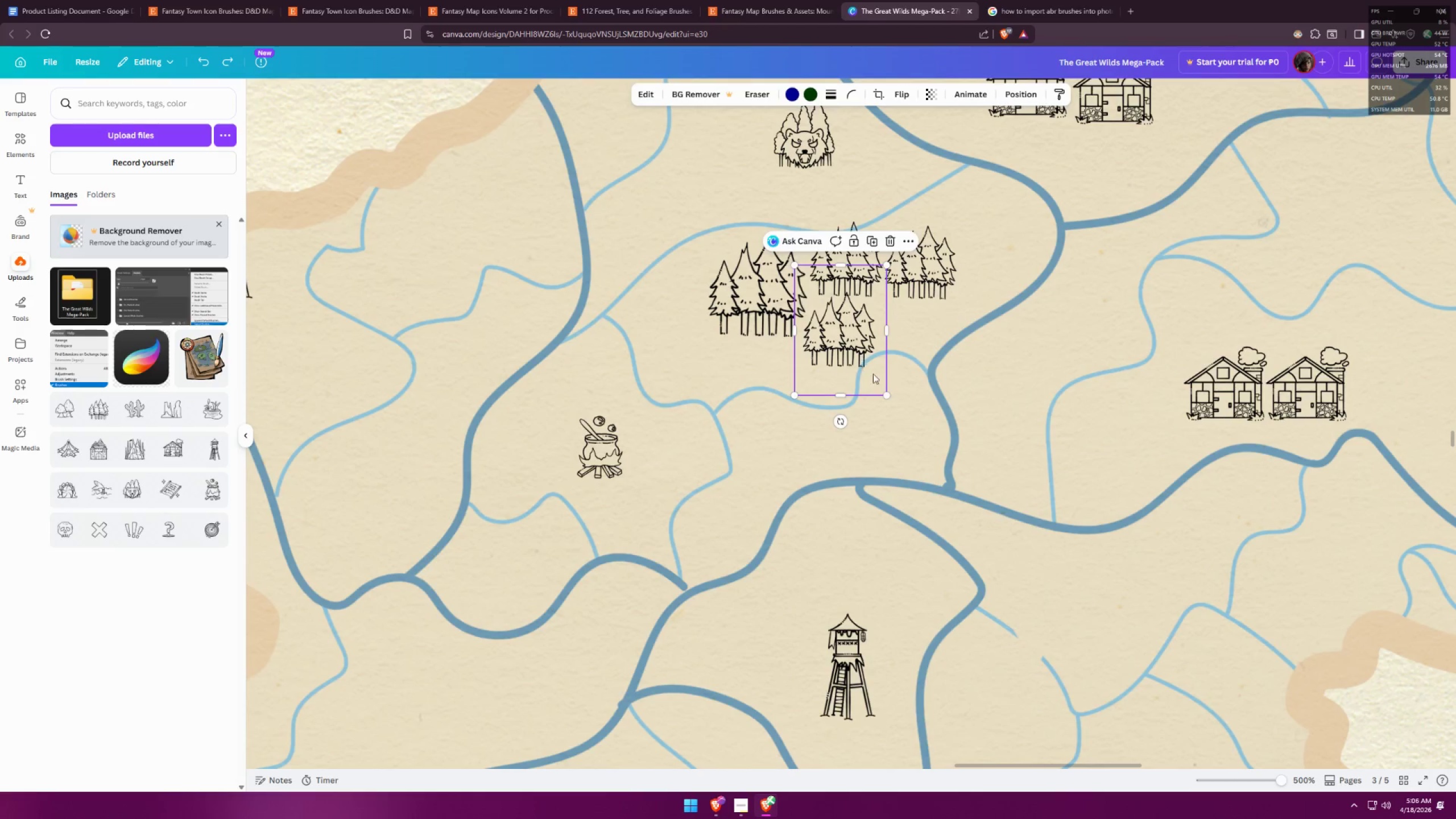 
hold_key(key=AltLeft, duration=0.8)
left_click_drag(start_coordinate=[887, 396], to_coordinate=[880, 390])
 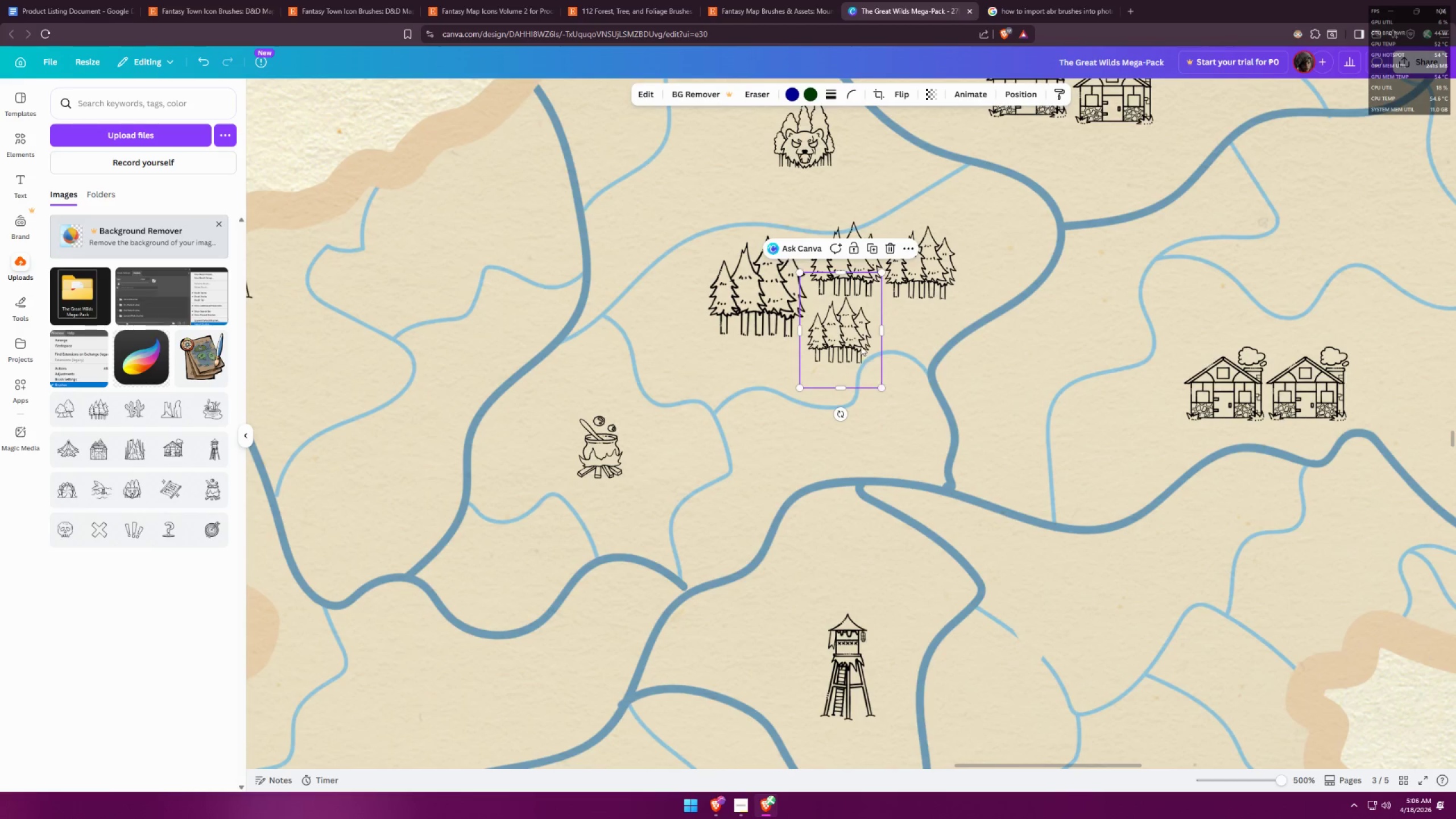 
left_click_drag(start_coordinate=[861, 345], to_coordinate=[859, 338])
 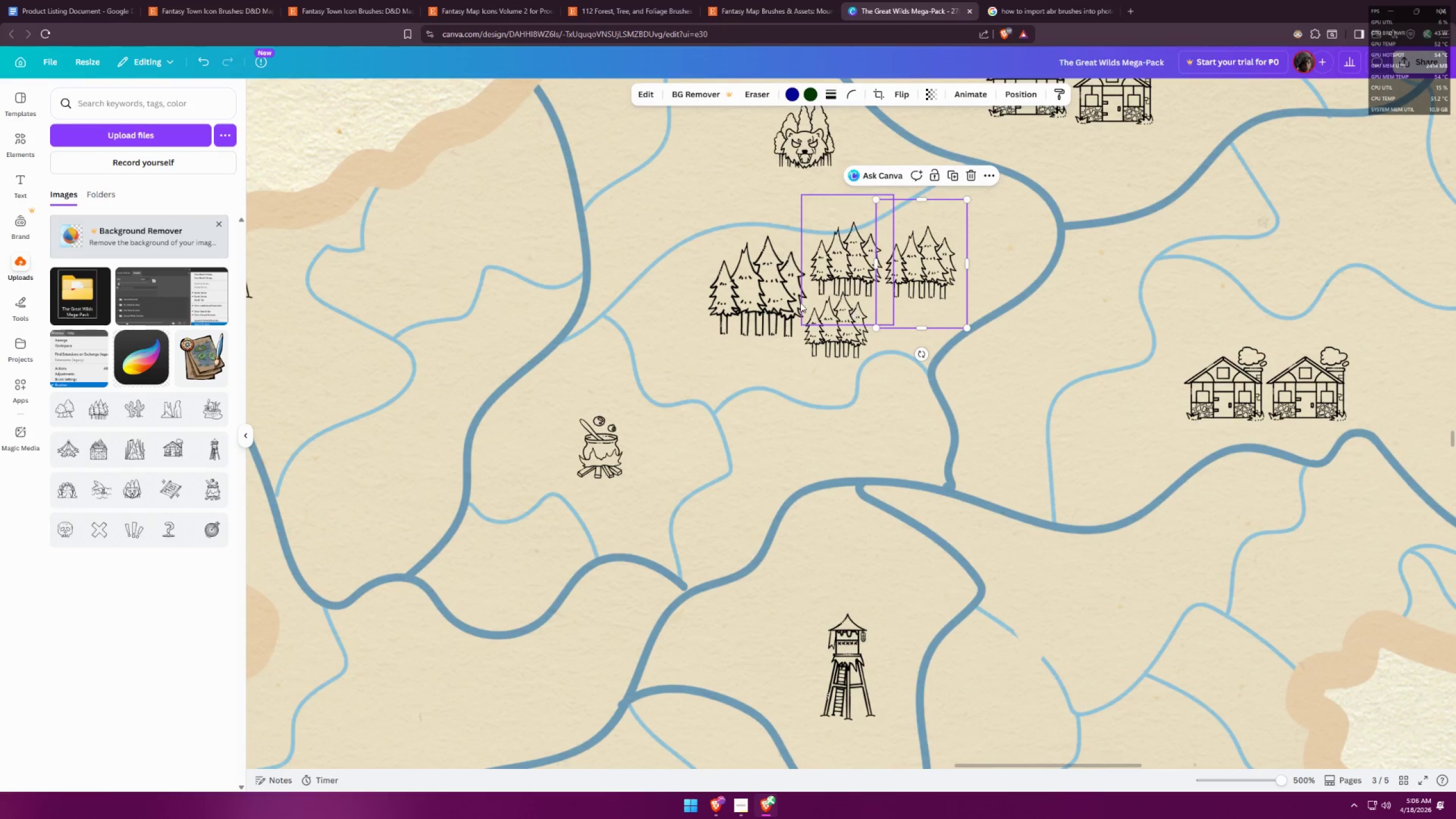 
left_click([774, 297])
 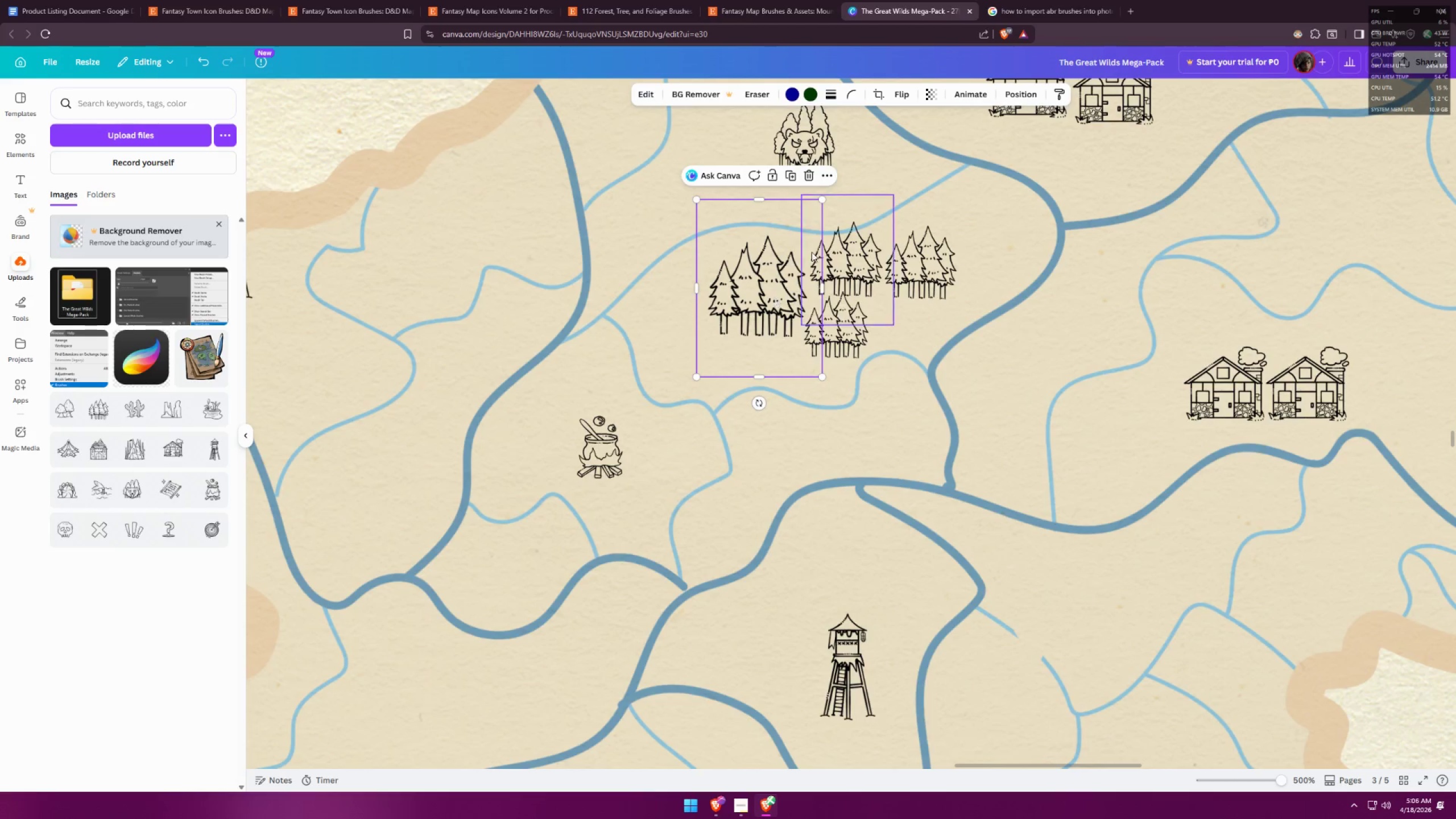 
hold_key(key=AltLeft, duration=1.16)
left_click_drag(start_coordinate=[822, 198], to_coordinate=[817, 204])
 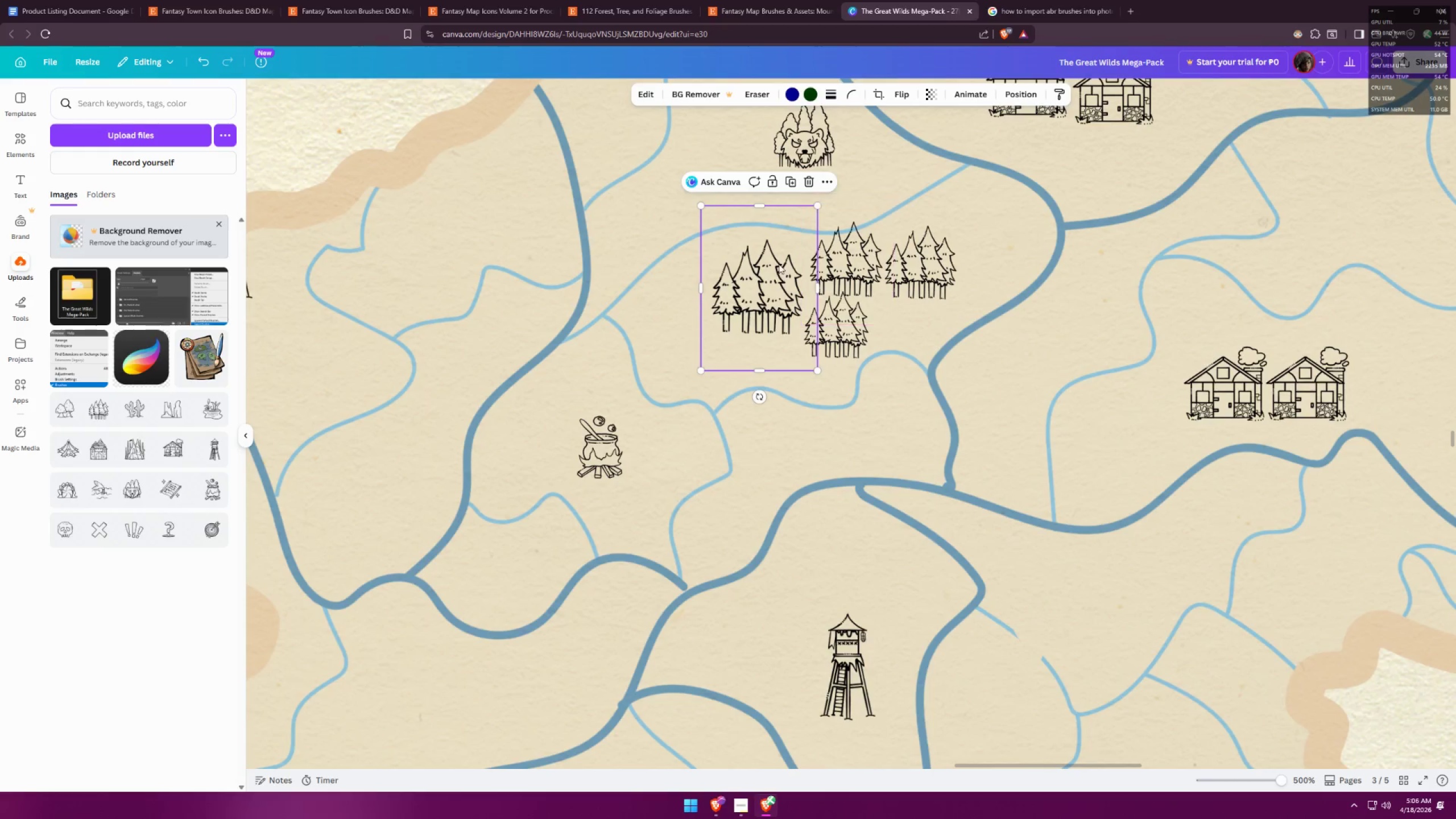 
left_click_drag(start_coordinate=[774, 268], to_coordinate=[783, 260])
 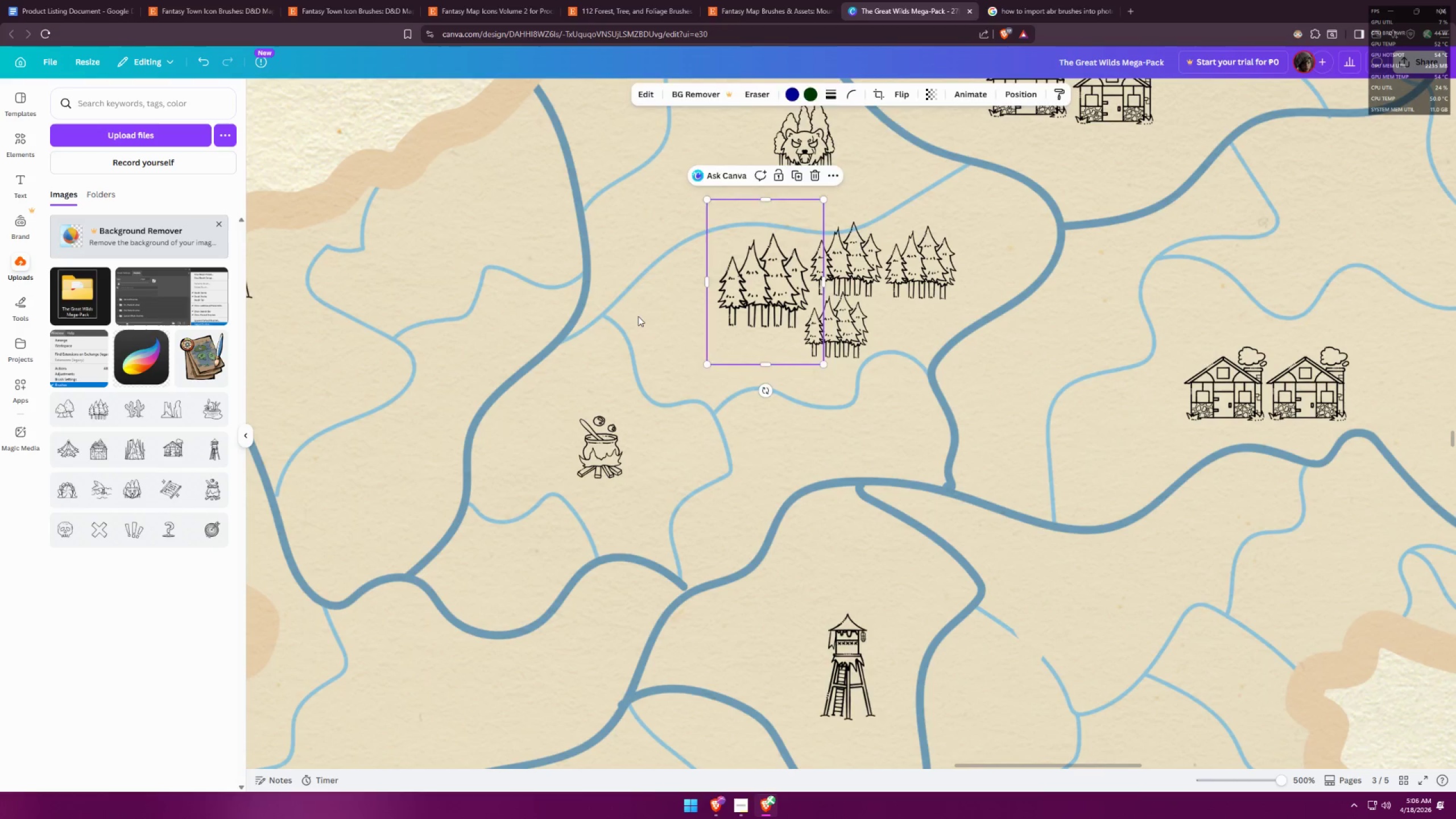 
left_click([638, 316])
 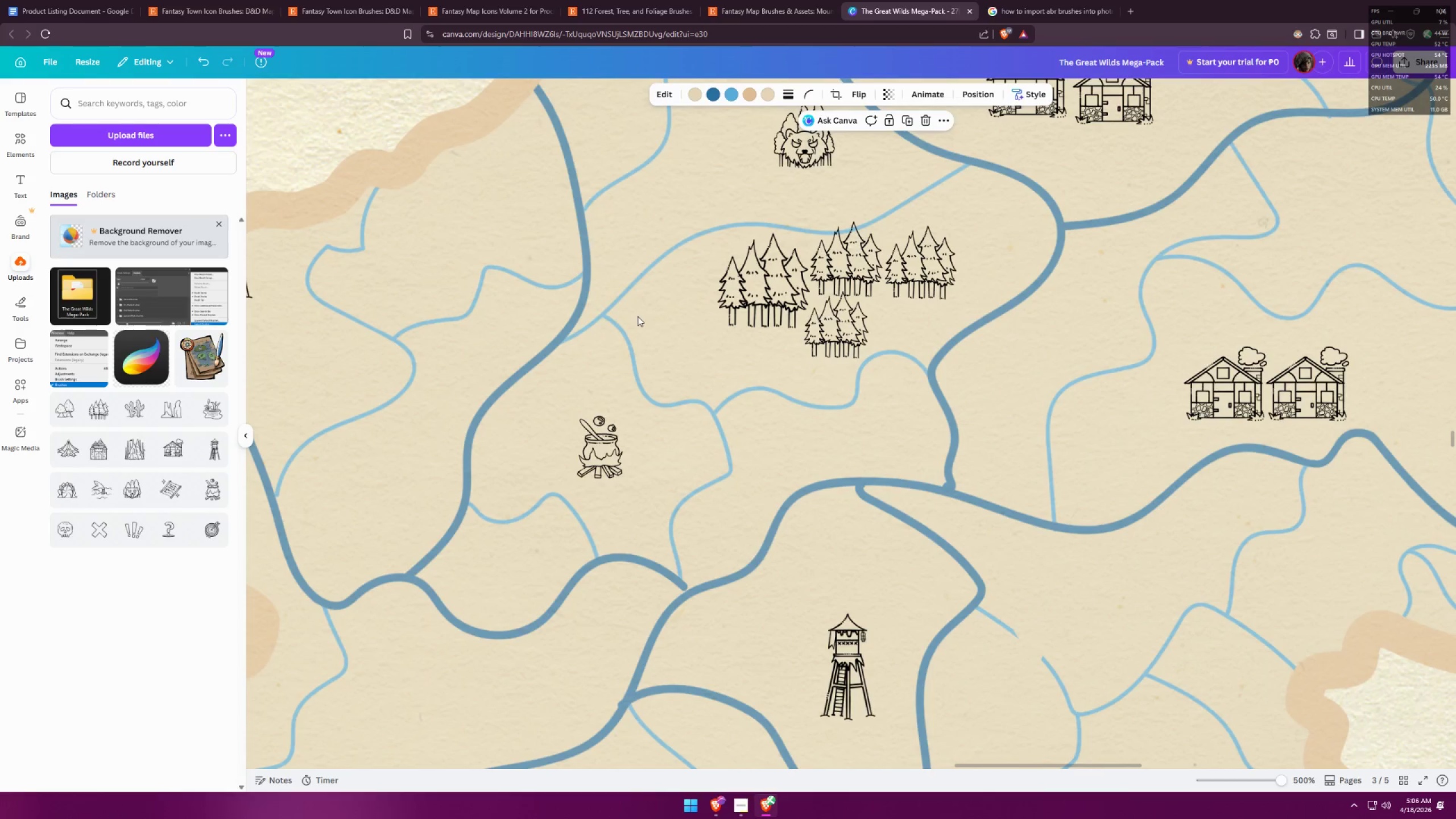 
hold_key(key=ControlLeft, duration=0.62)
 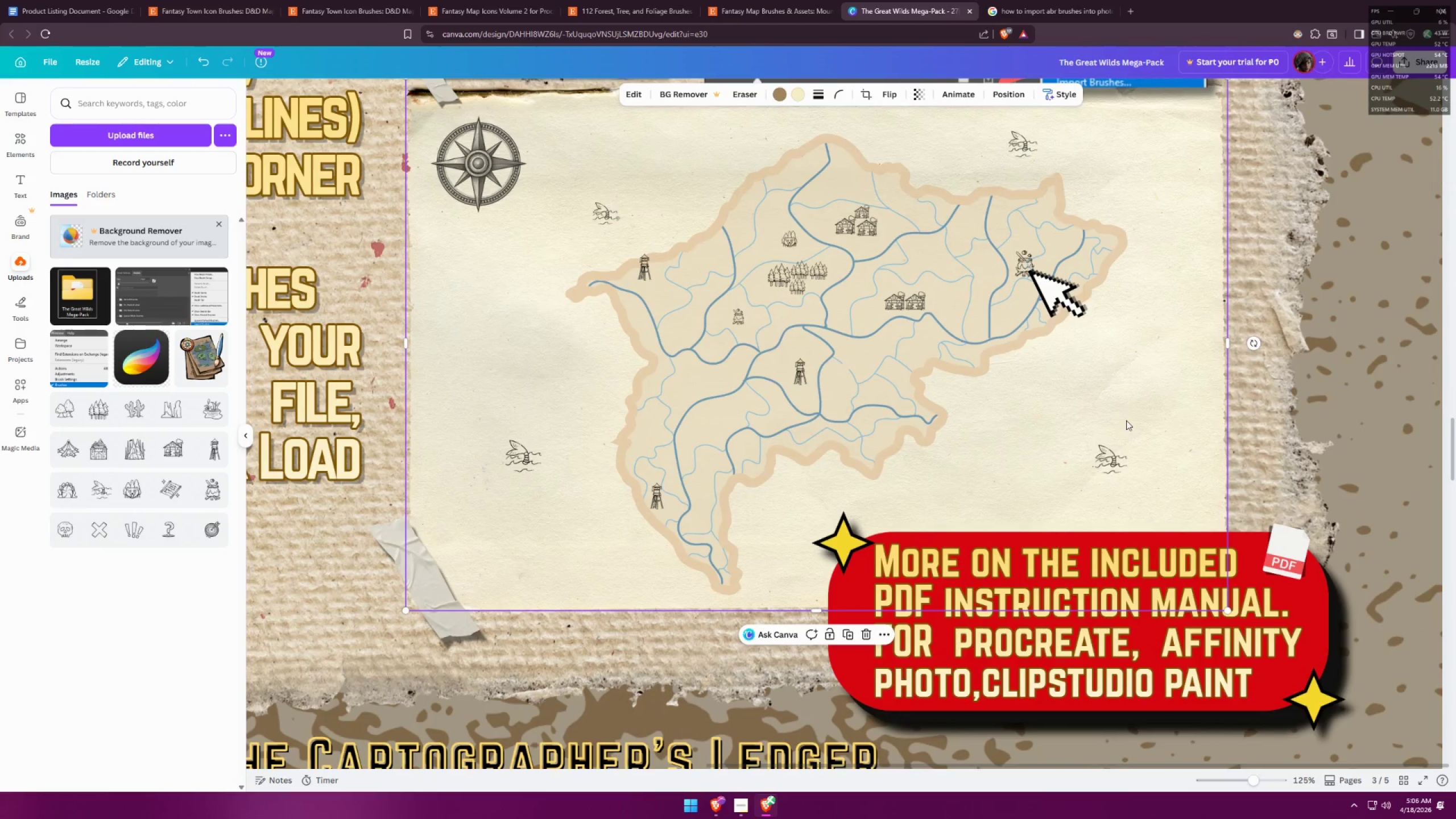 
left_click([1126, 420])
 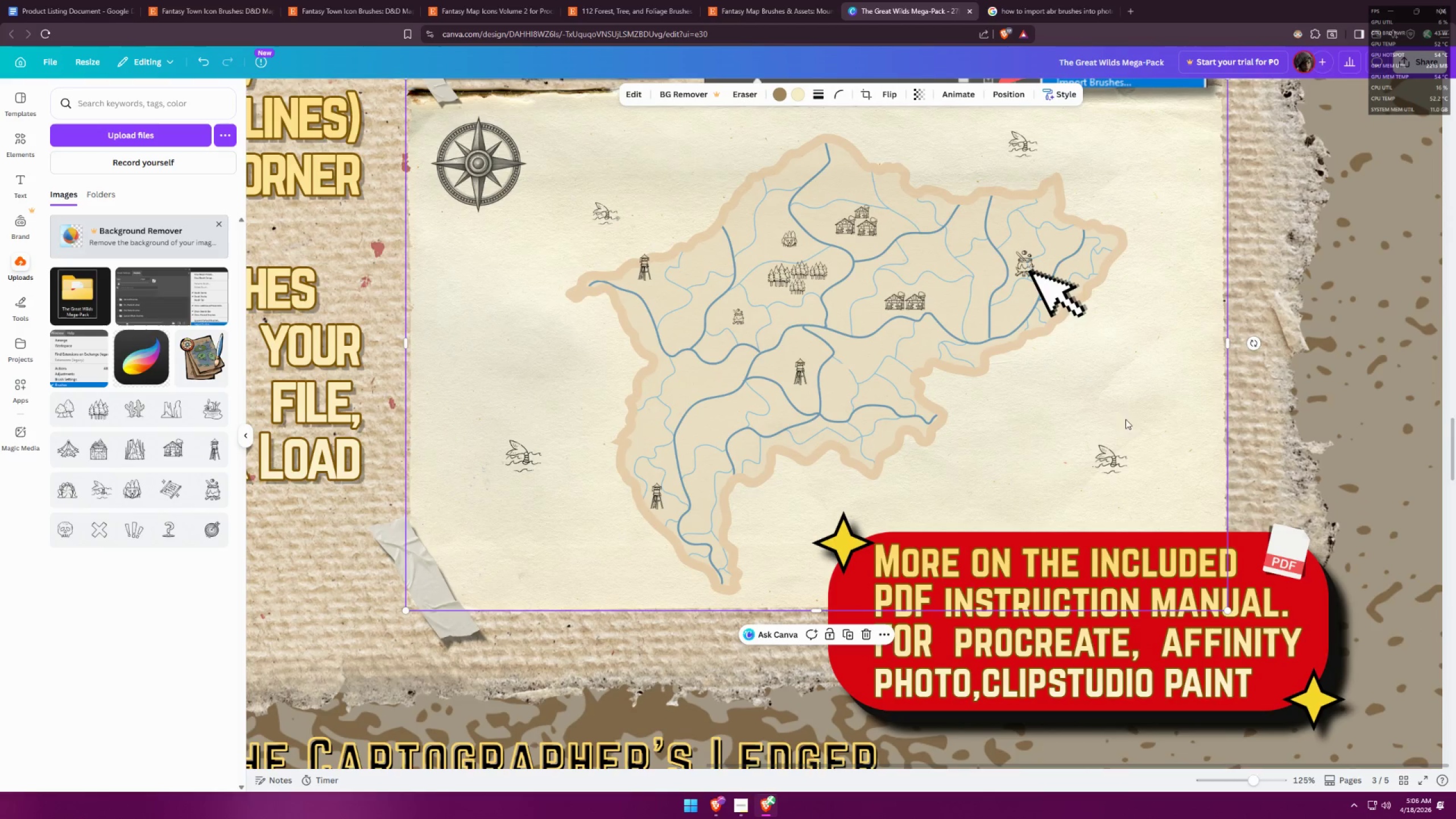 
scroll: coordinate [835, 251], scroll_direction: down, amount: 8.0
 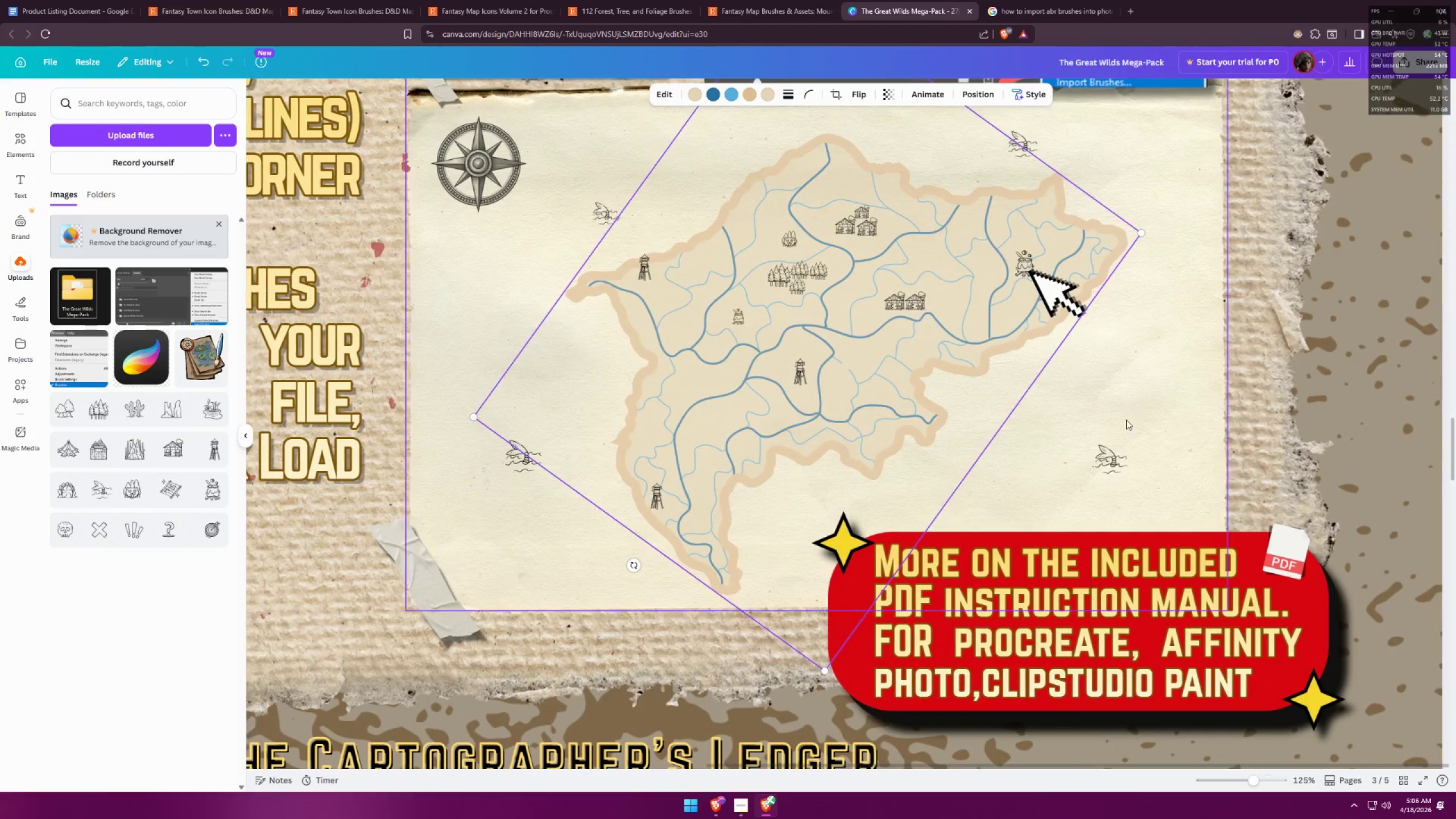 
hold_key(key=ControlLeft, duration=1.17)
 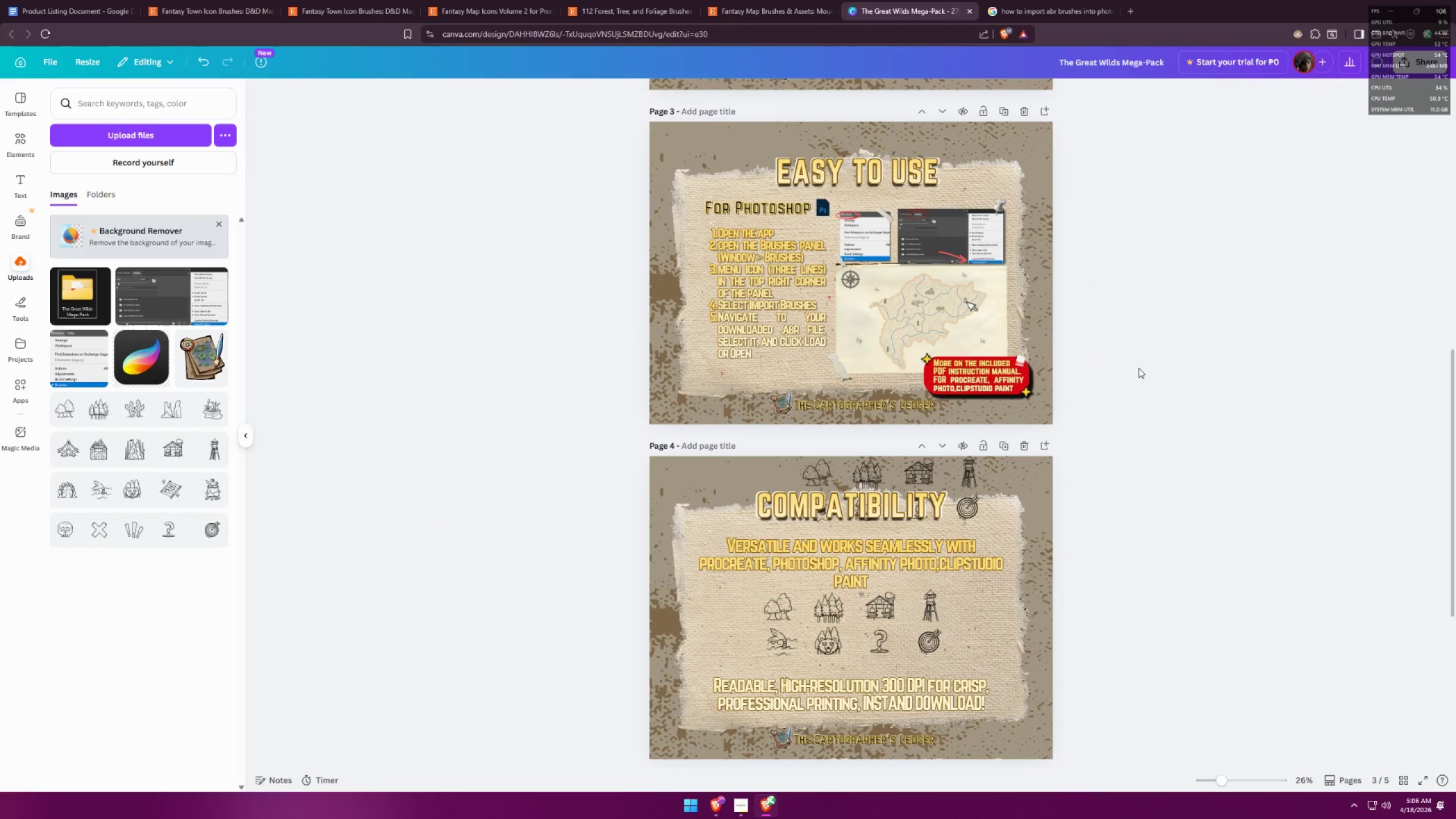 
left_click([1139, 368])
 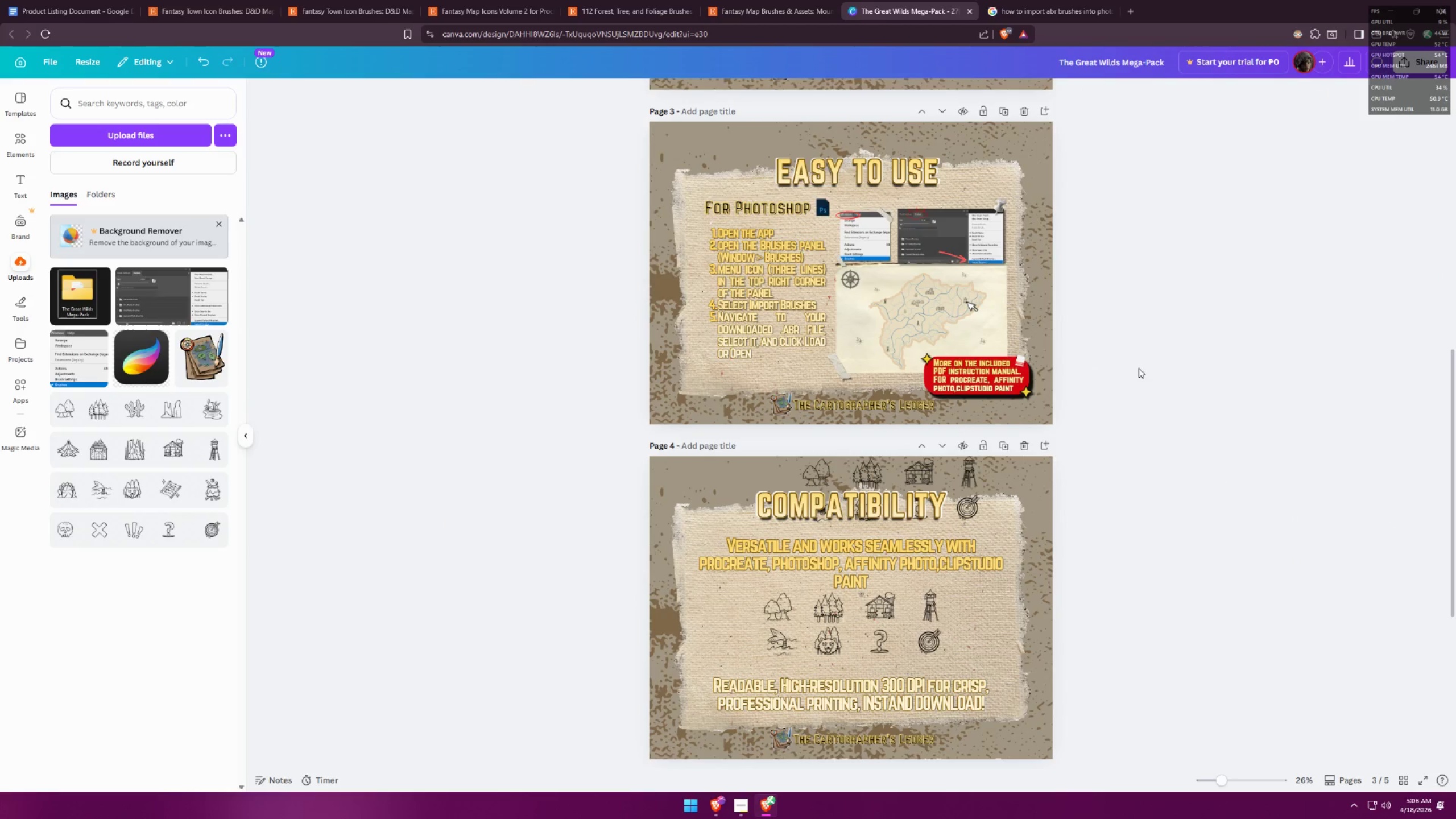 
scroll: coordinate [1136, 372], scroll_direction: down, amount: 11.0
 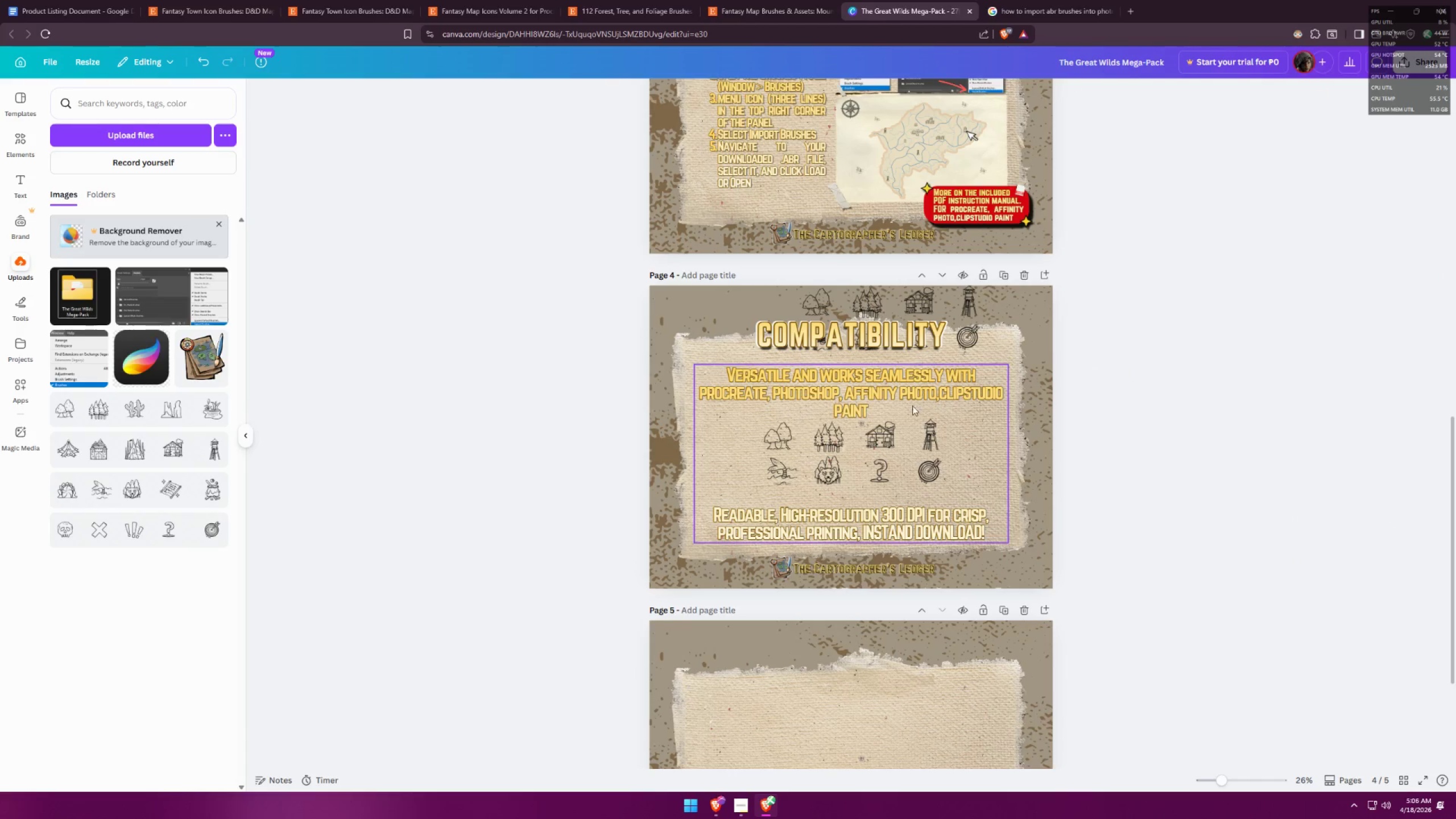 
left_click([870, 386])
 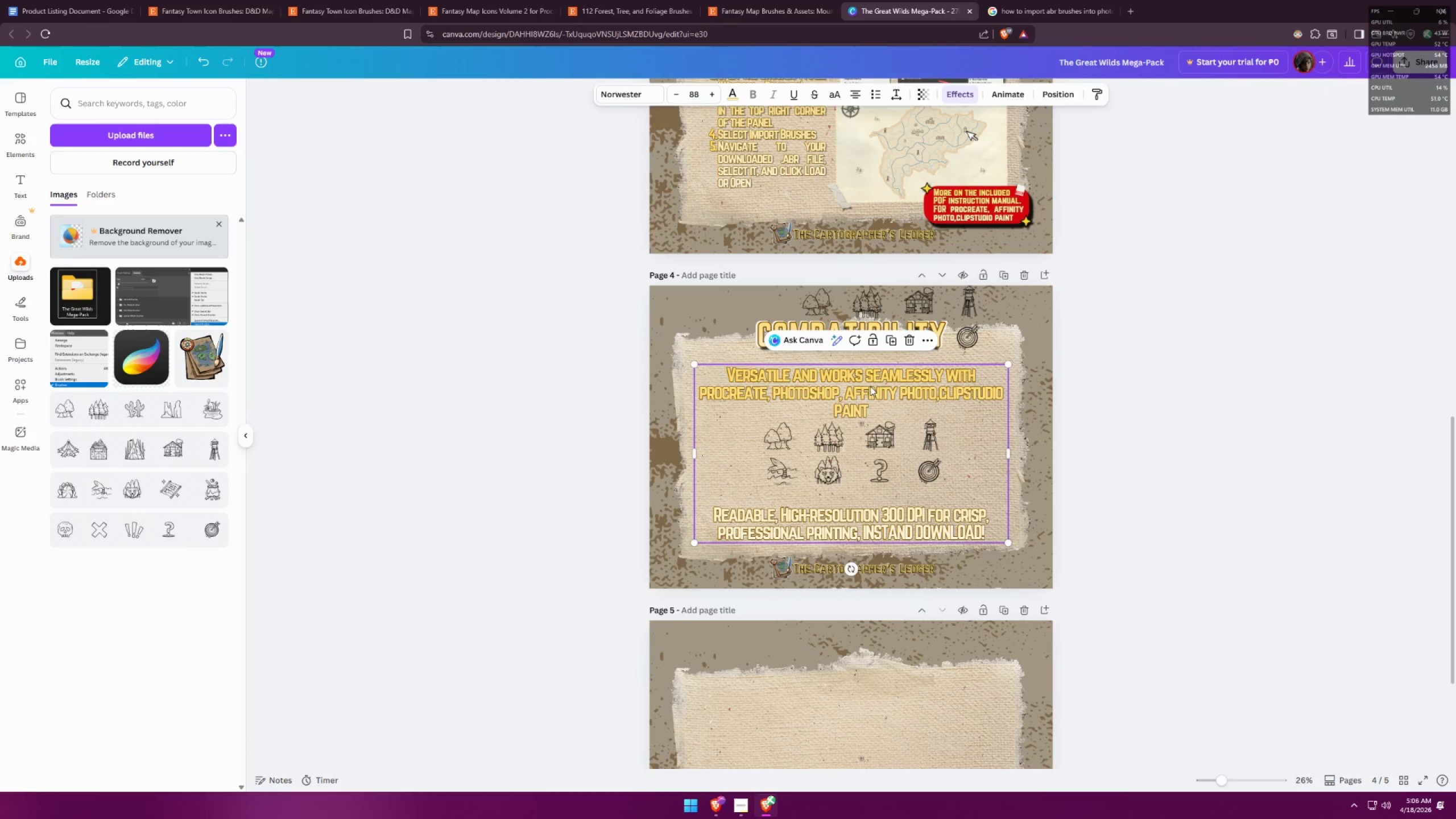 
hold_key(key=AltLeft, duration=1.44)
left_click_drag(start_coordinate=[880, 384], to_coordinate=[880, 387])
 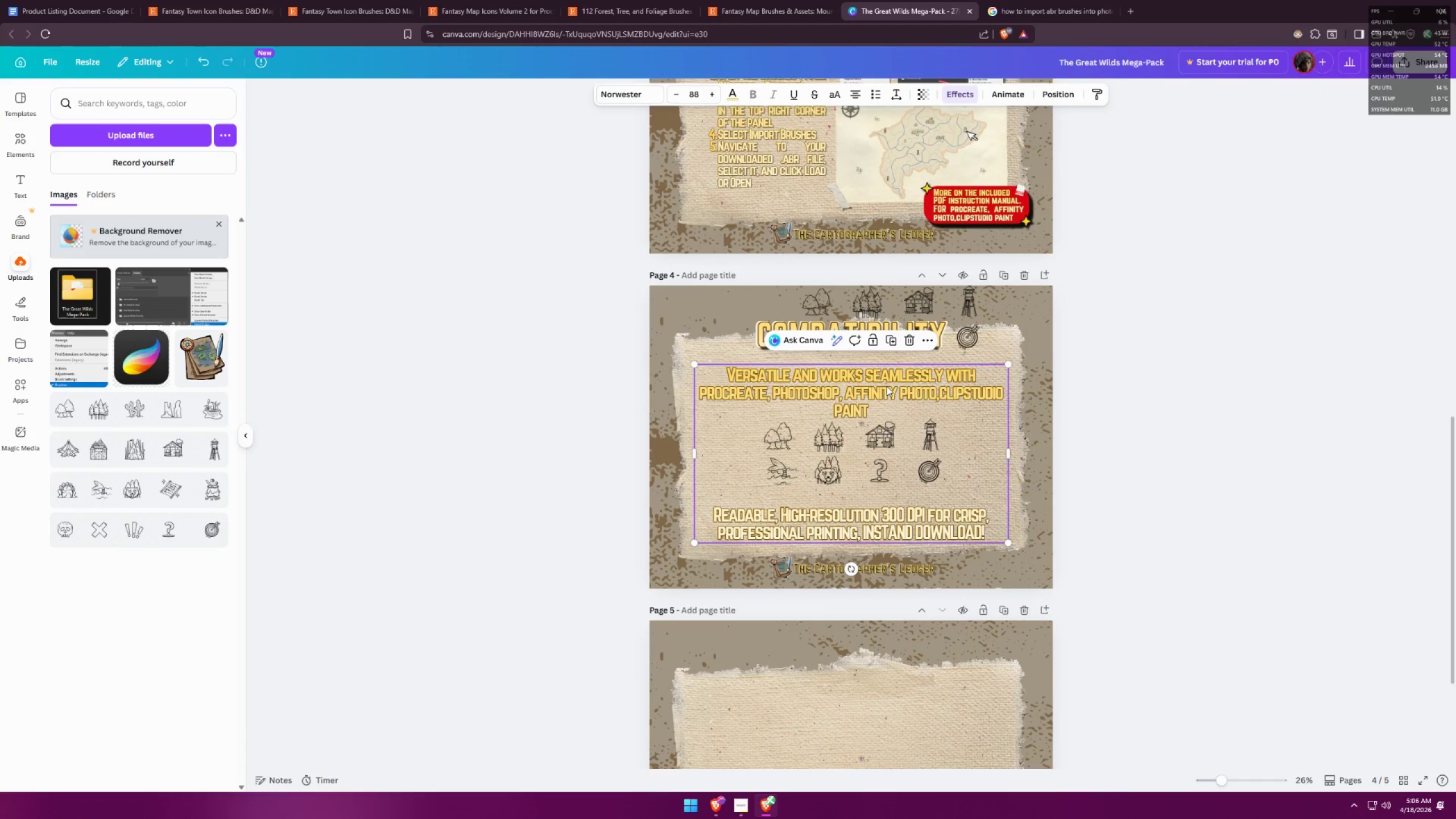 
left_click_drag(start_coordinate=[887, 386], to_coordinate=[887, 390])
 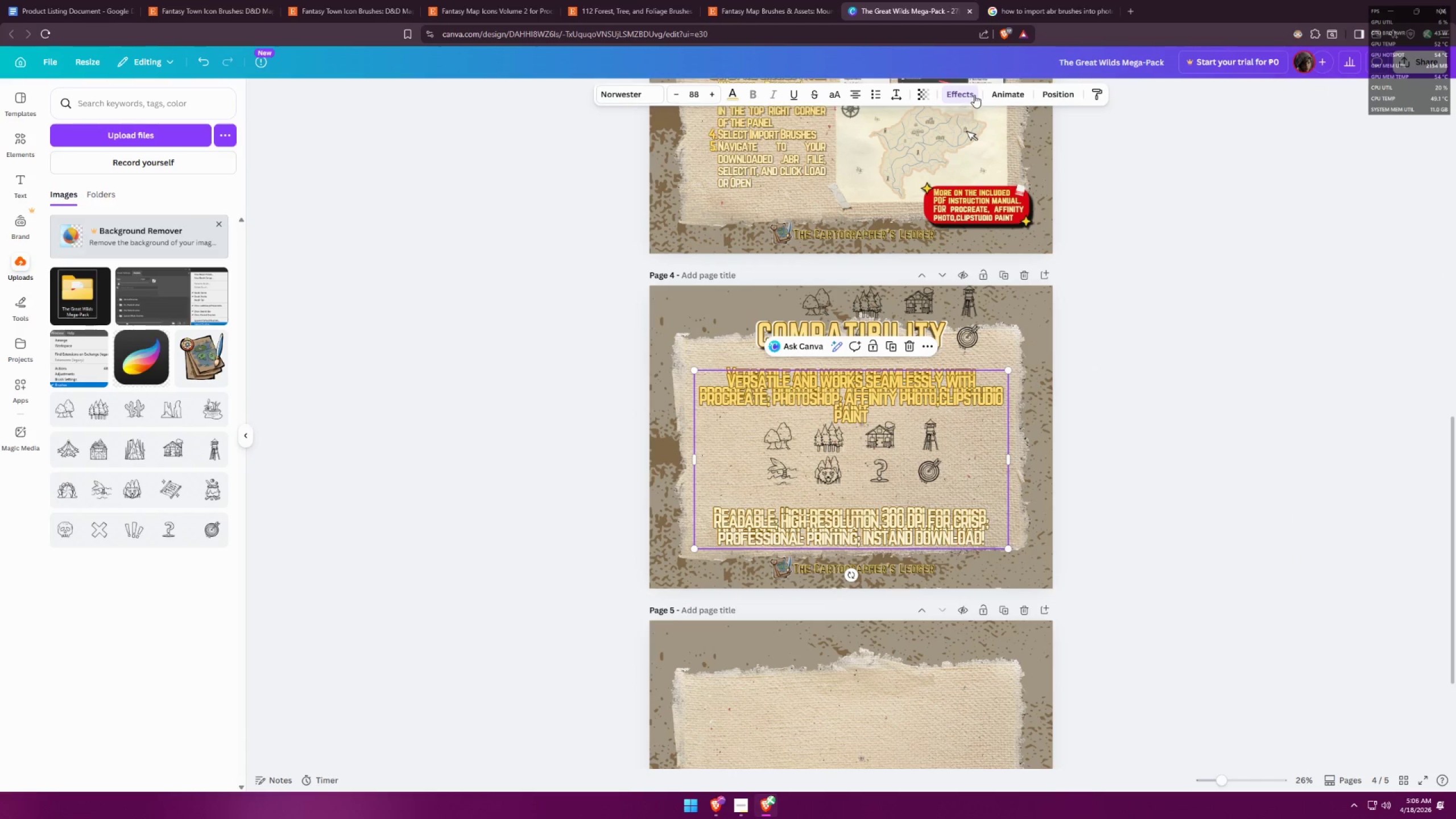 
left_click([969, 94])
 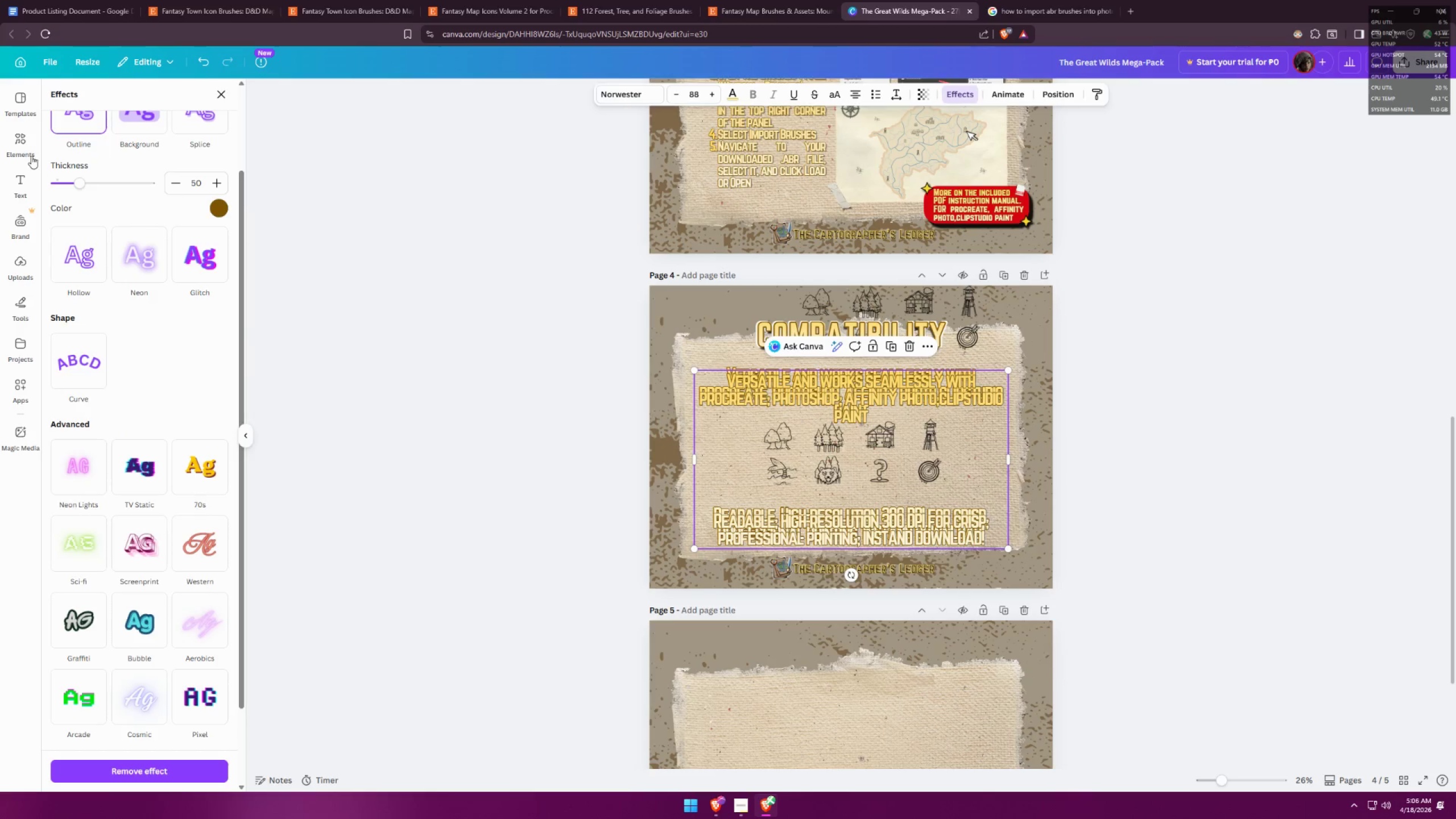 
left_click([89, 131])
 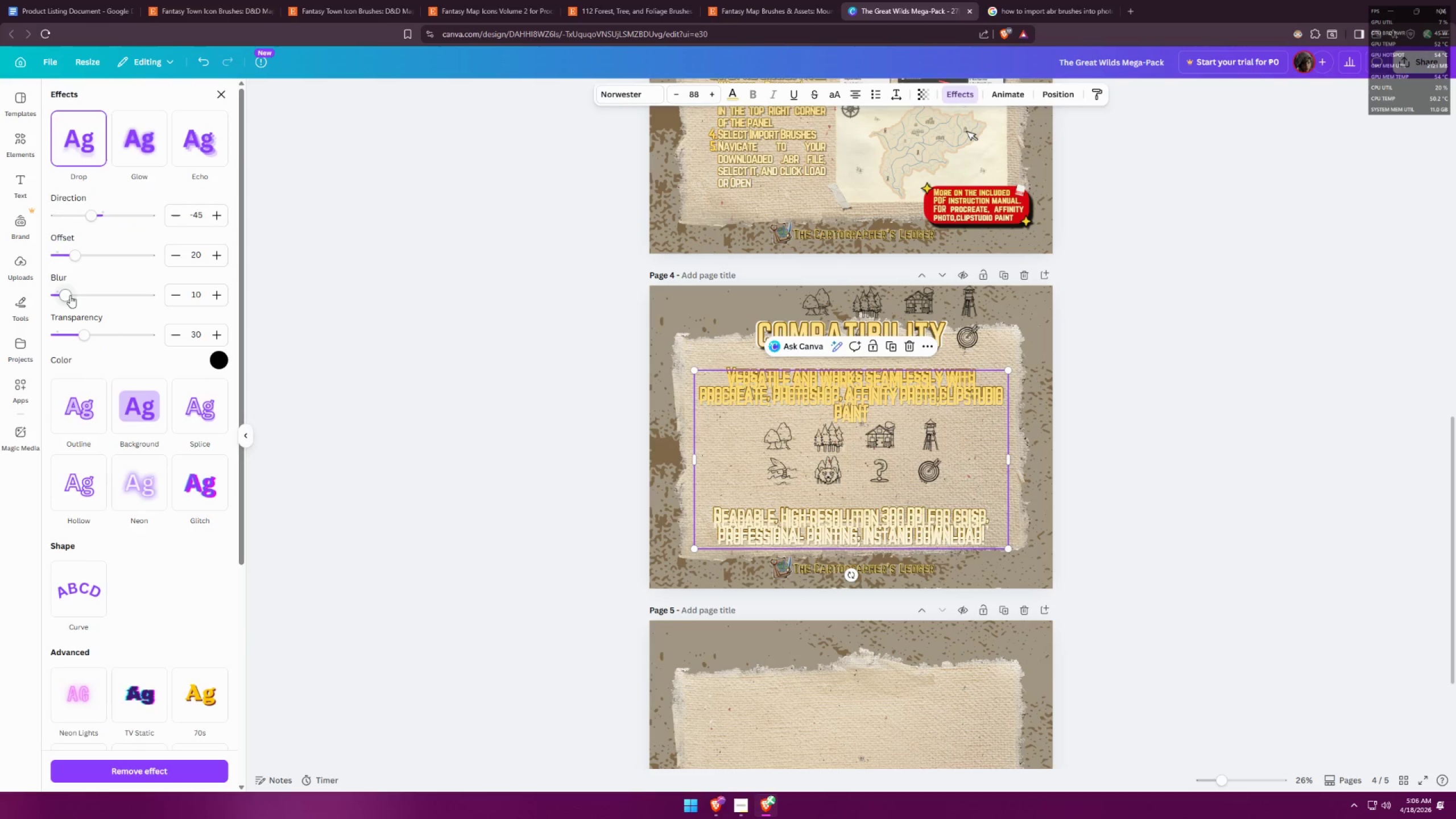 
scroll: coordinate [148, 218], scroll_direction: up, amount: 7.0
 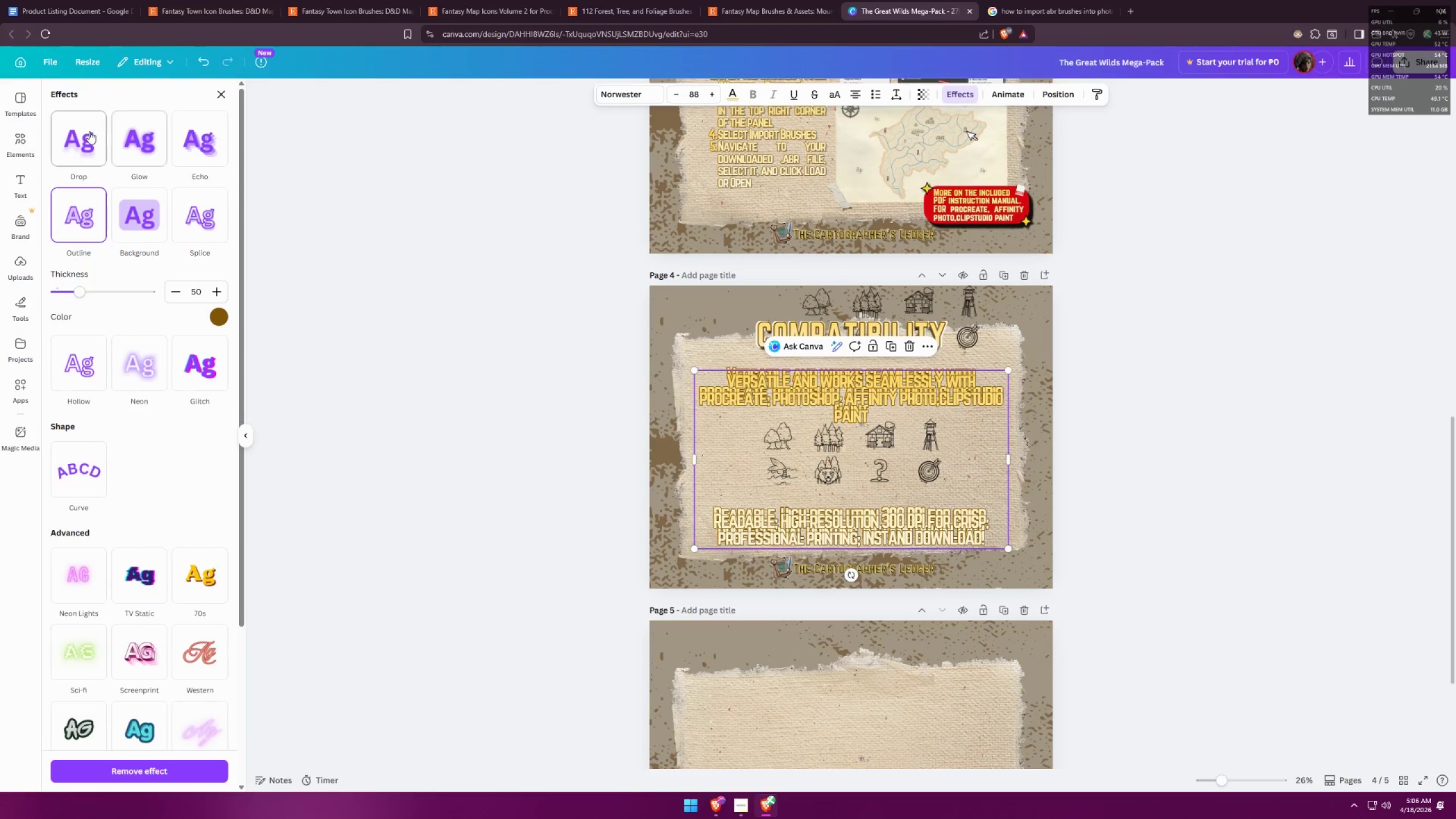 
left_click_drag(start_coordinate=[73, 252], to_coordinate=[223, 250])
 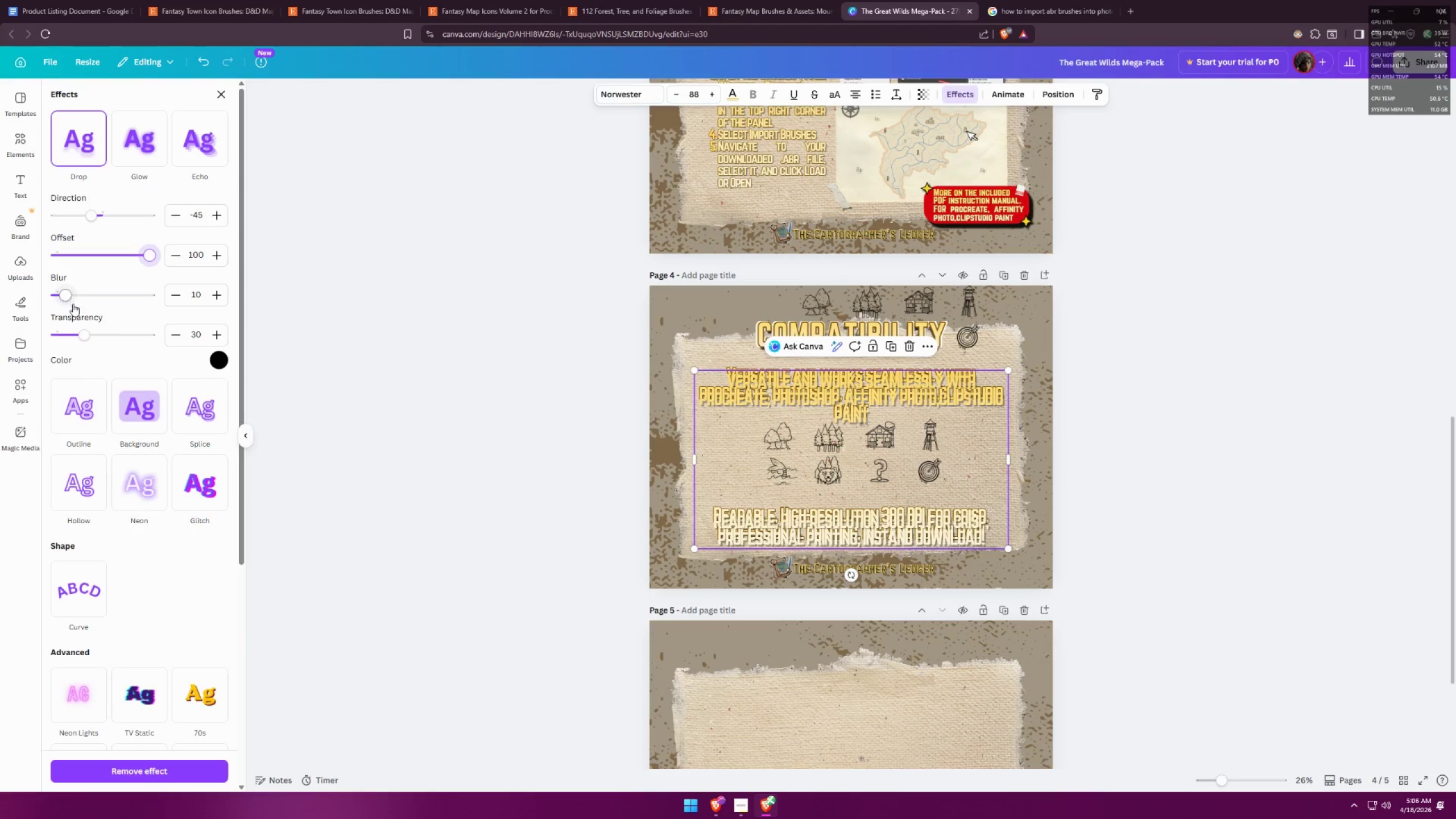 
left_click_drag(start_coordinate=[68, 294], to_coordinate=[118, 283])
 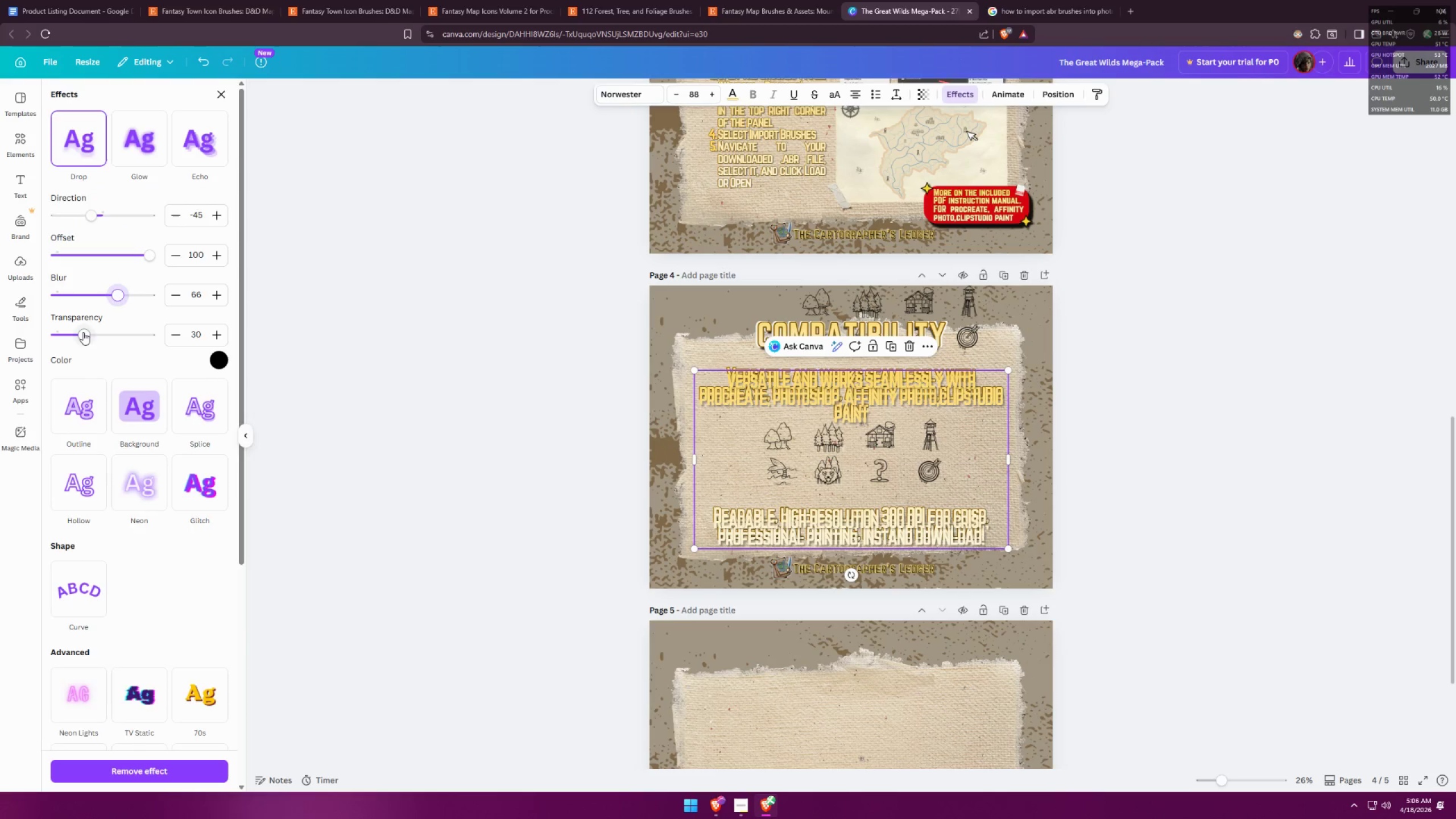 
left_click_drag(start_coordinate=[81, 335], to_coordinate=[126, 340])
 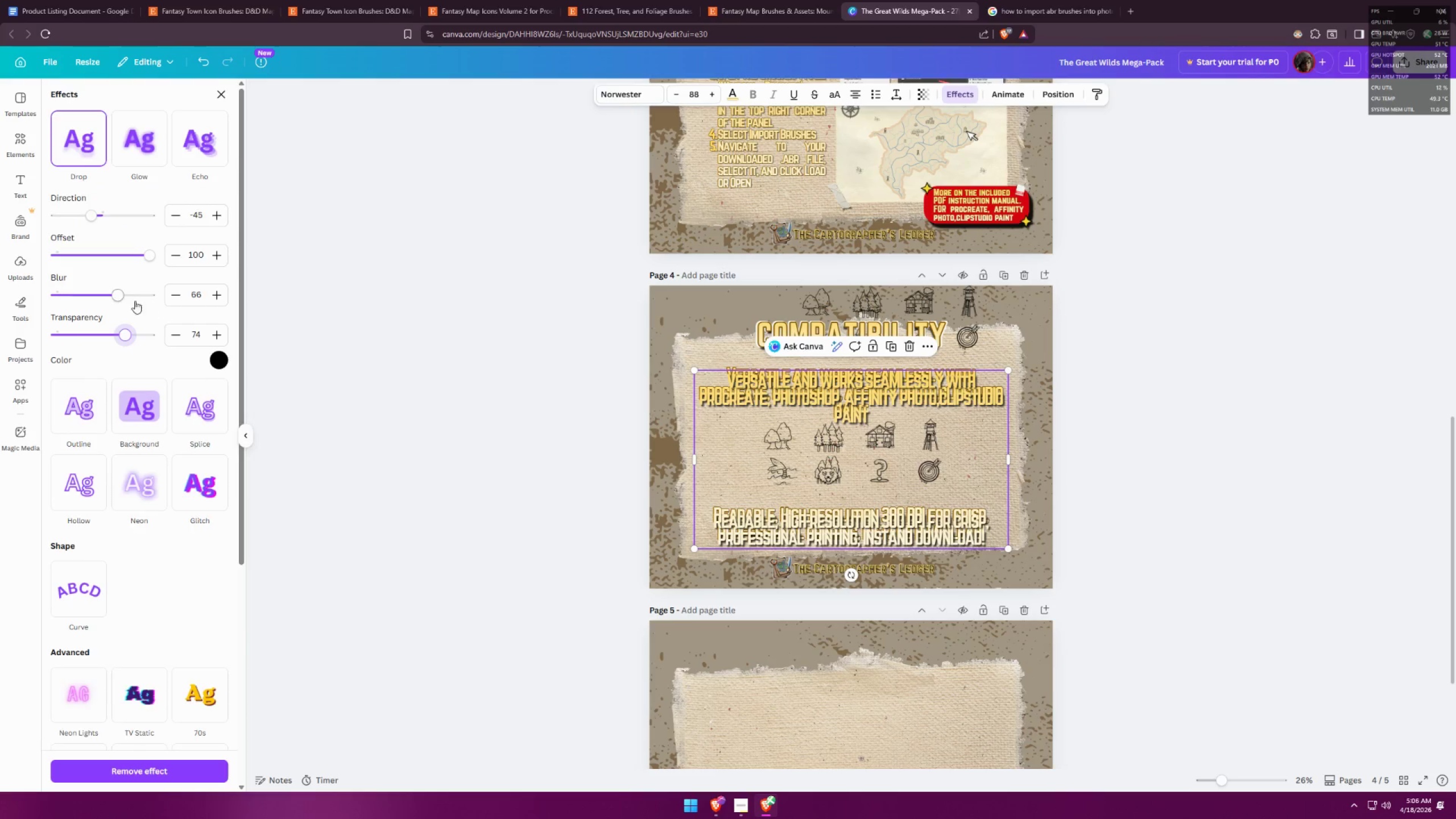 
left_click_drag(start_coordinate=[112, 296], to_coordinate=[102, 296])
 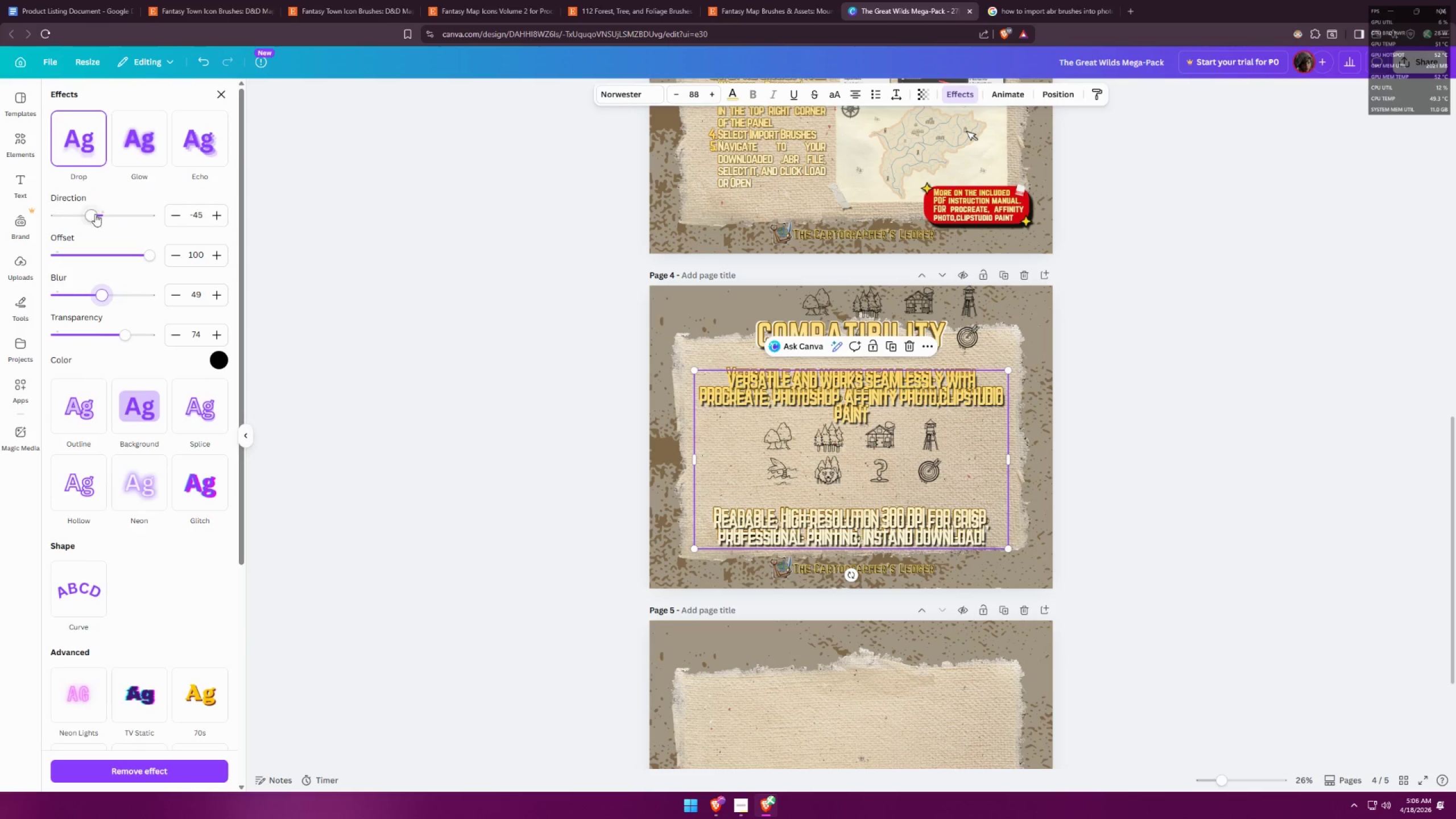 
left_click_drag(start_coordinate=[91, 213], to_coordinate=[105, 213])
 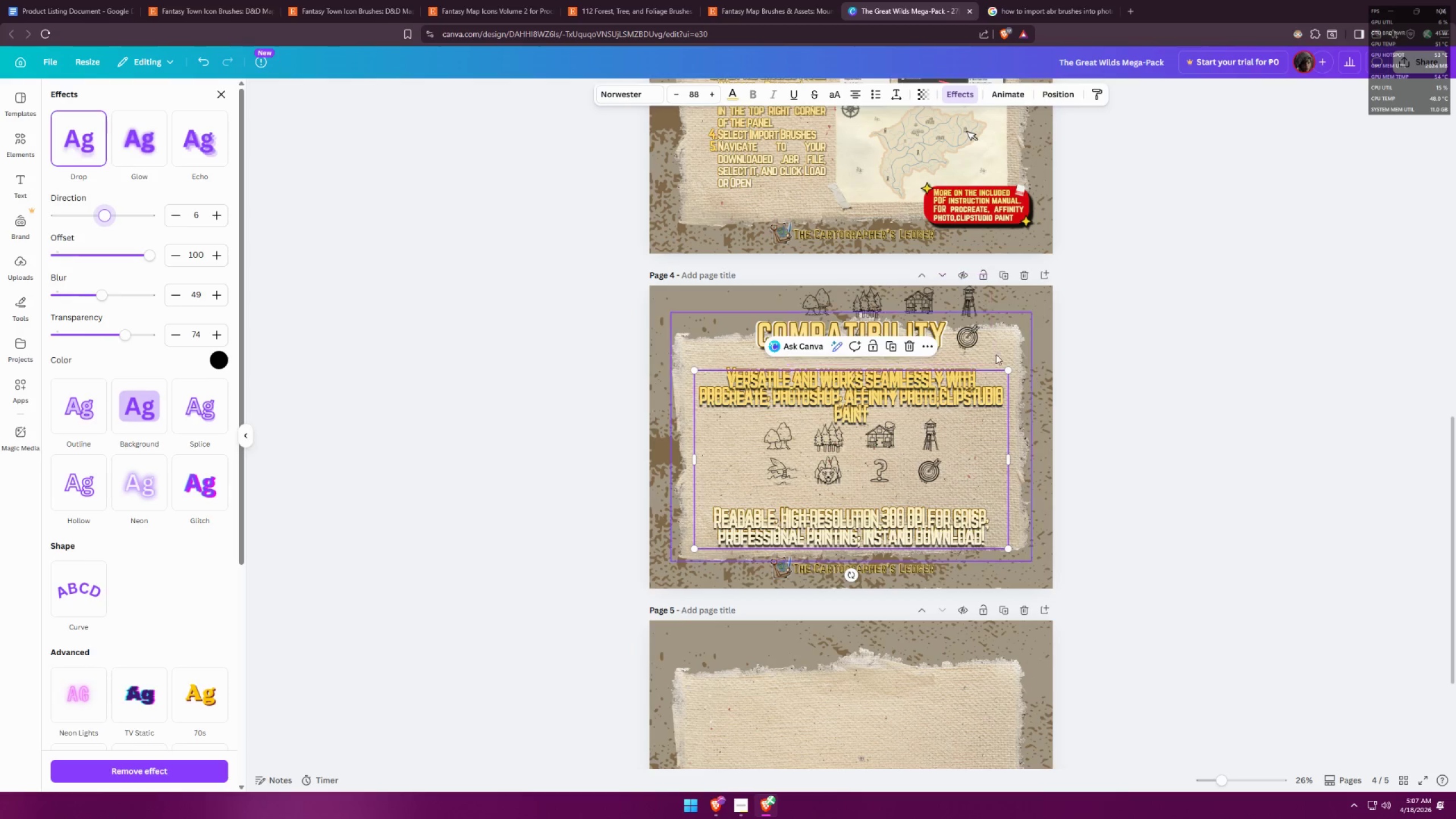 
right_click([917, 420])
 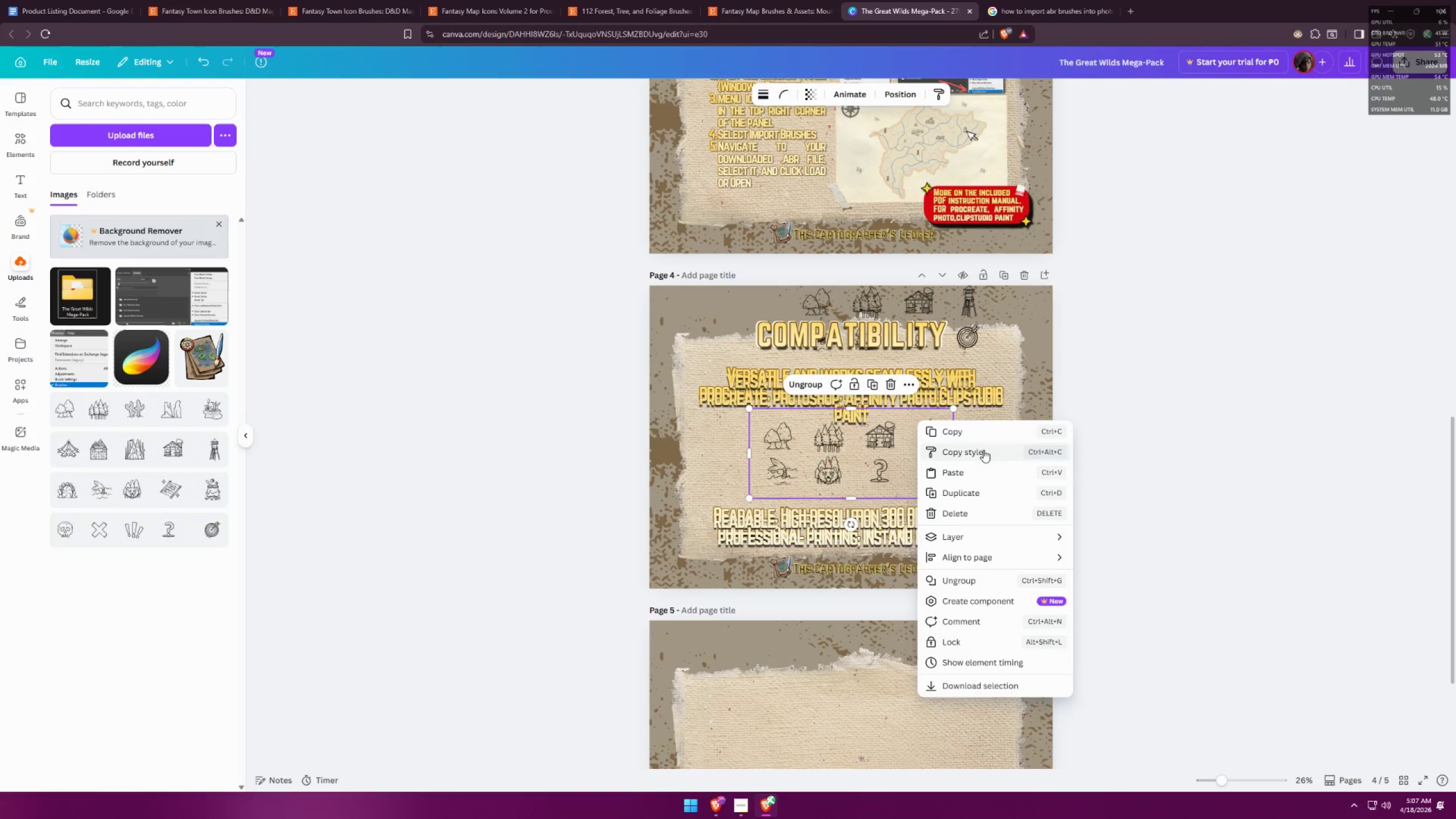 
left_click([925, 388])
 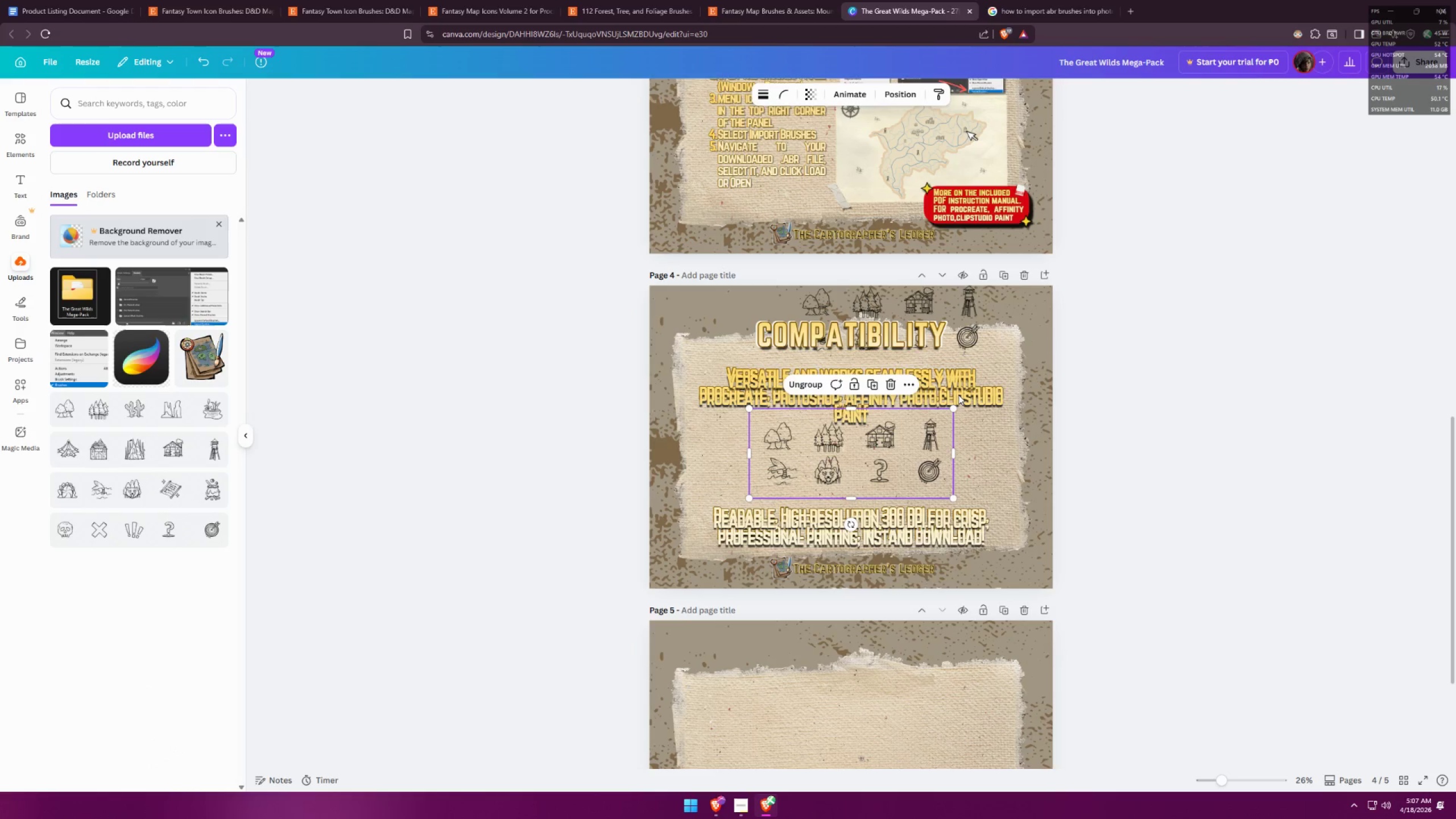 
right_click([958, 395])
 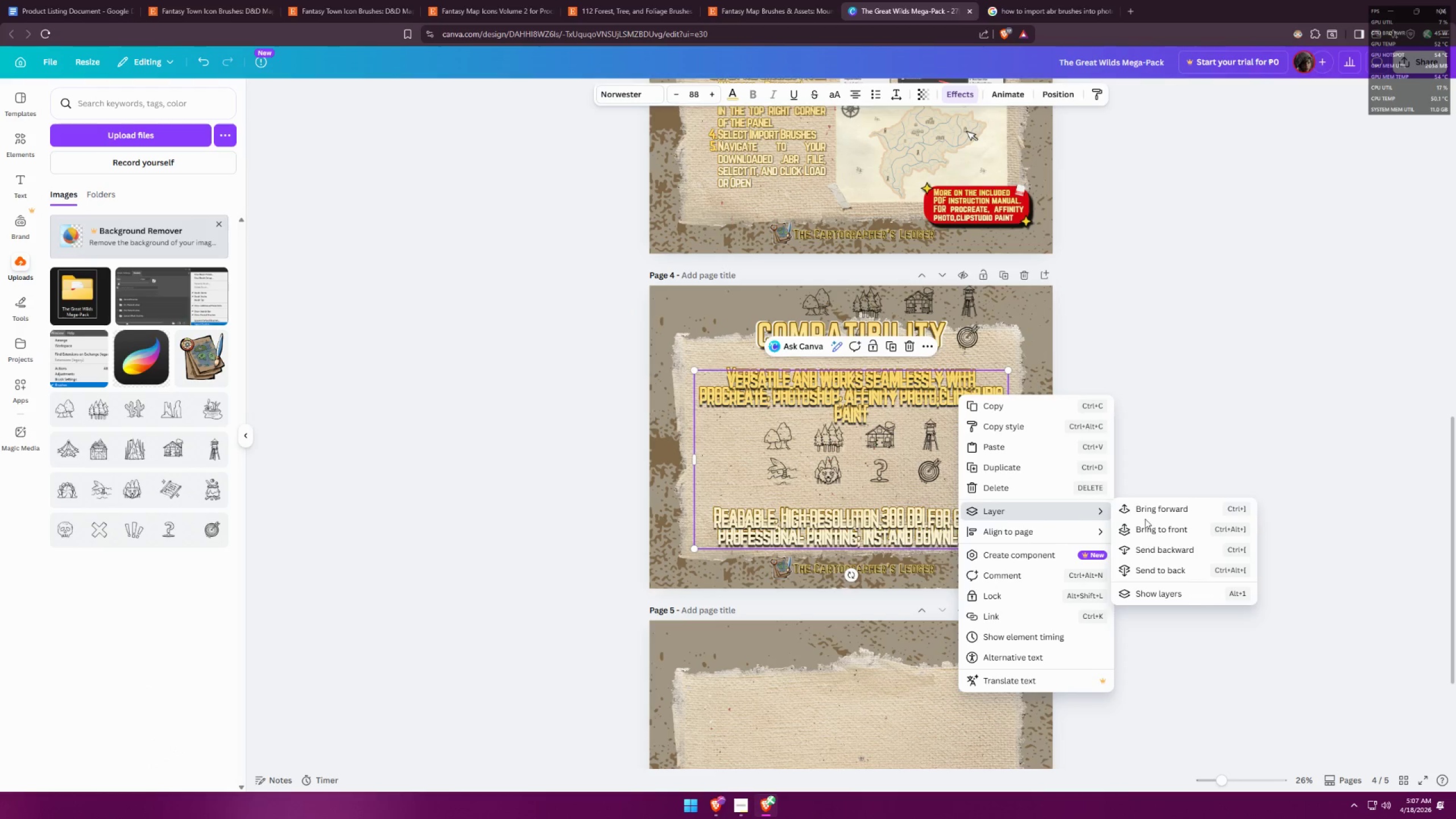 
left_click([1169, 589])
 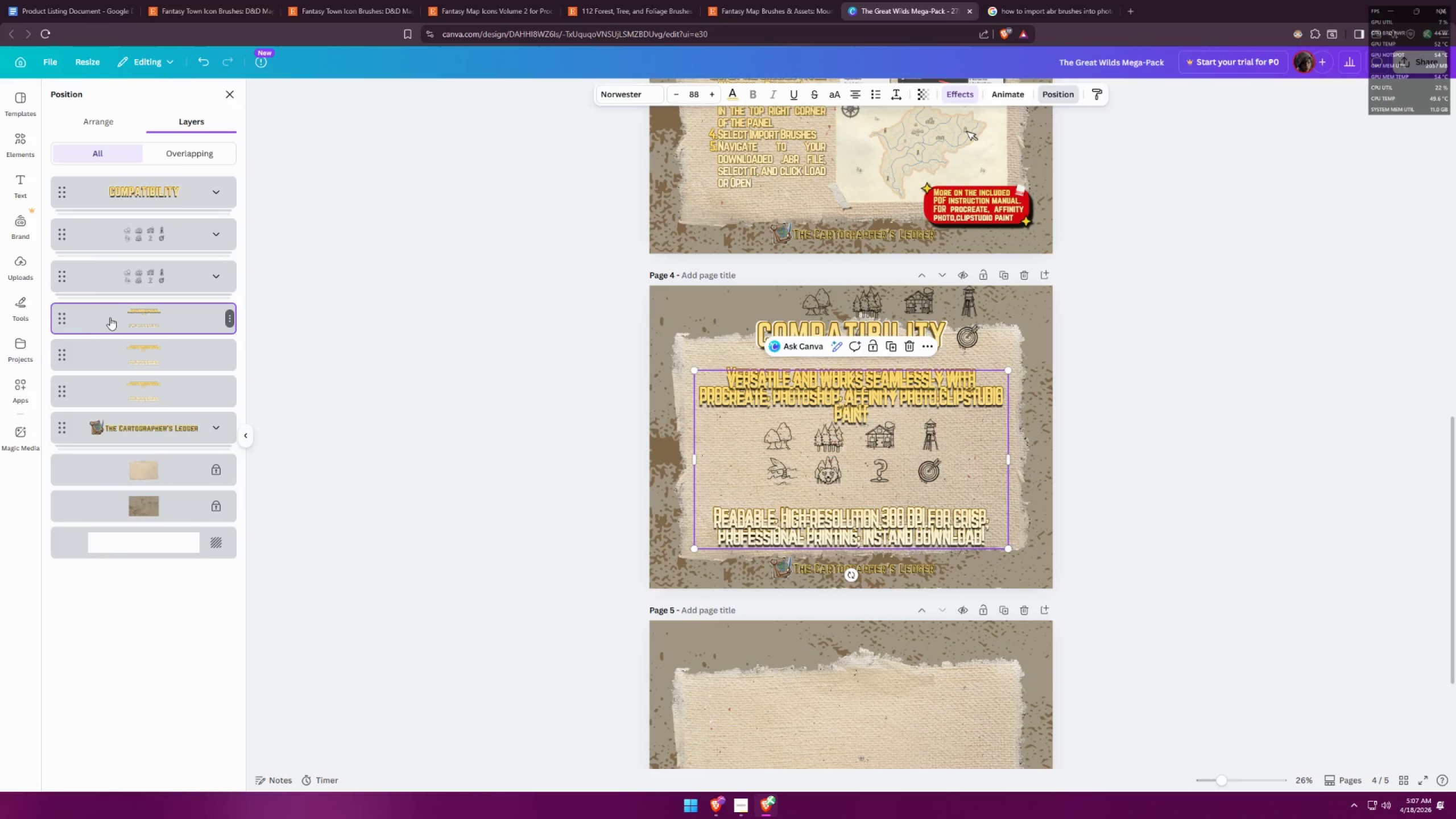 
left_click_drag(start_coordinate=[110, 317], to_coordinate=[118, 408])
 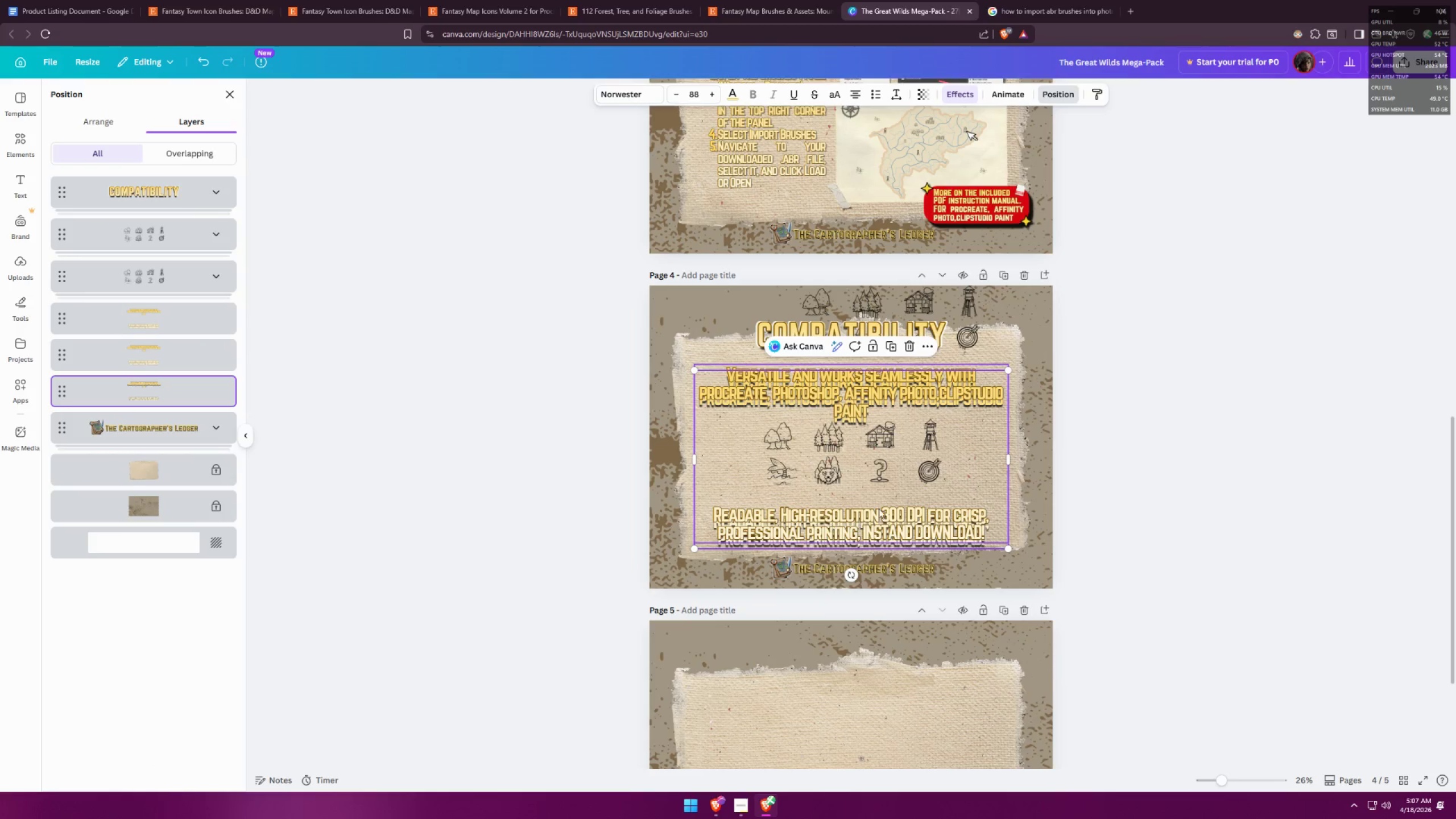 
left_click([891, 493])
 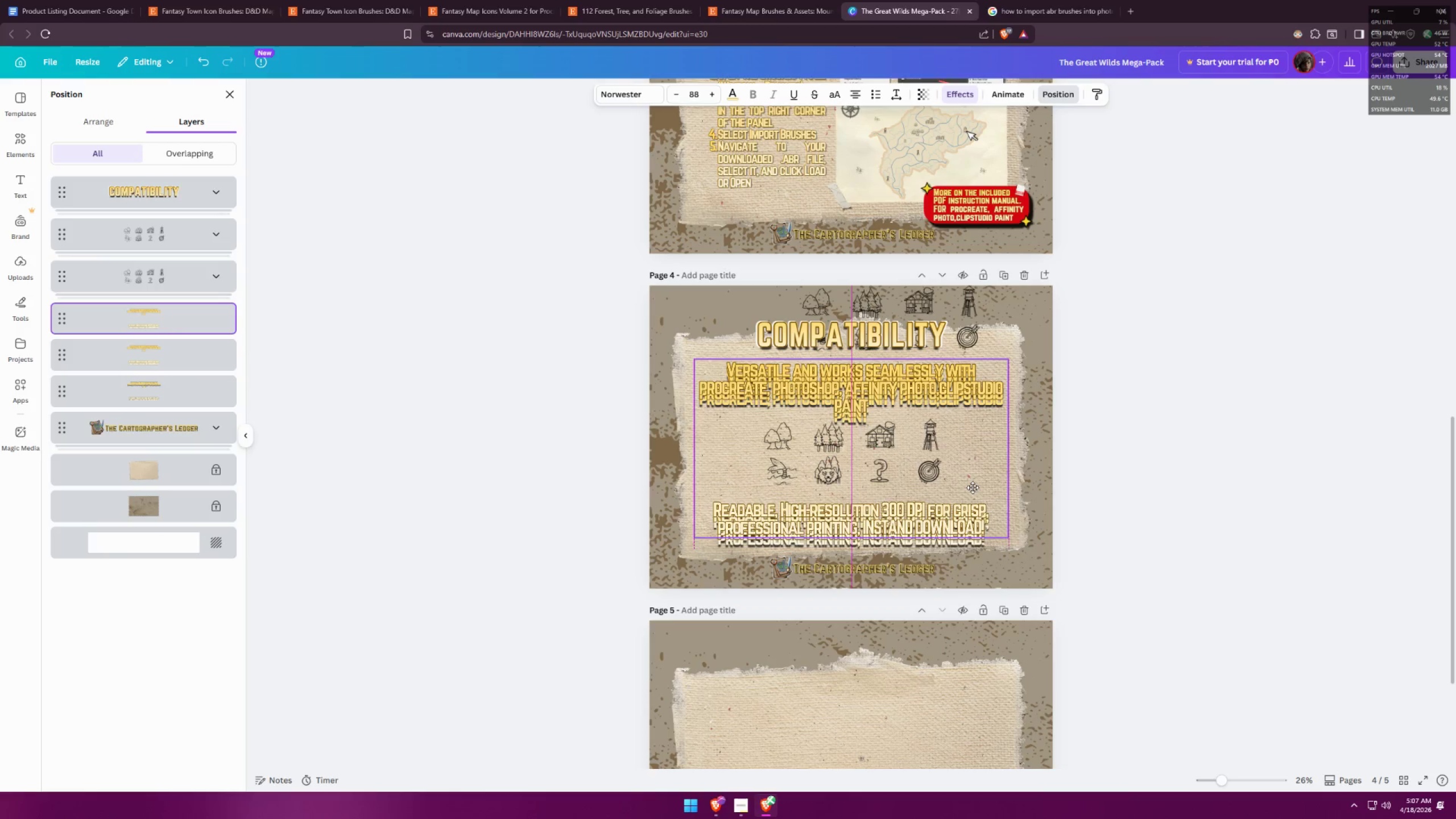 
key(Control+ControlLeft)
 